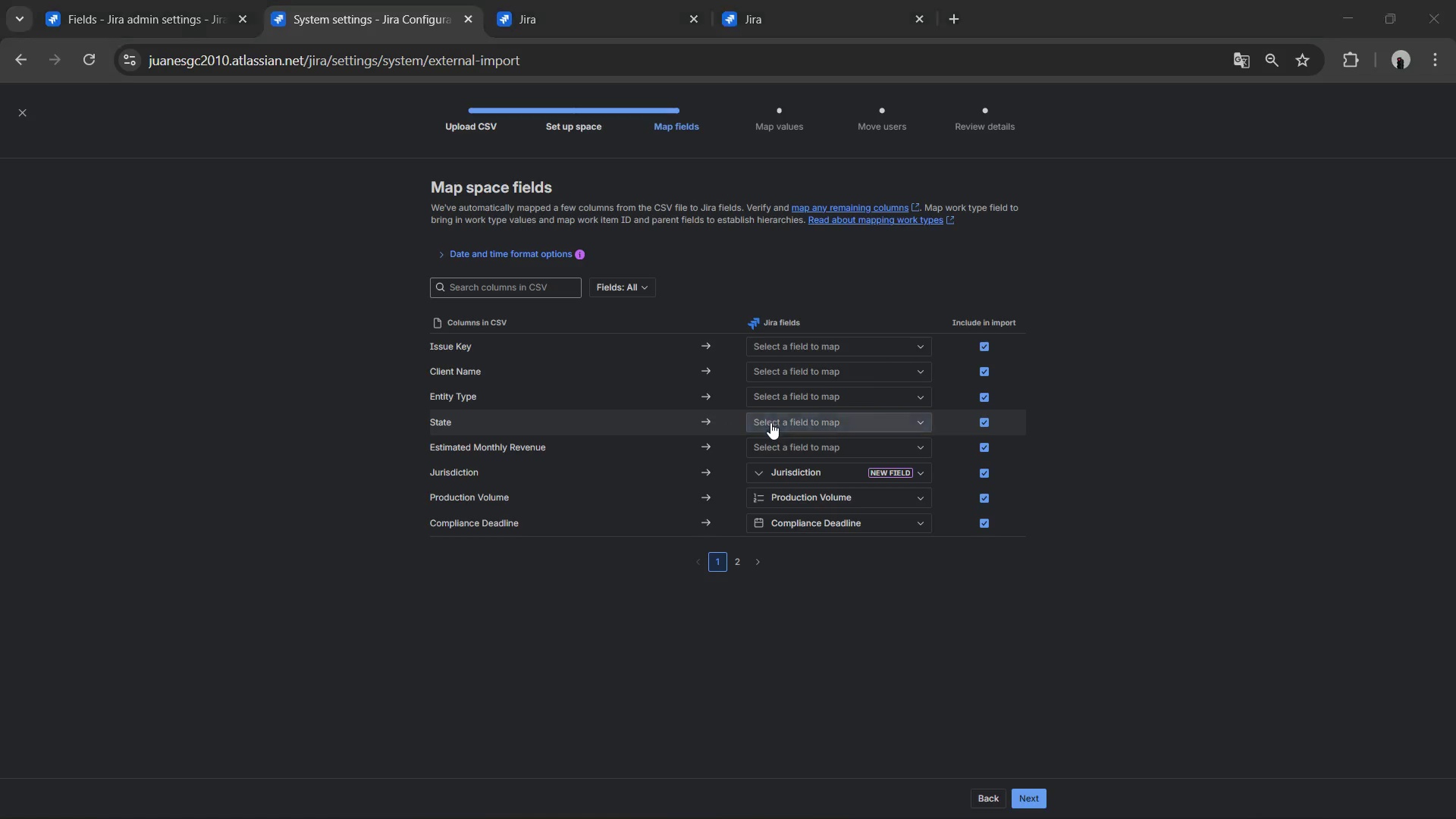 
key(Alt+Tab)
 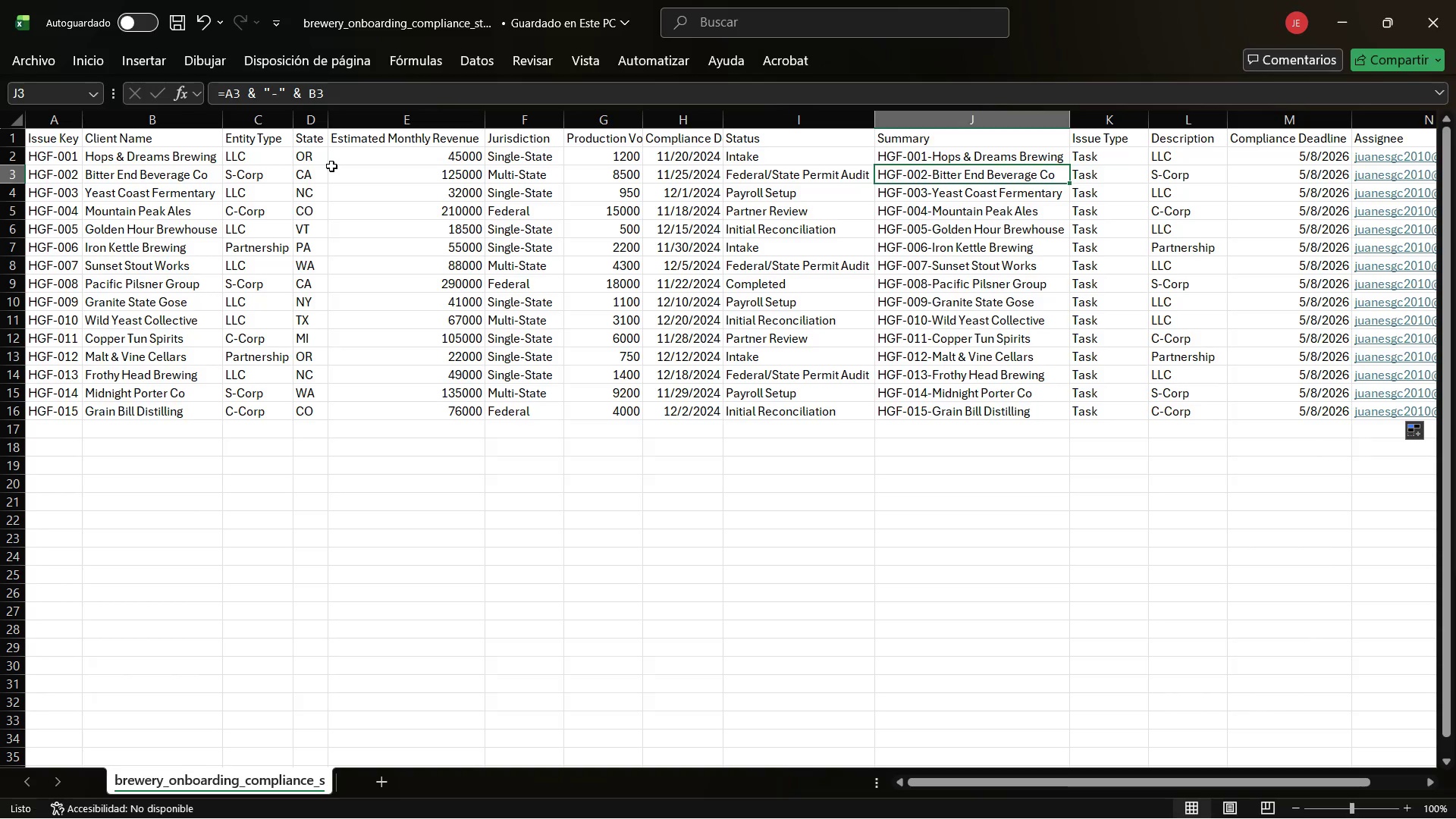 
left_click([312, 157])
 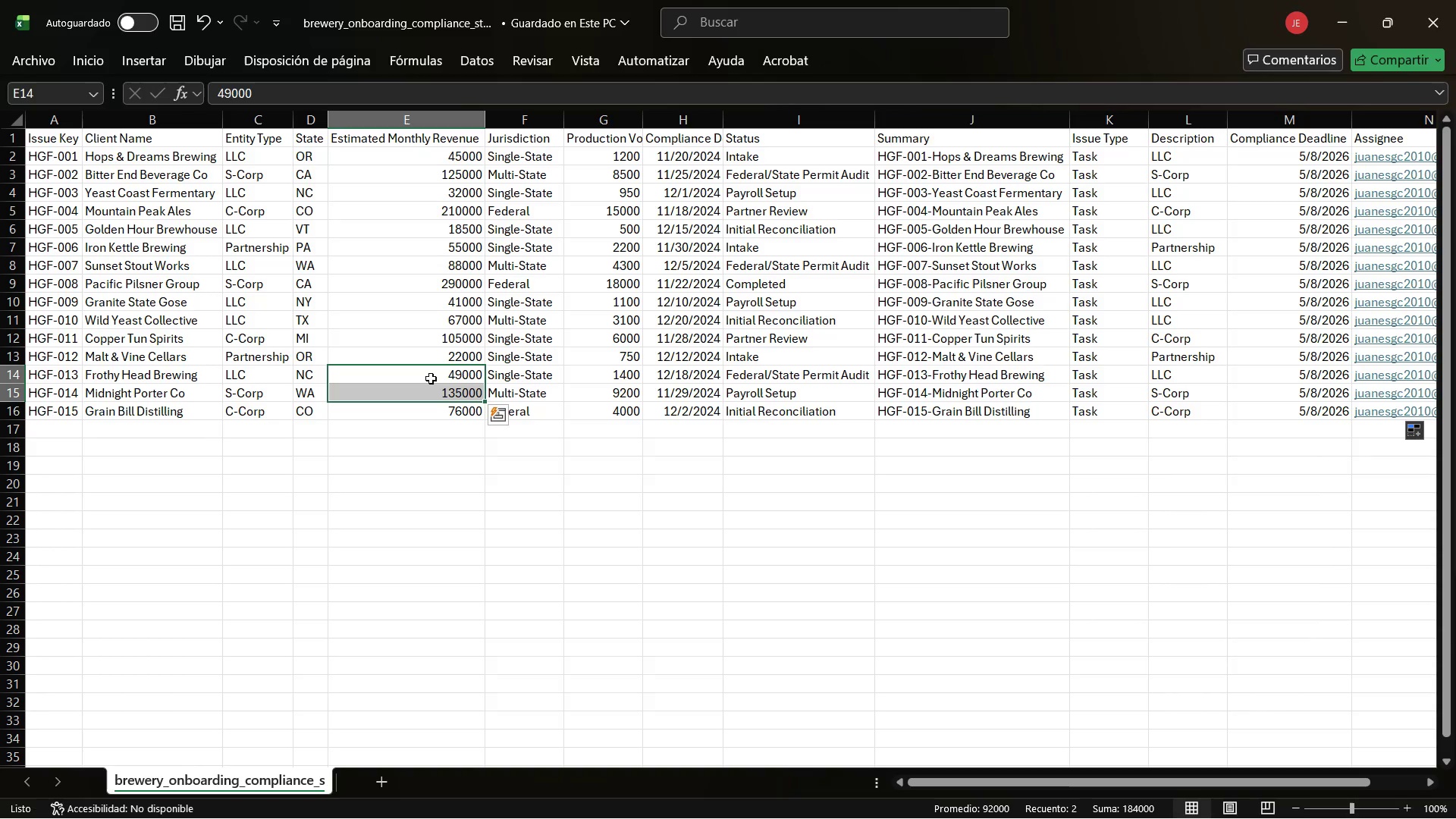 
left_click([408, 436])
 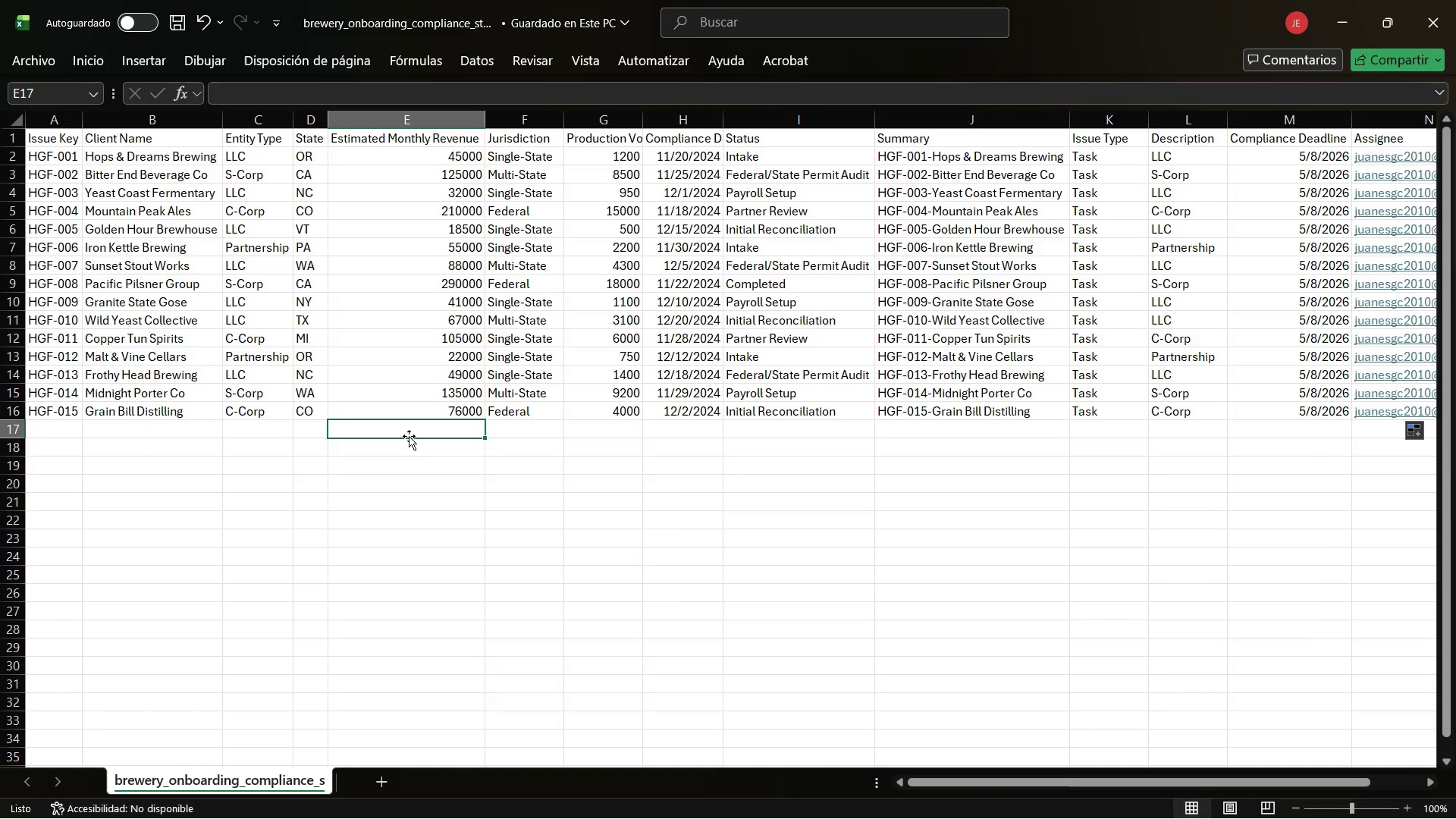 
wait(19.97)
 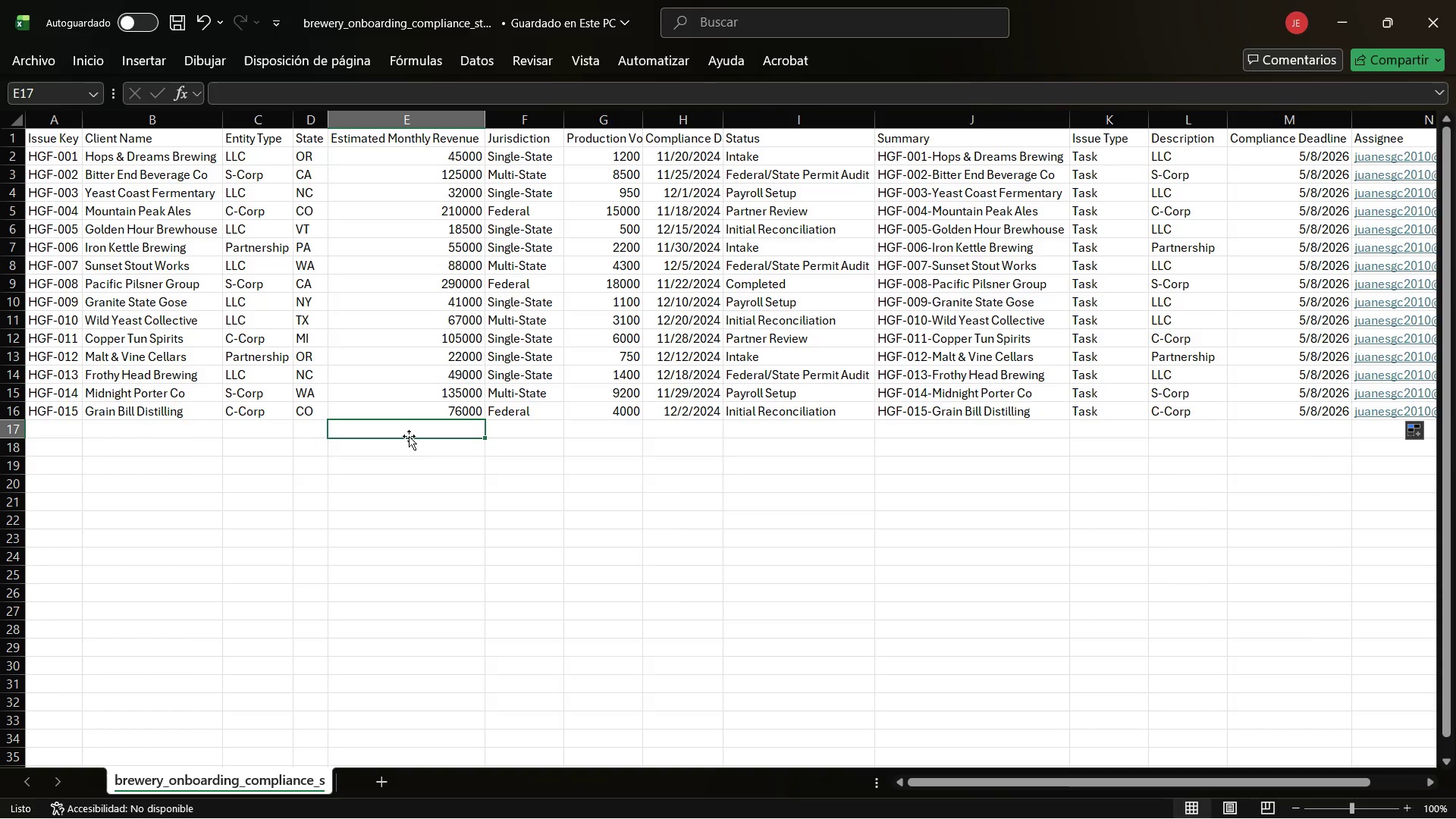 
left_click([694, 143])
 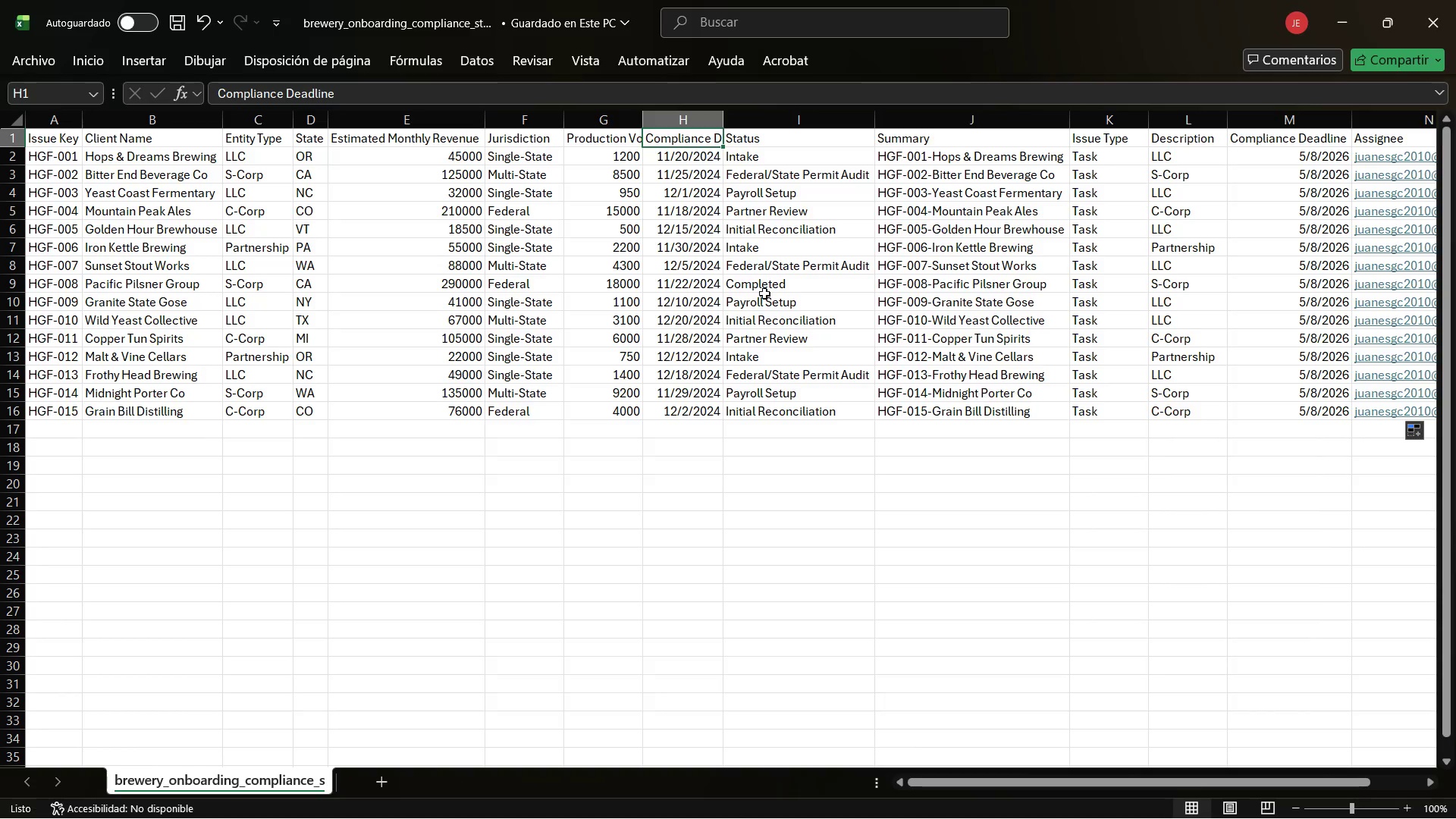 
wait(11.24)
 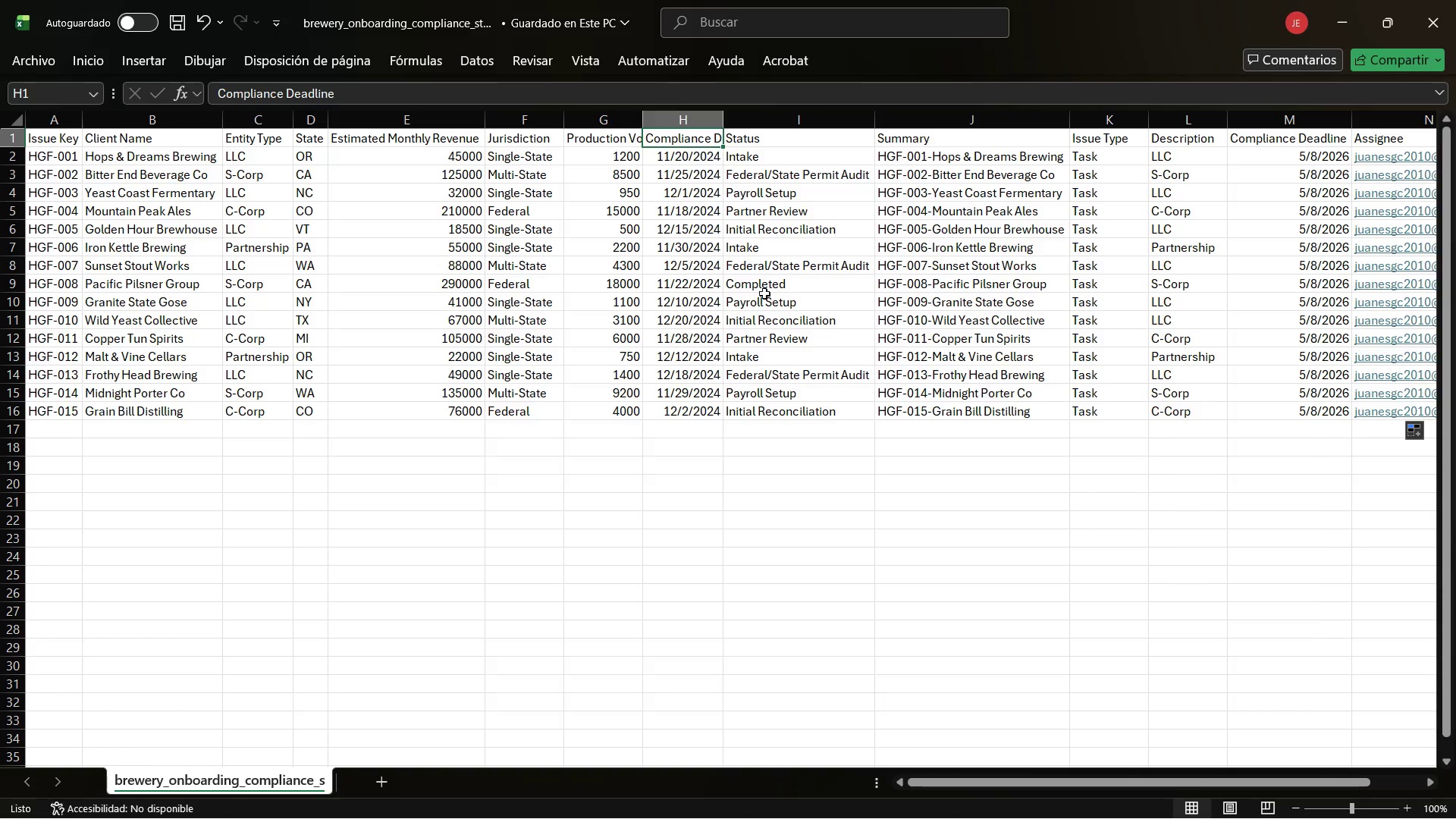 
mouse_move([834, 793])
 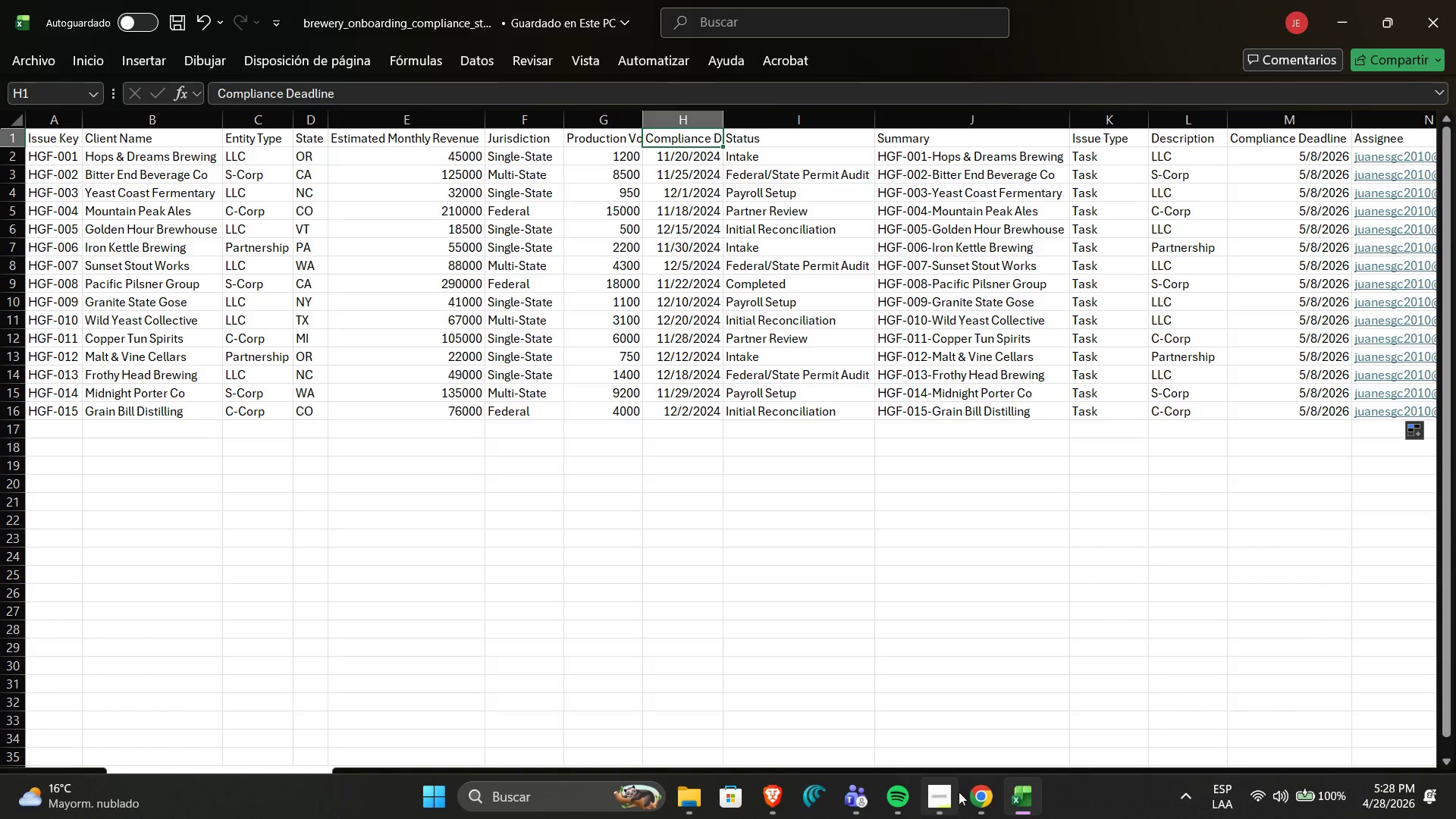 
left_click([982, 796])
 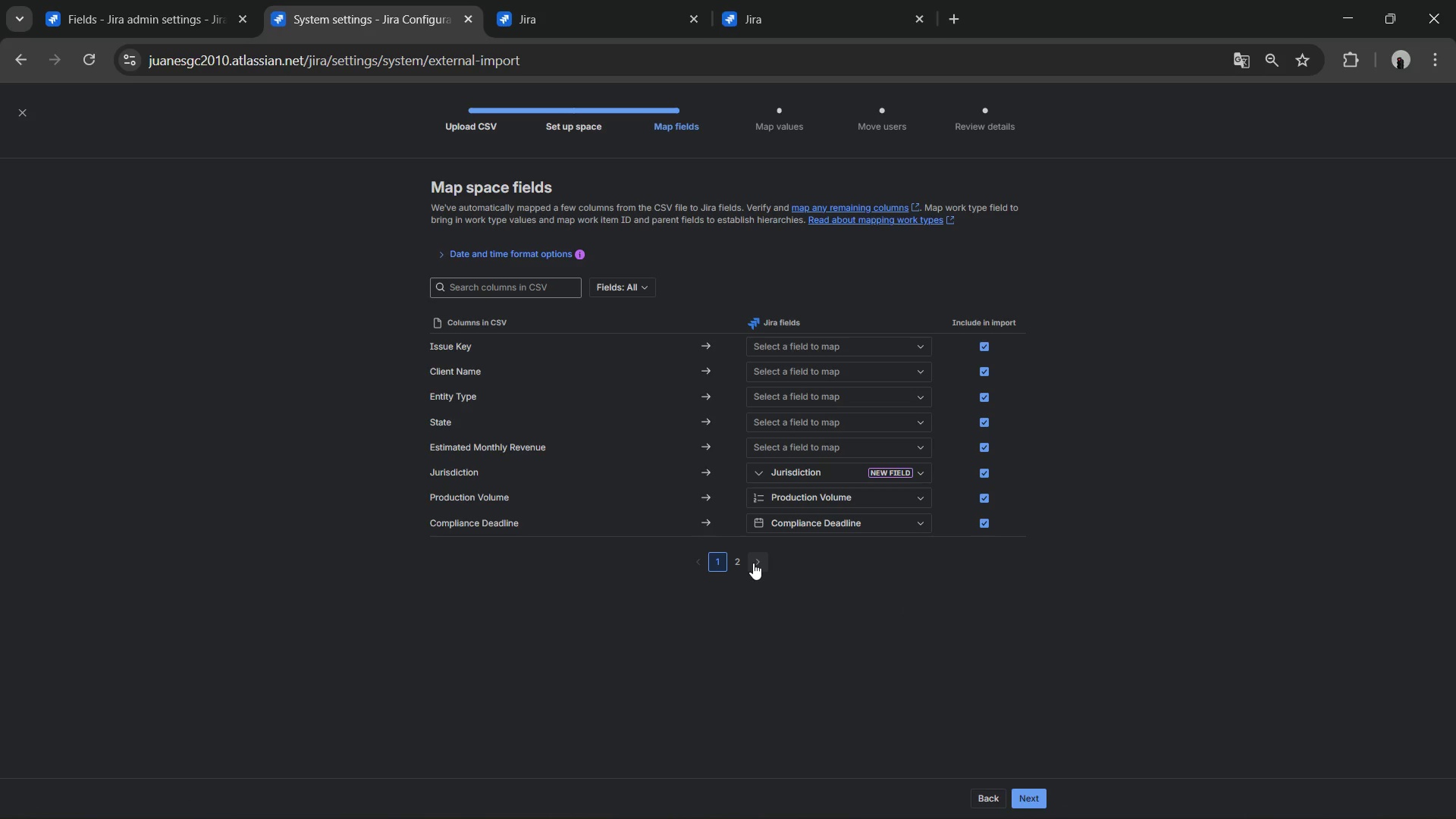 
wait(6.77)
 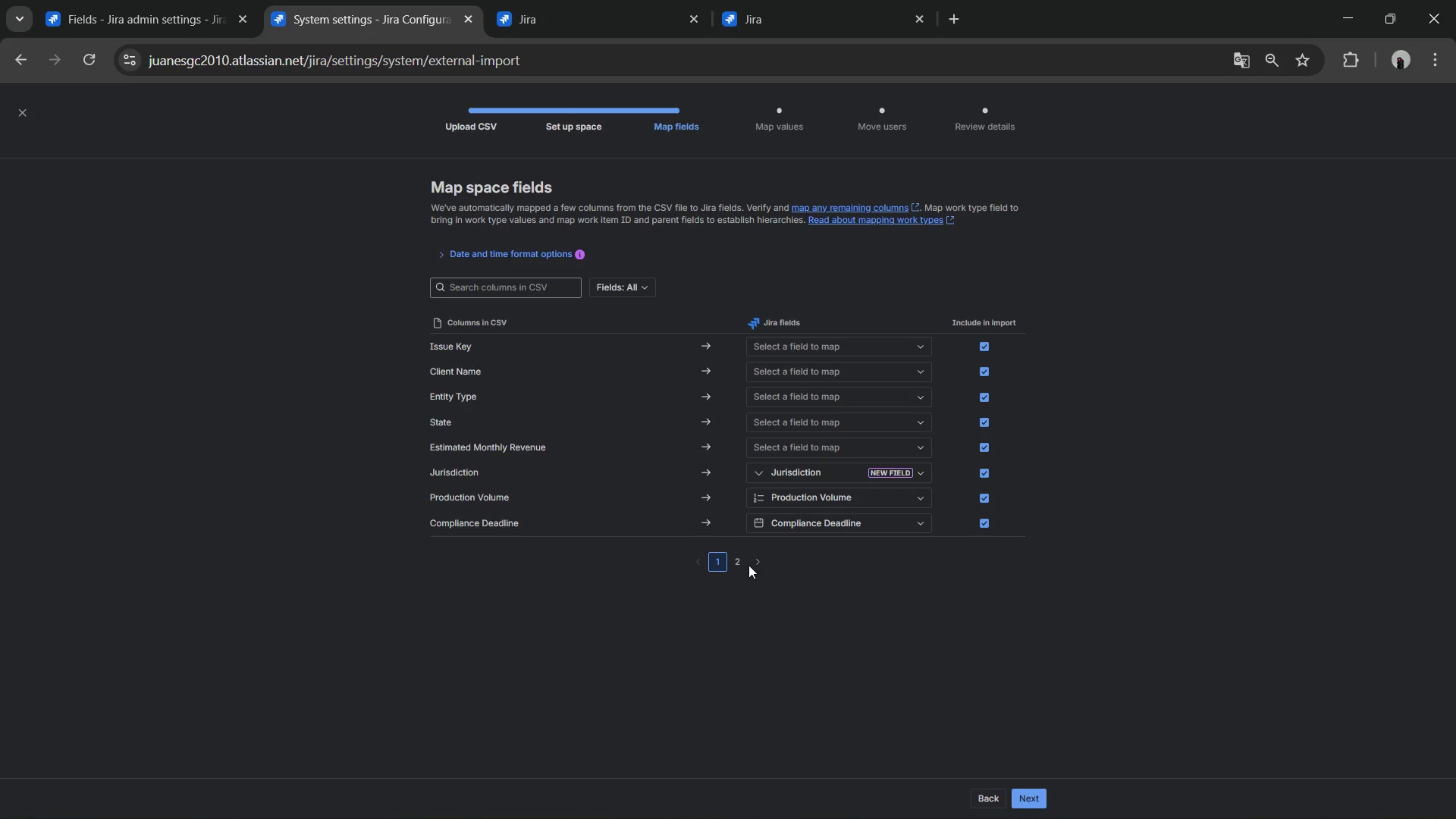 
left_click([730, 570])
 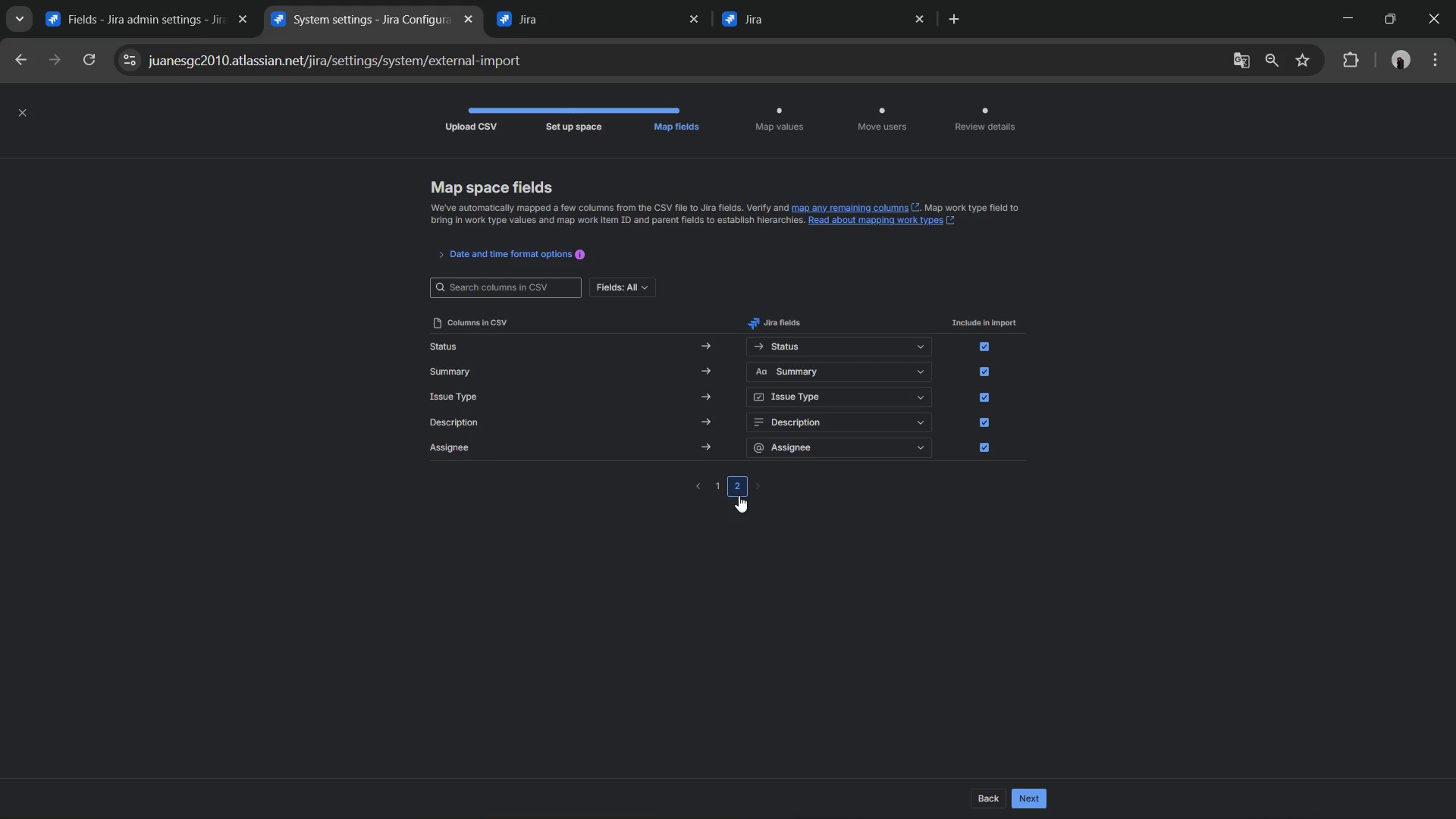 
left_click([722, 482])
 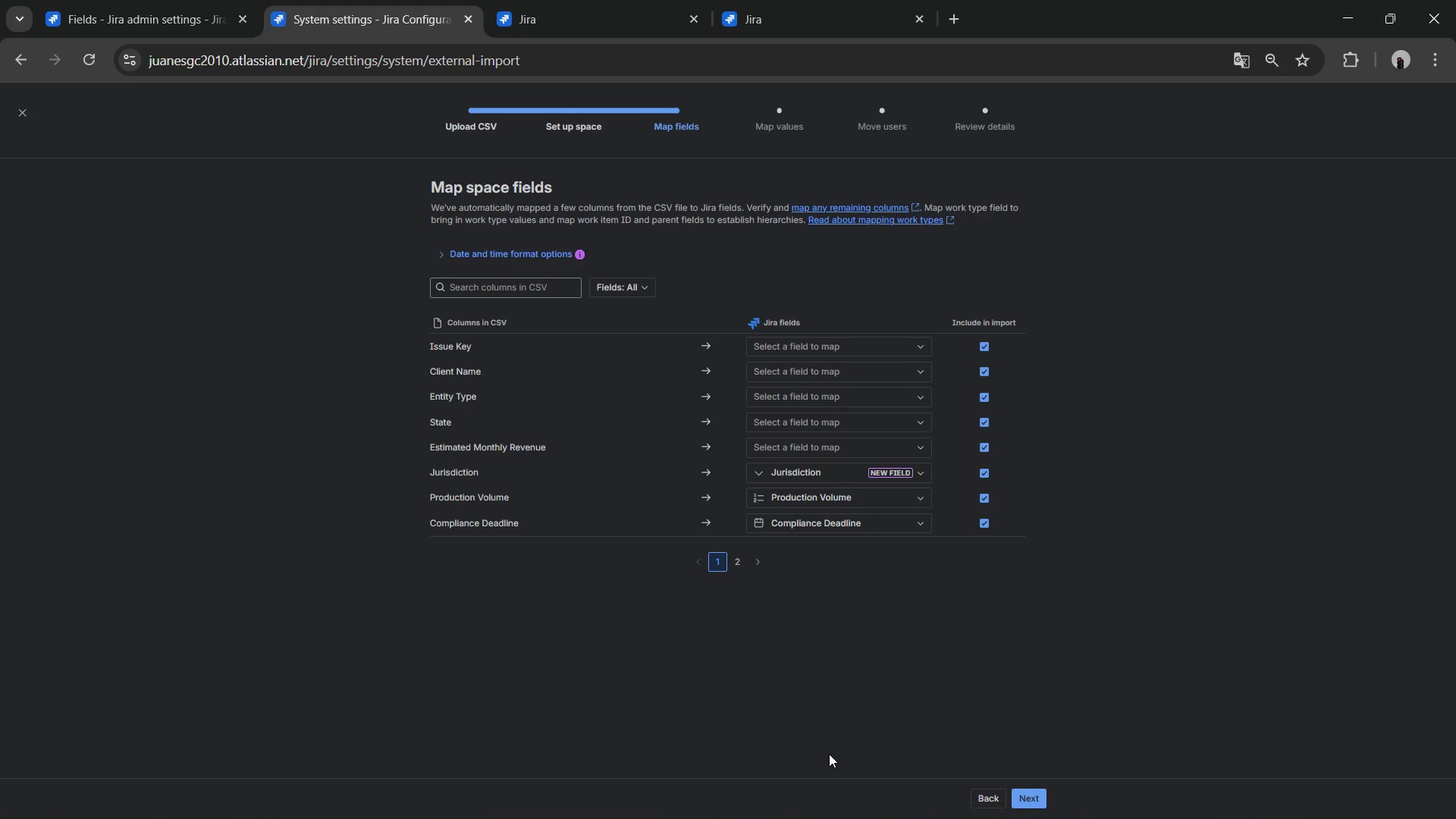 
wait(15.45)
 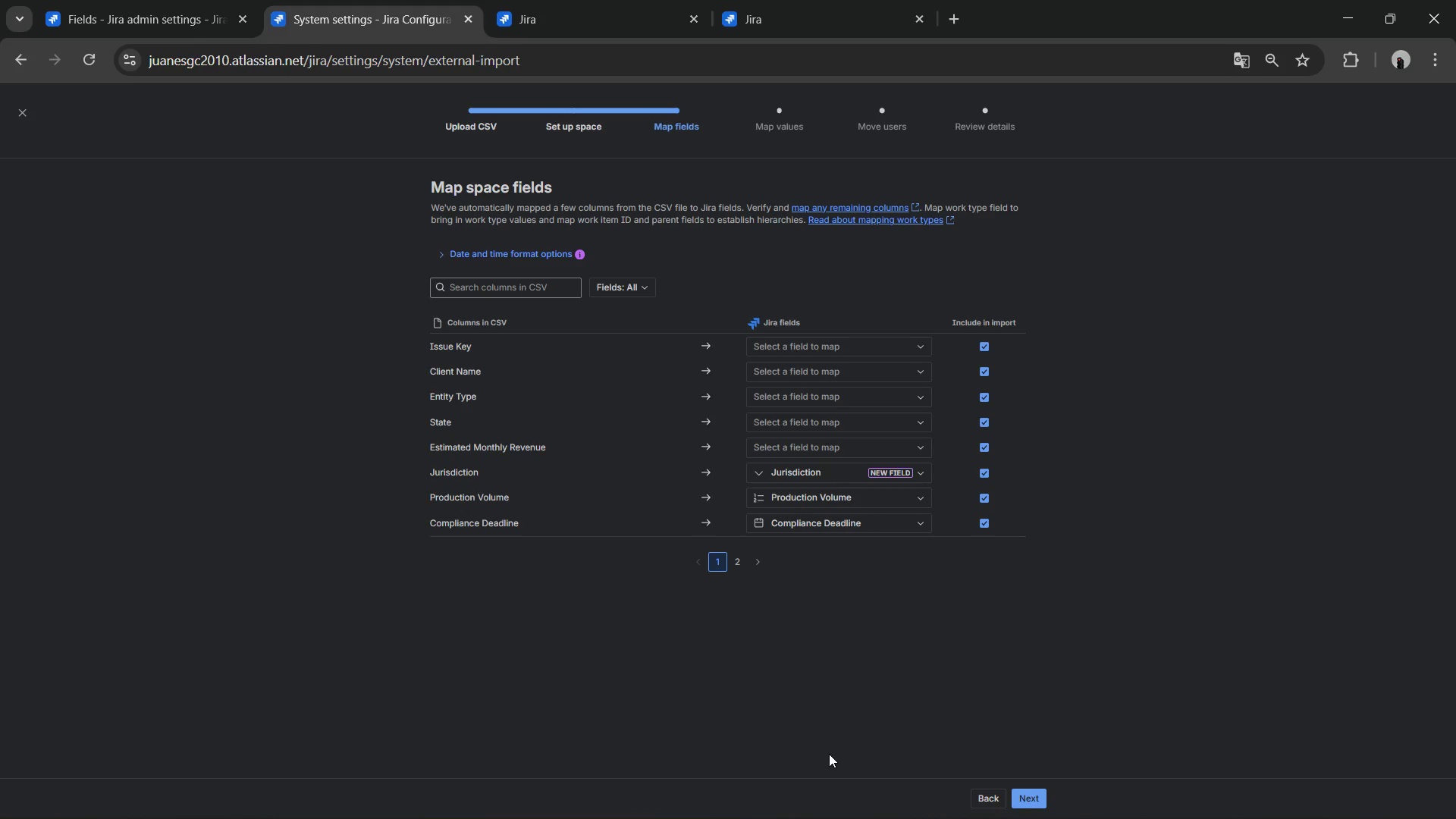 
mouse_move([933, 372])
 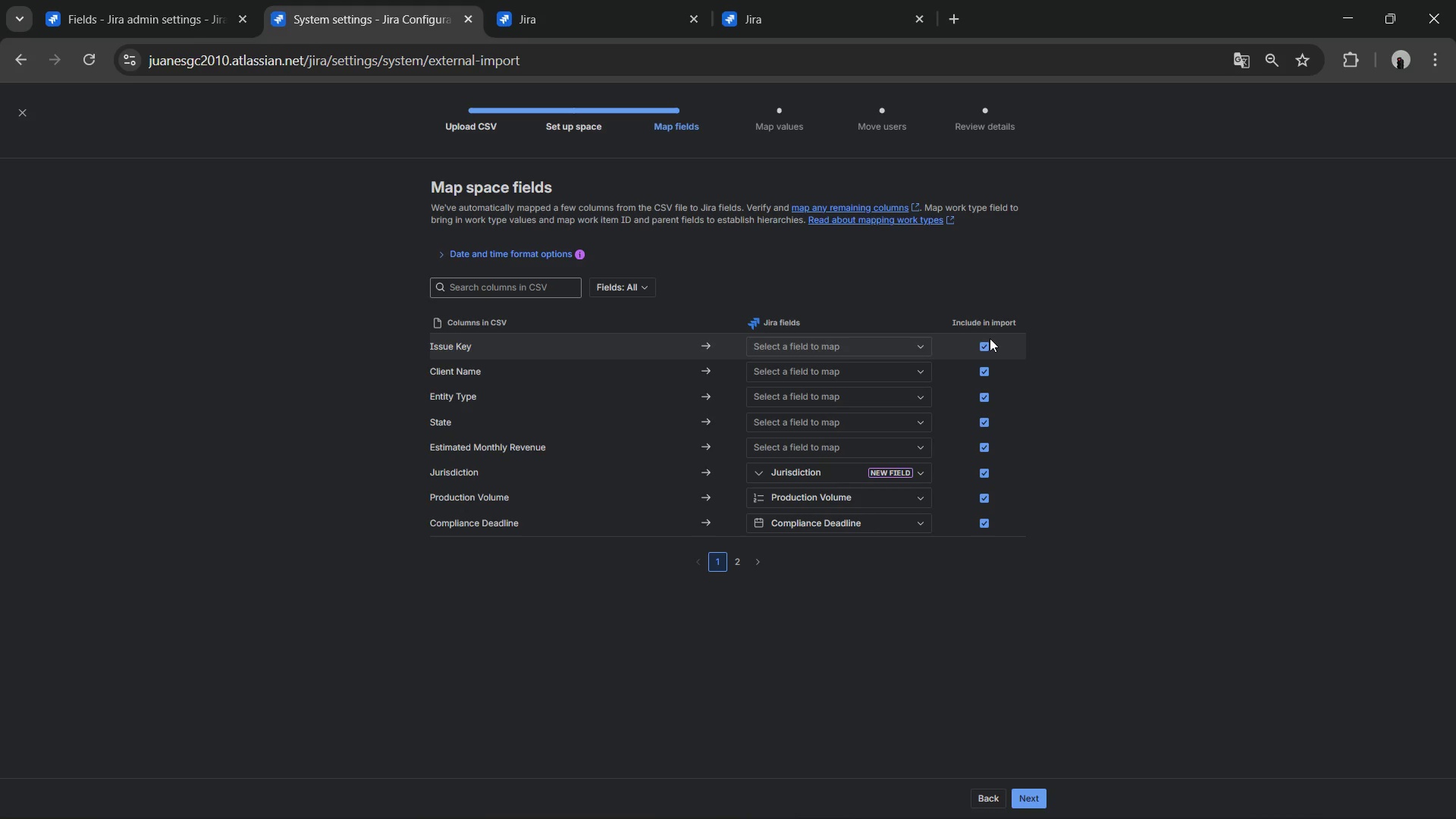 
left_click([985, 349])
 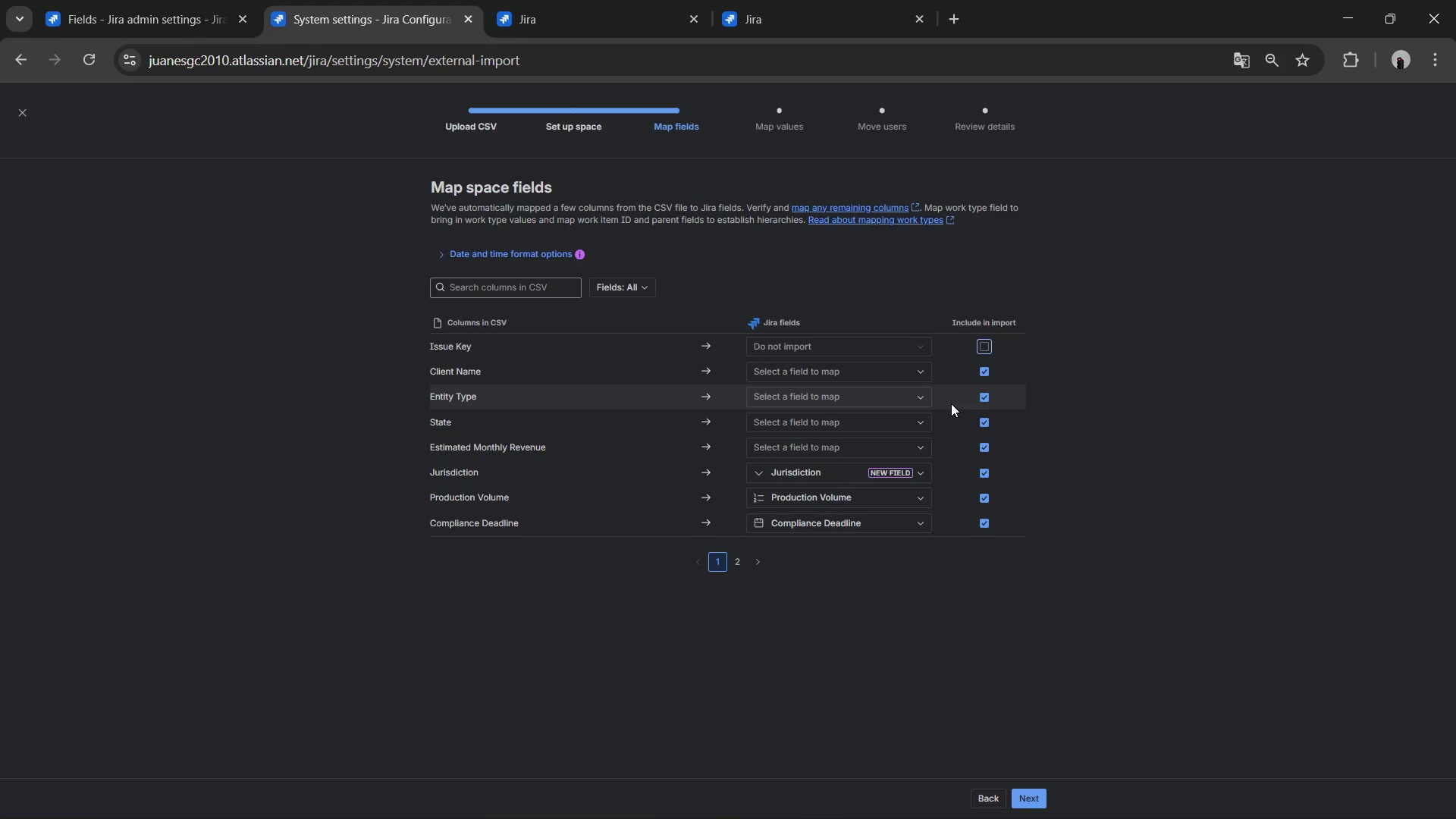 
wait(17.92)
 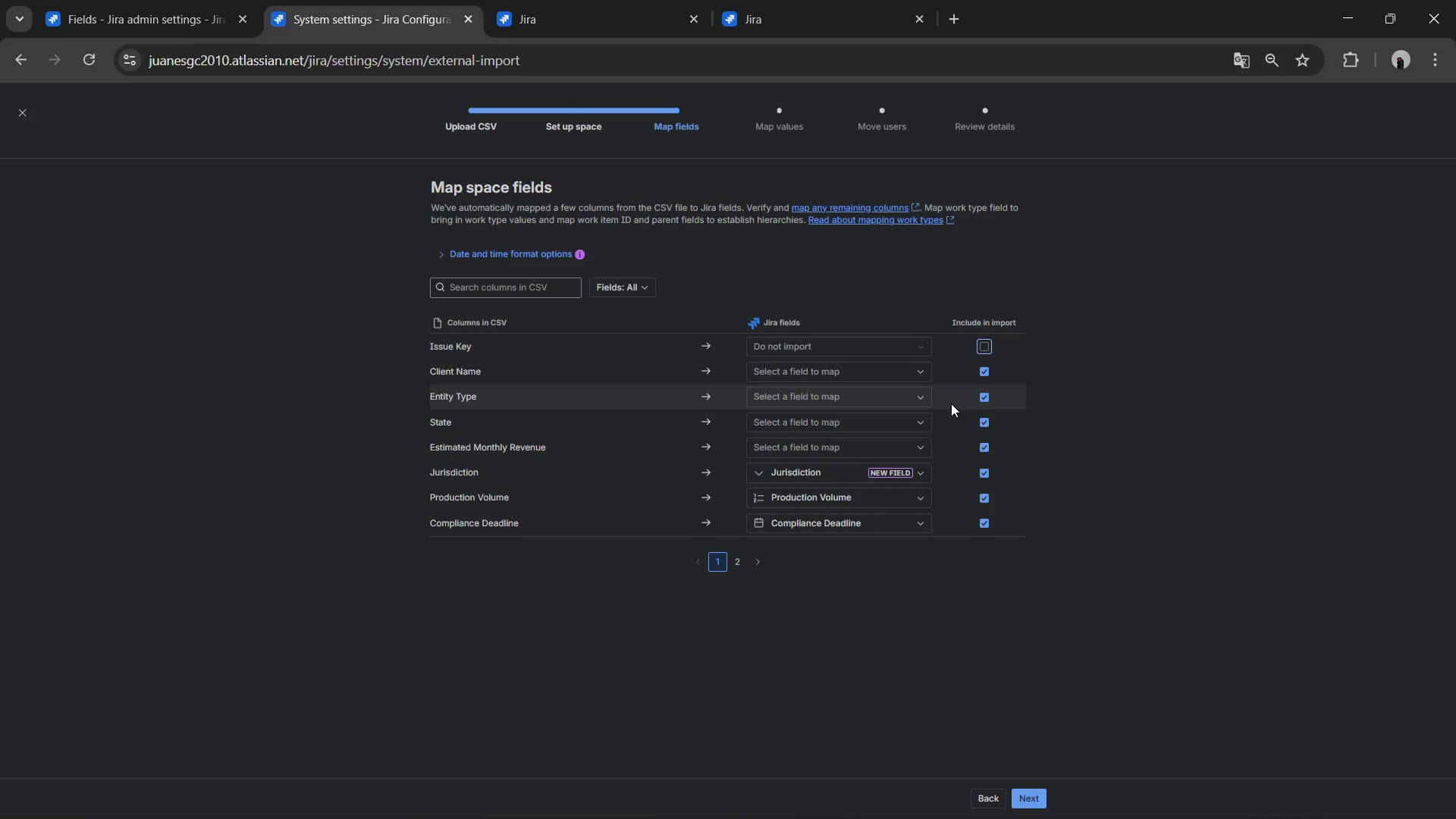 
left_click([806, 378])
 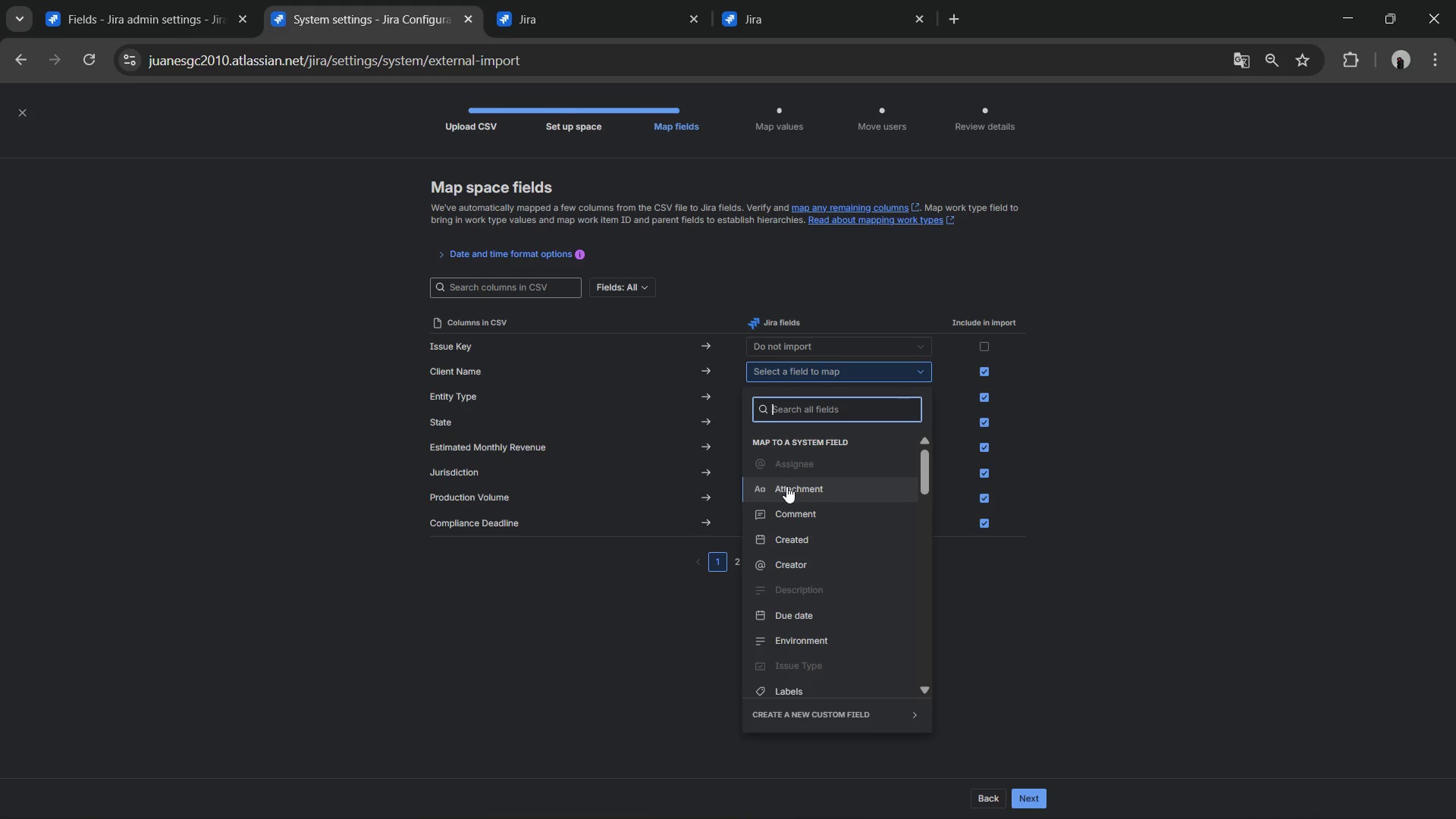 
type(sh)
key(Backspace)
key(Backspace)
type(tex)
key(Backspace)
key(Backspace)
key(Backspace)
 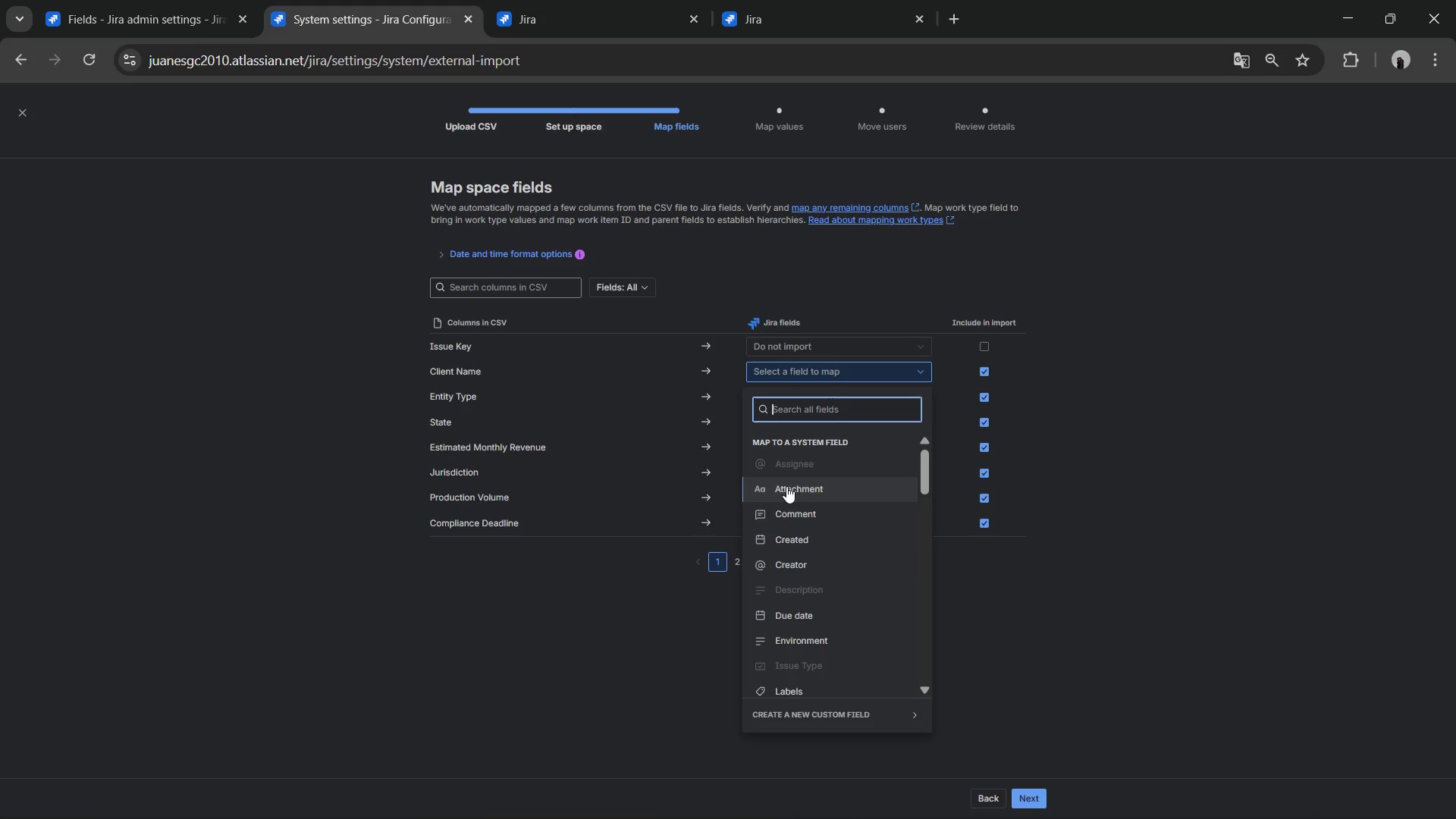 
scroll: coordinate [831, 550], scroll_direction: down, amount: 10.0
 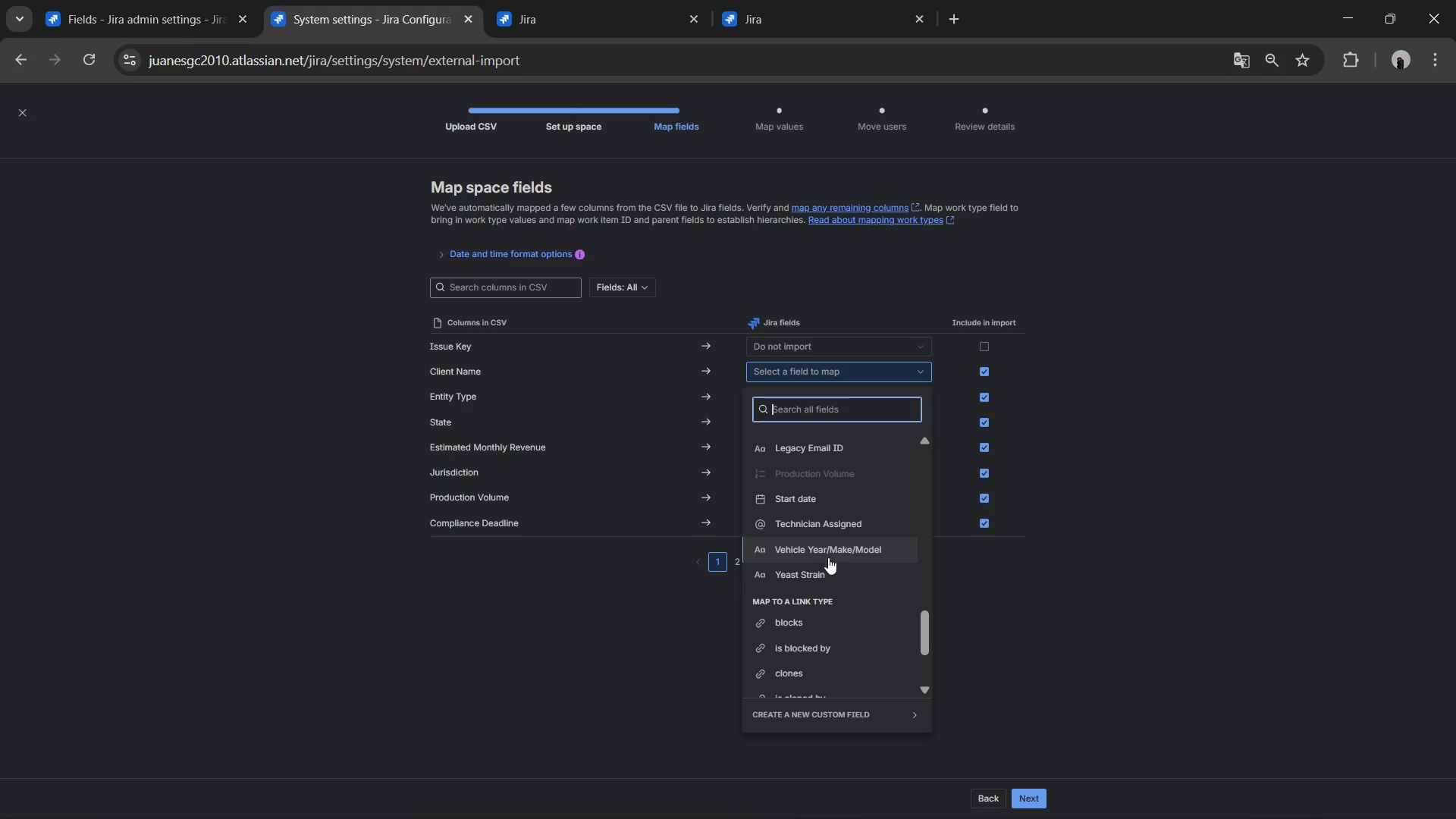 
scroll: coordinate [825, 572], scroll_direction: down, amount: 1.0
 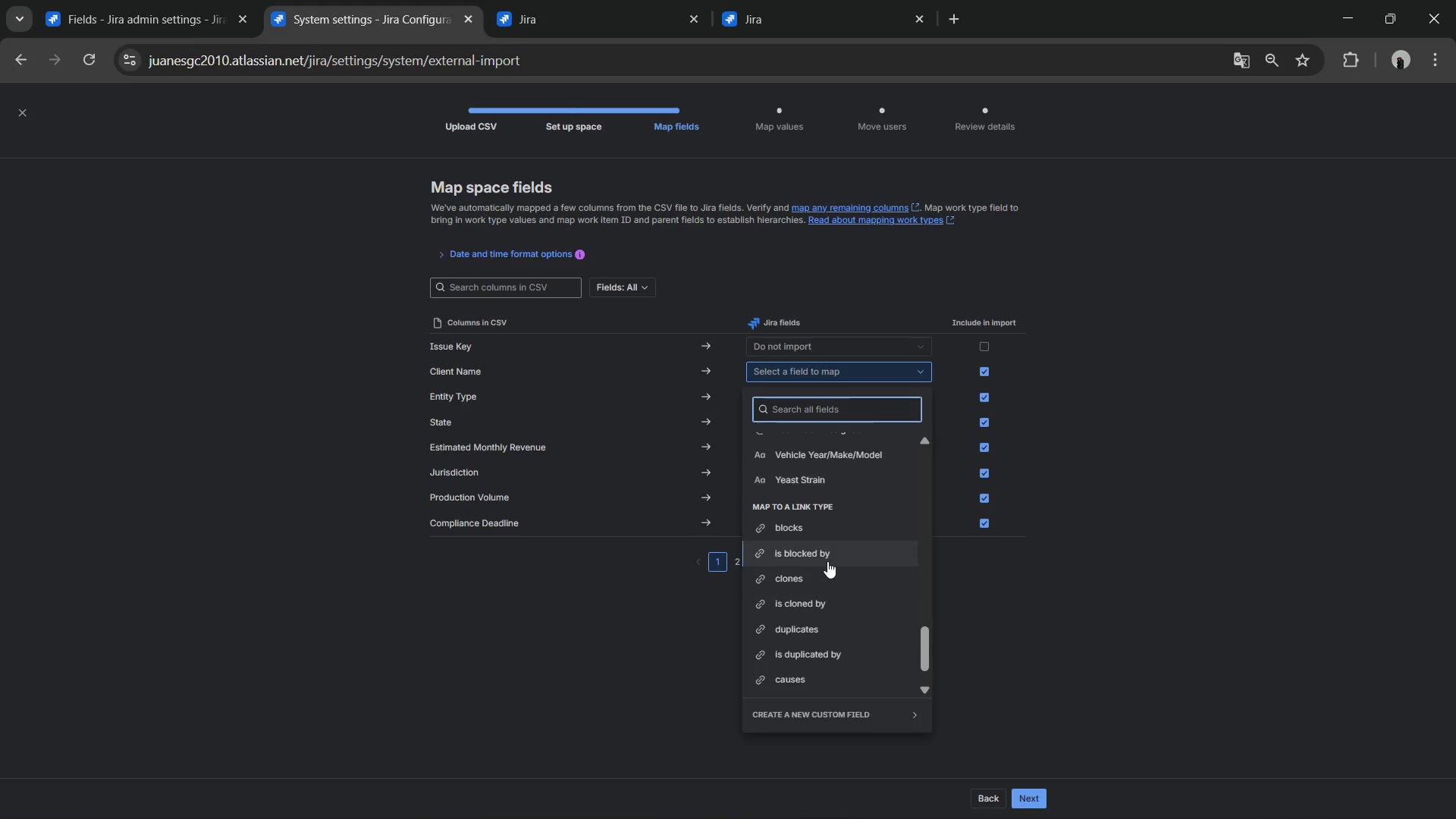 
scroll: coordinate [826, 558], scroll_direction: up, amount: 16.0
 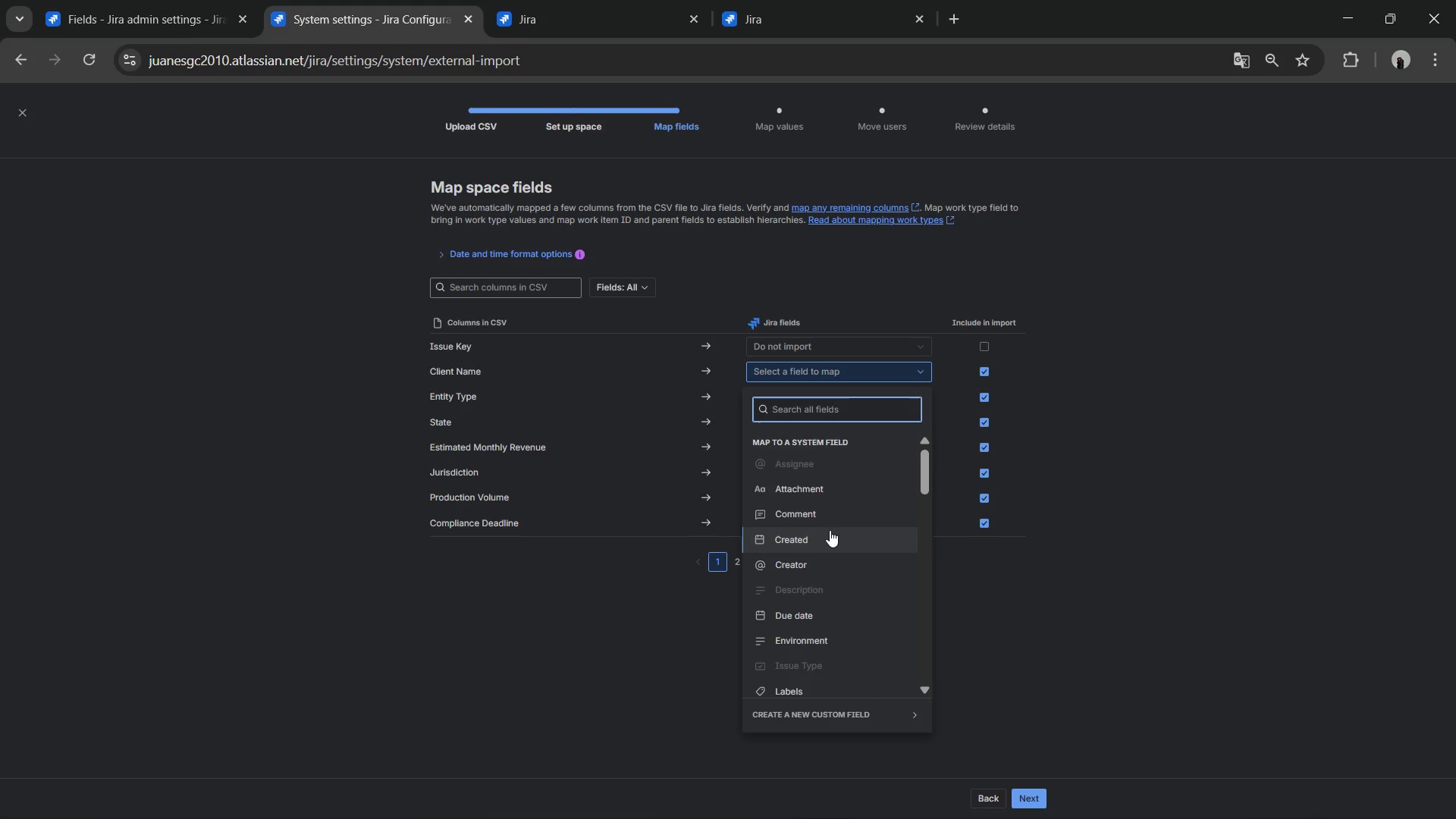 
scroll: coordinate [831, 539], scroll_direction: down, amount: 1.0
 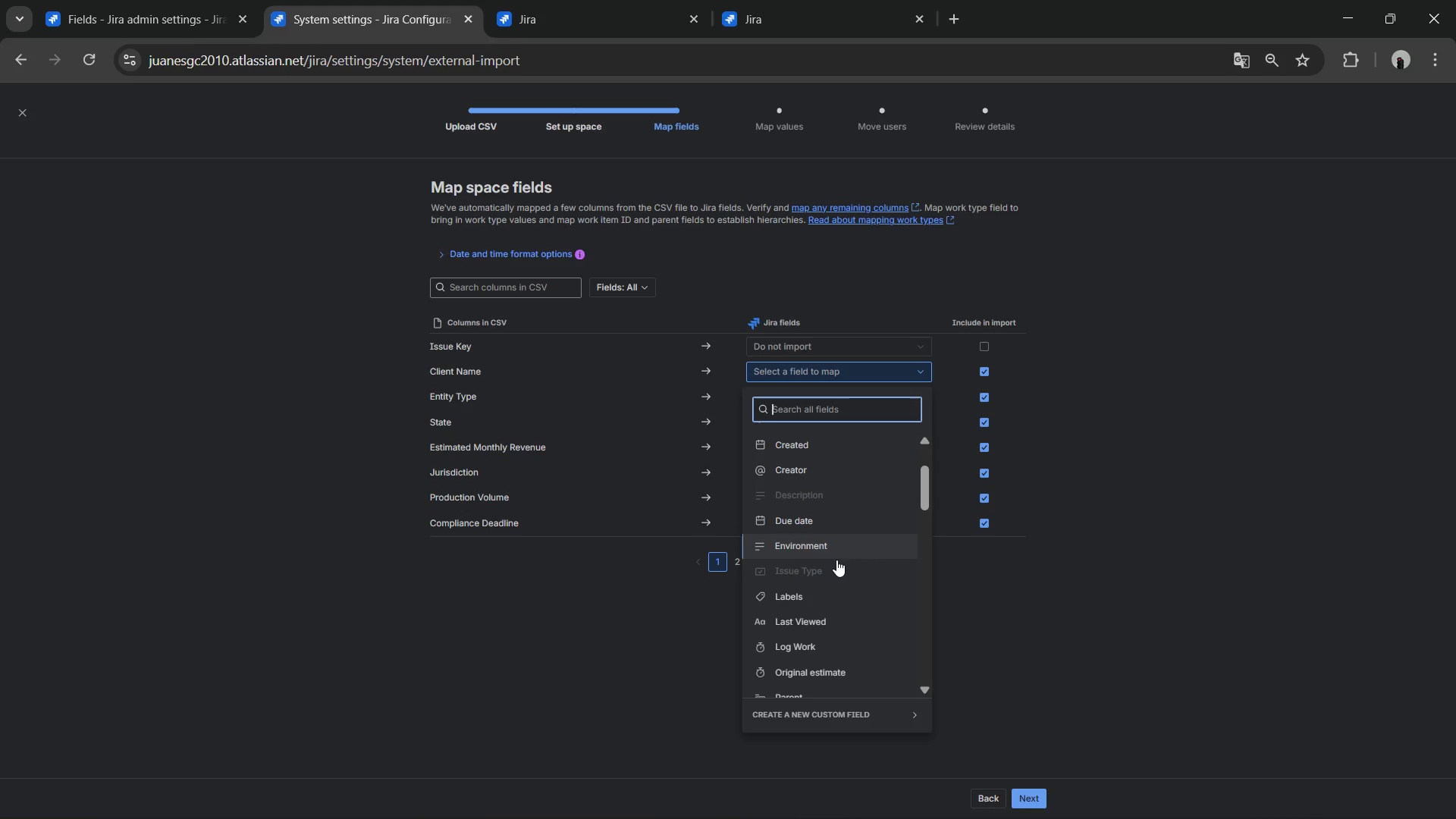 
left_click([999, 661])
 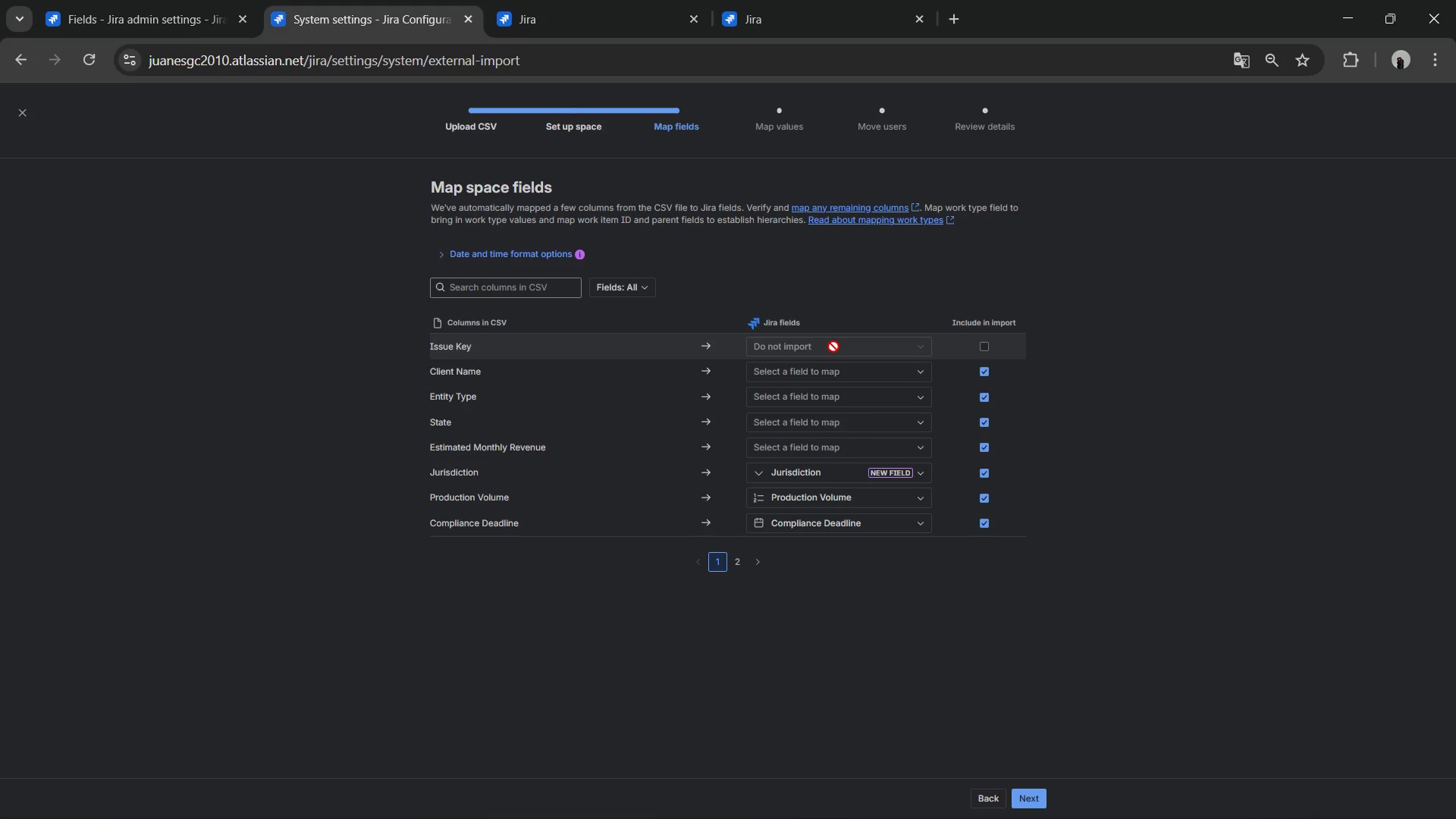 
left_click([833, 366])
 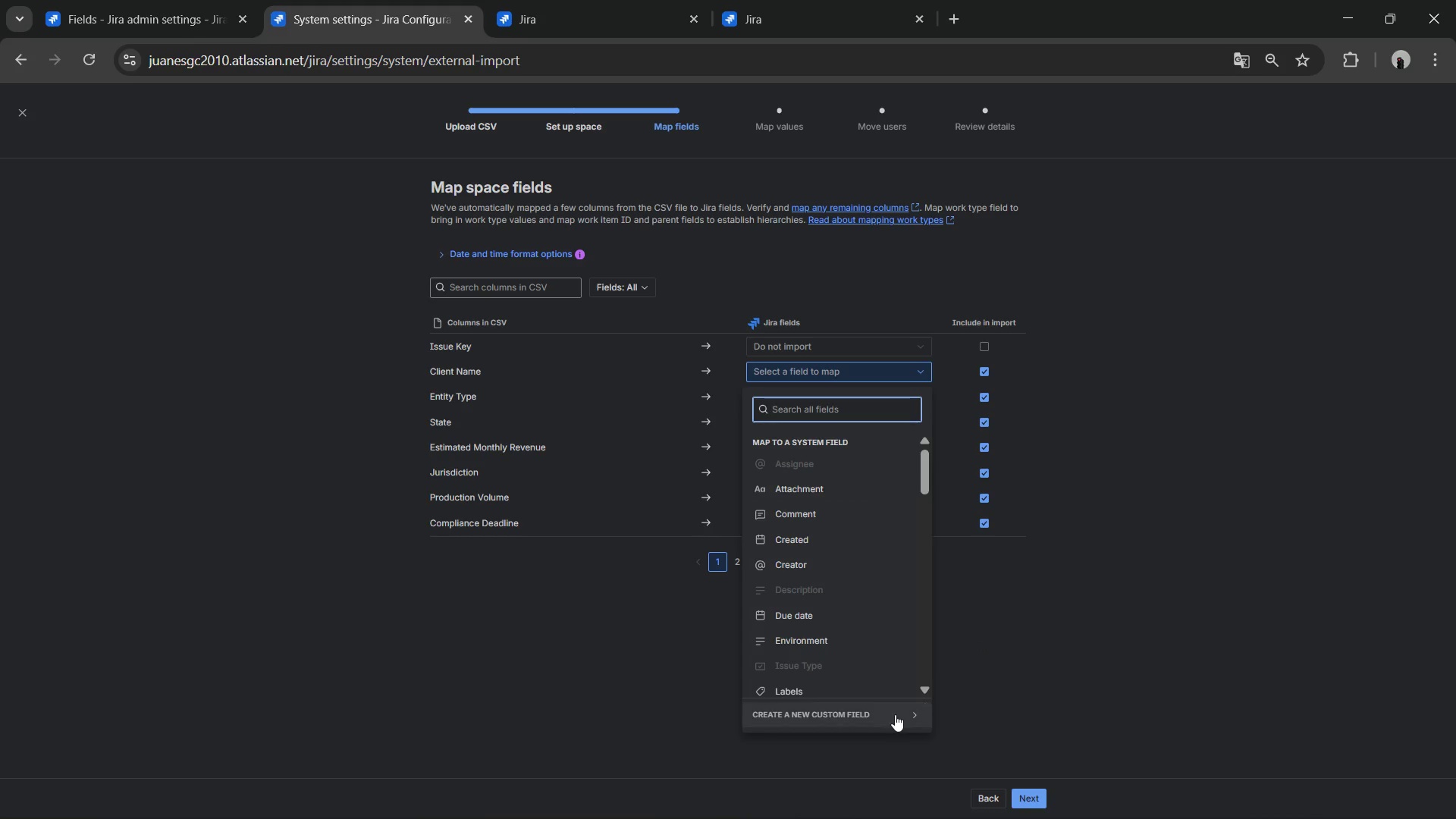 
left_click([890, 714])
 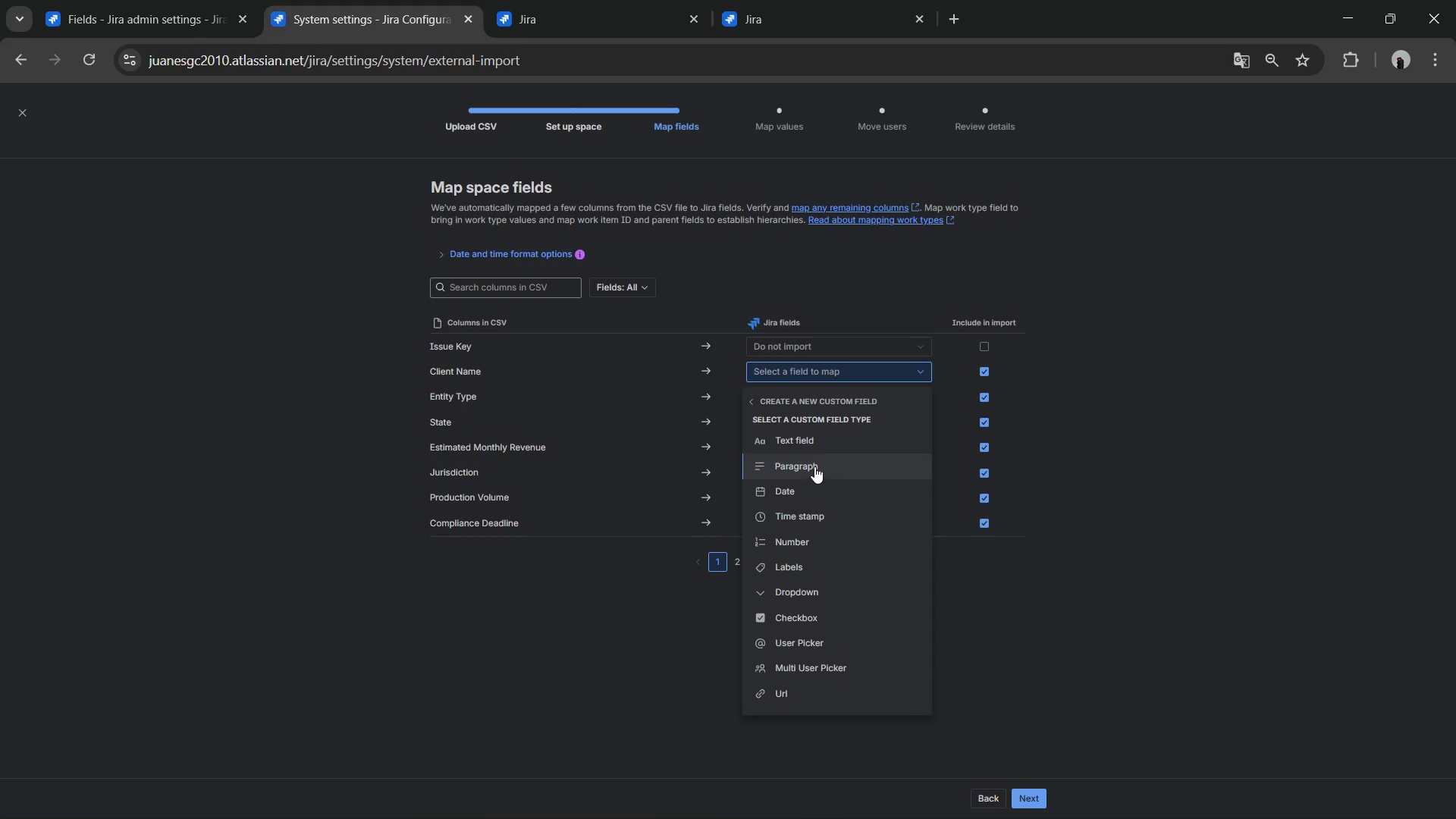 
left_click([813, 441])
 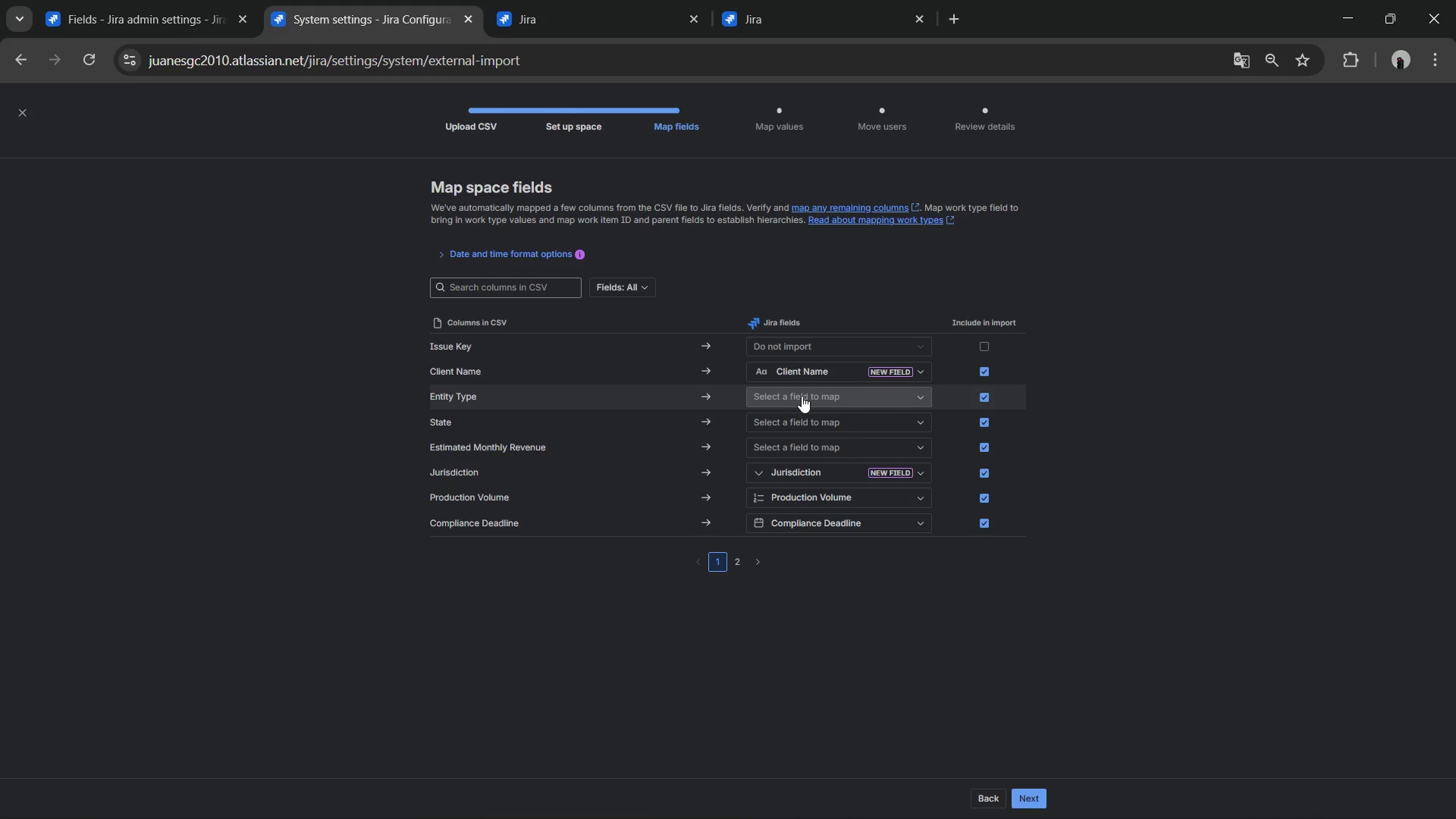 
key(Alt+AltLeft)
 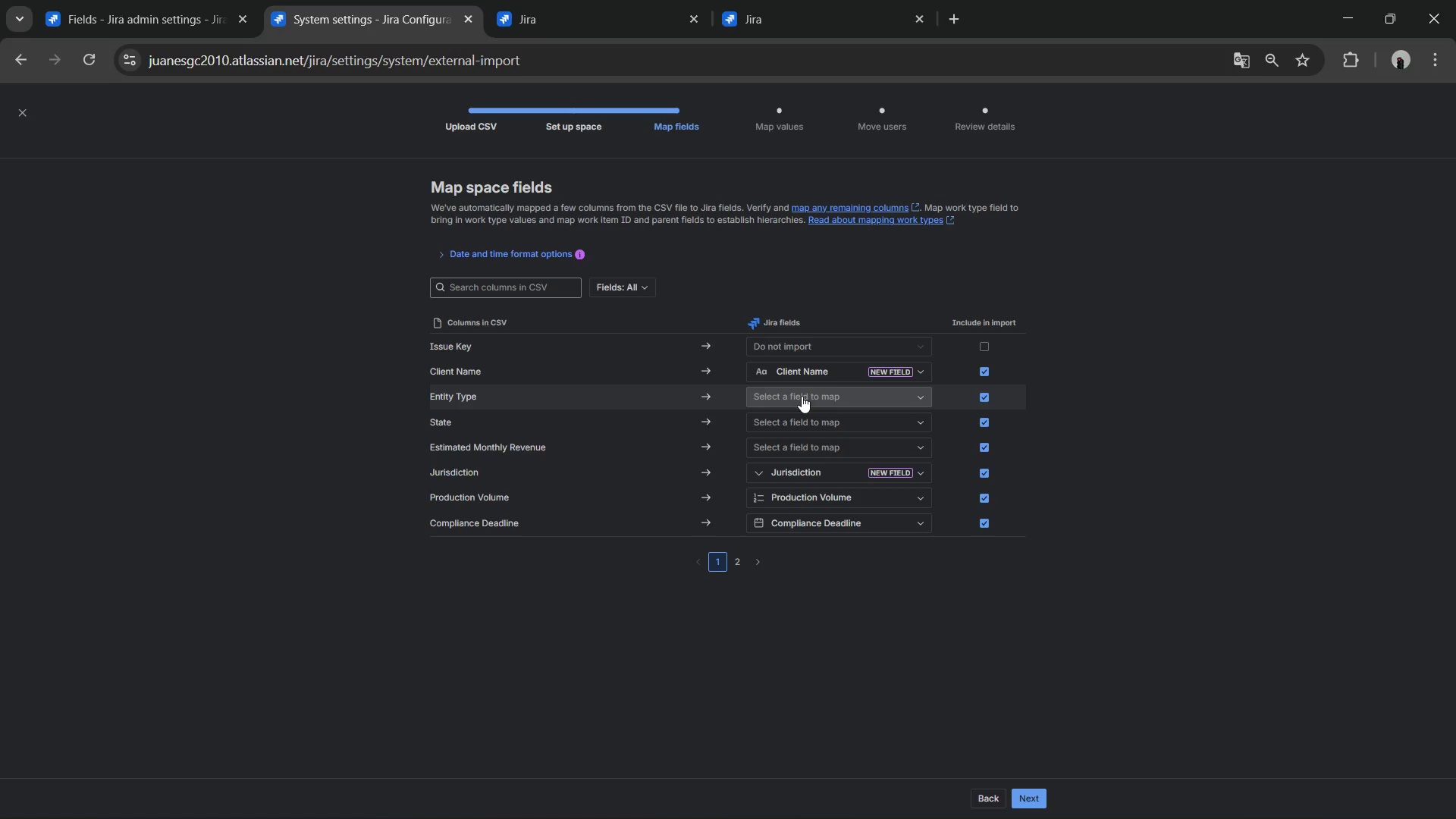 
key(Alt+Tab)
 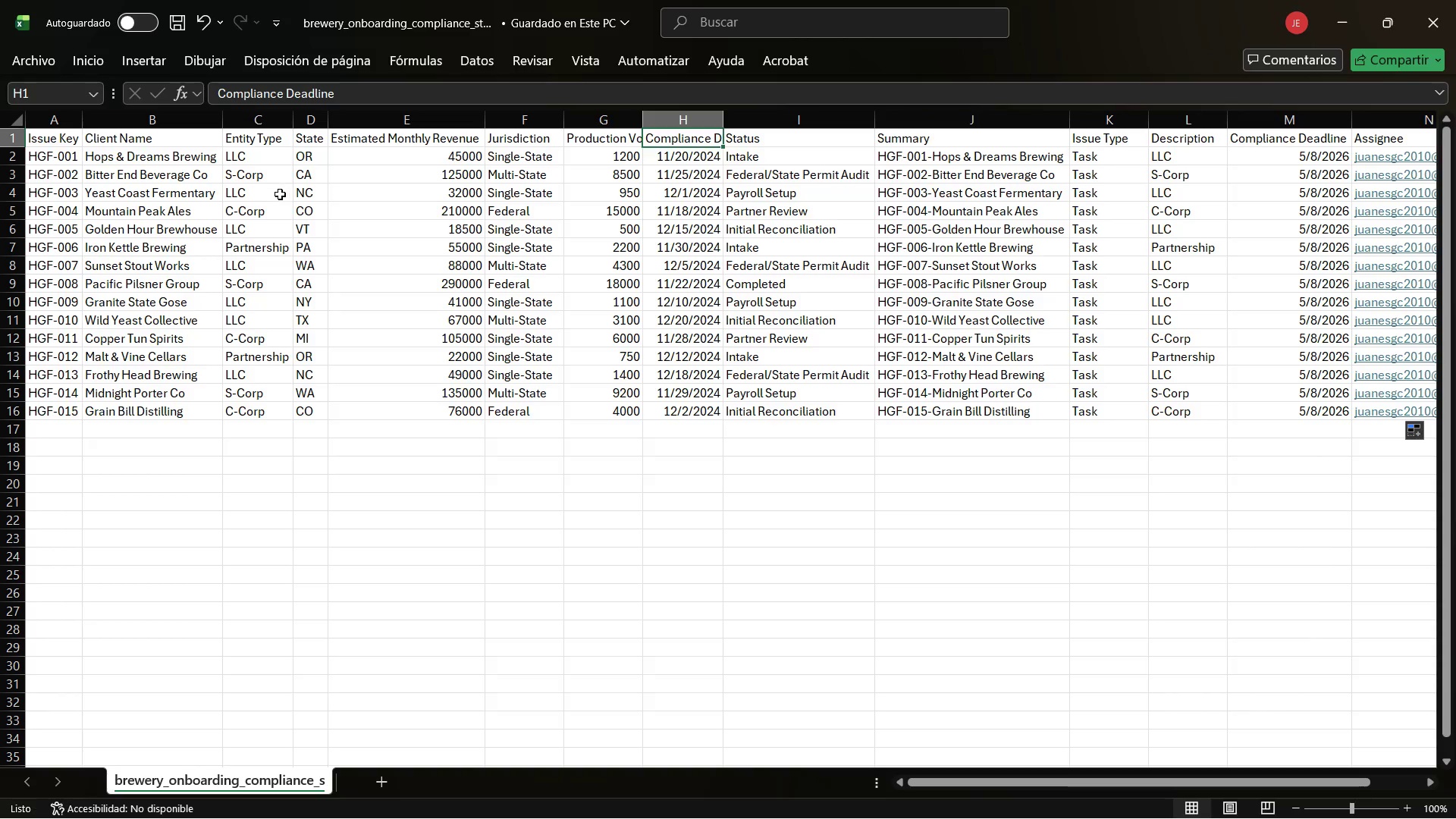 
key(Alt+AltLeft)
 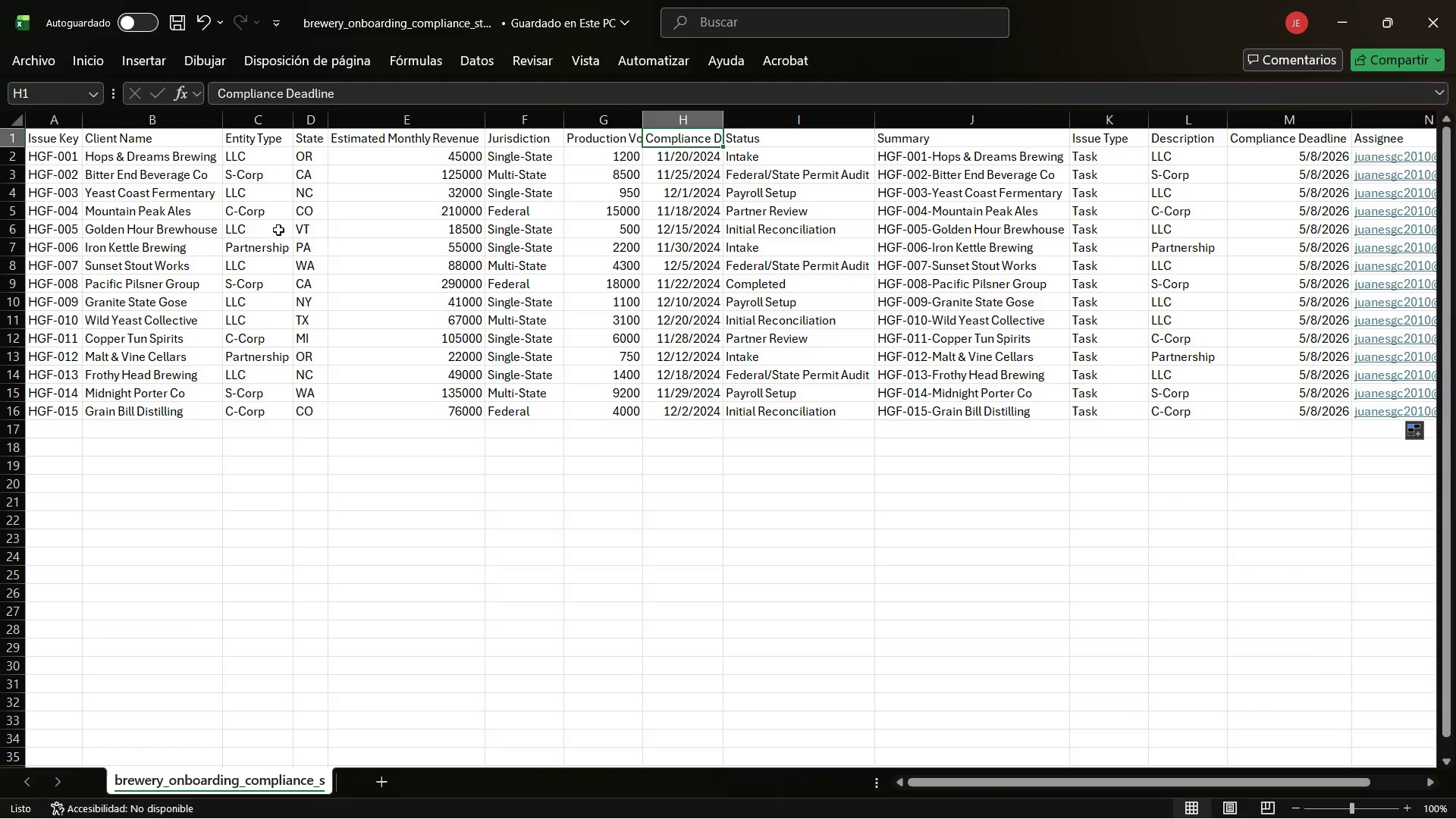 
key(Alt+Tab)
 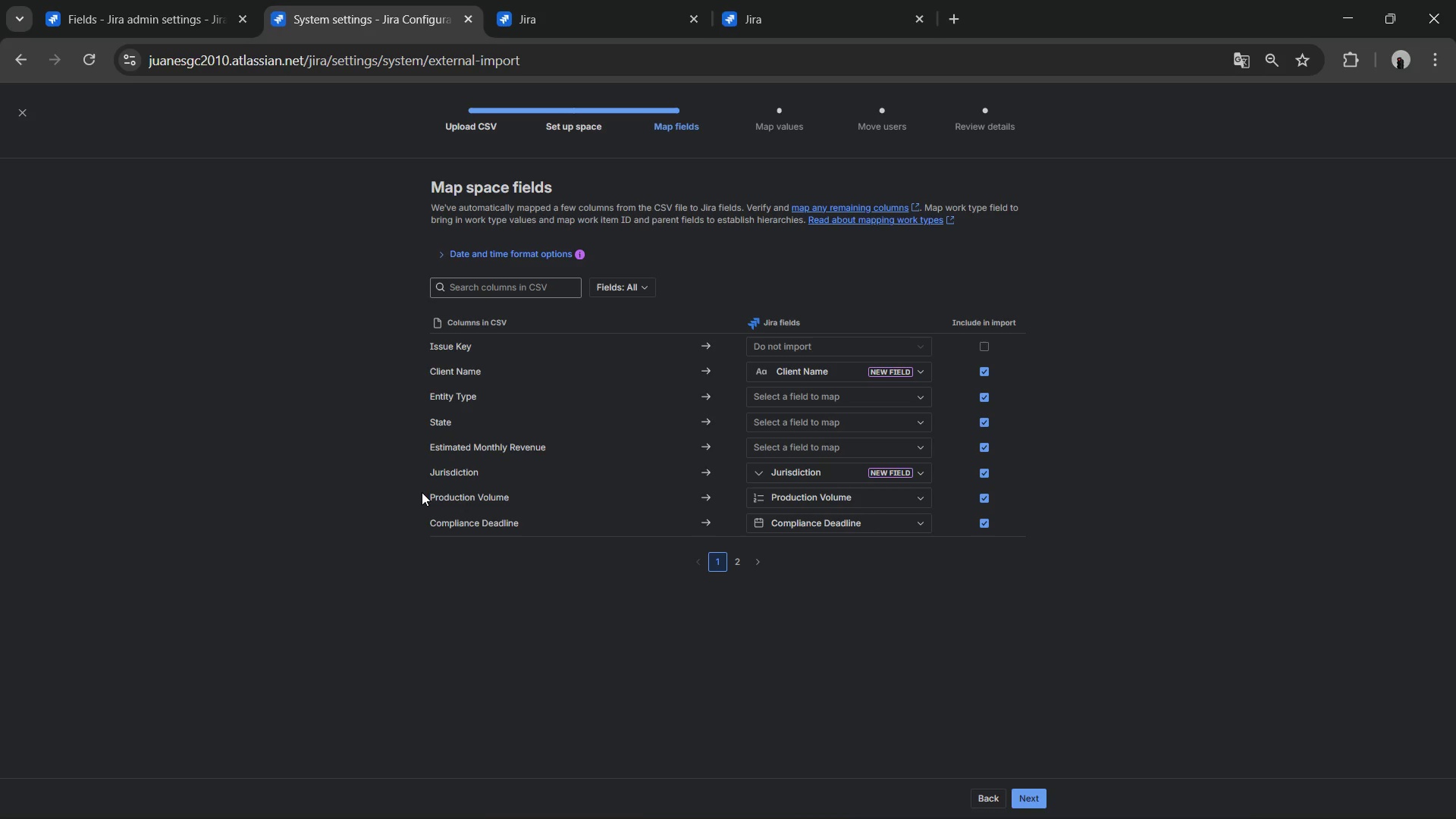 
wait(12.14)
 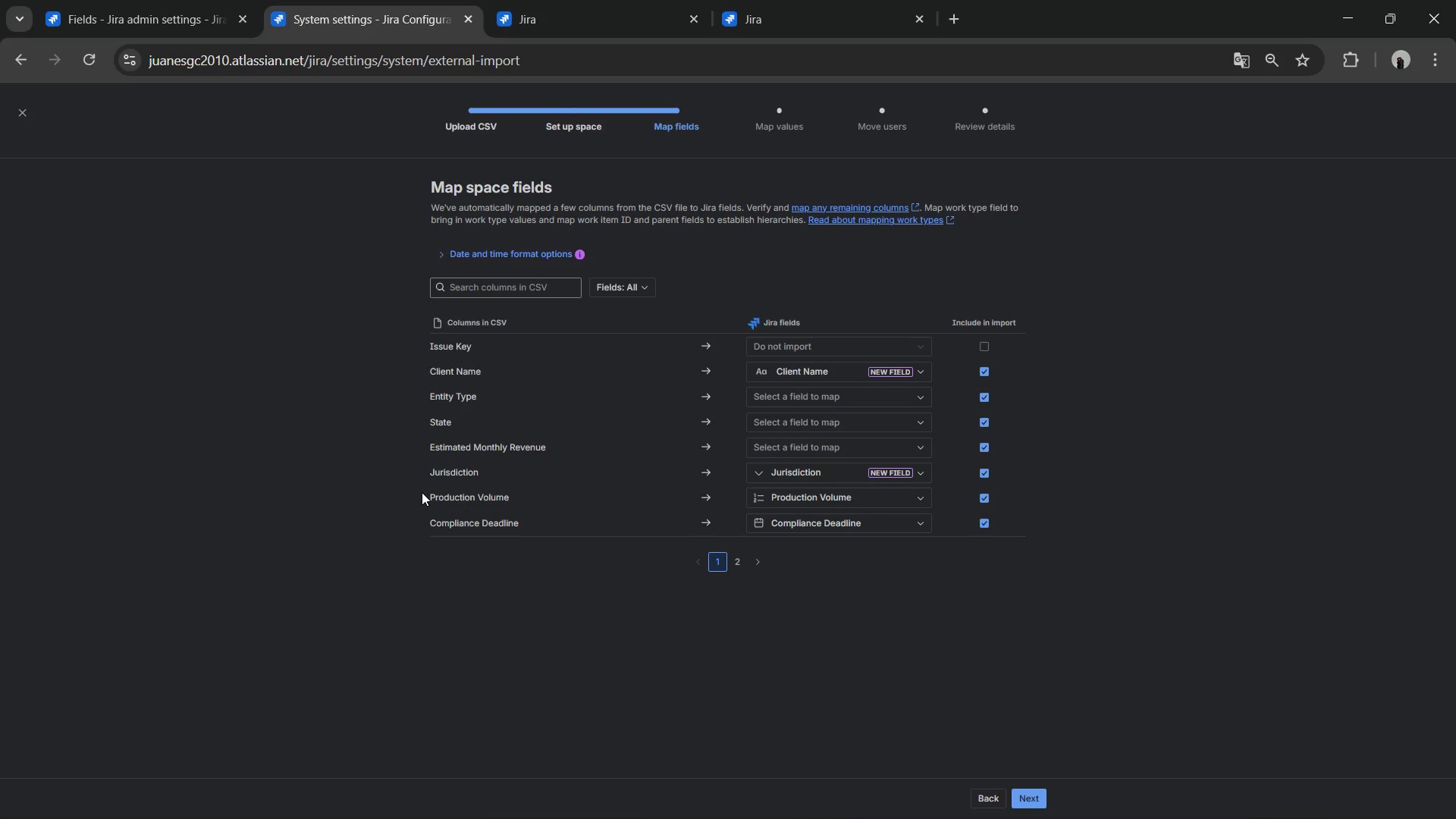 
hold_key(key=AltLeft, duration=1.16)
 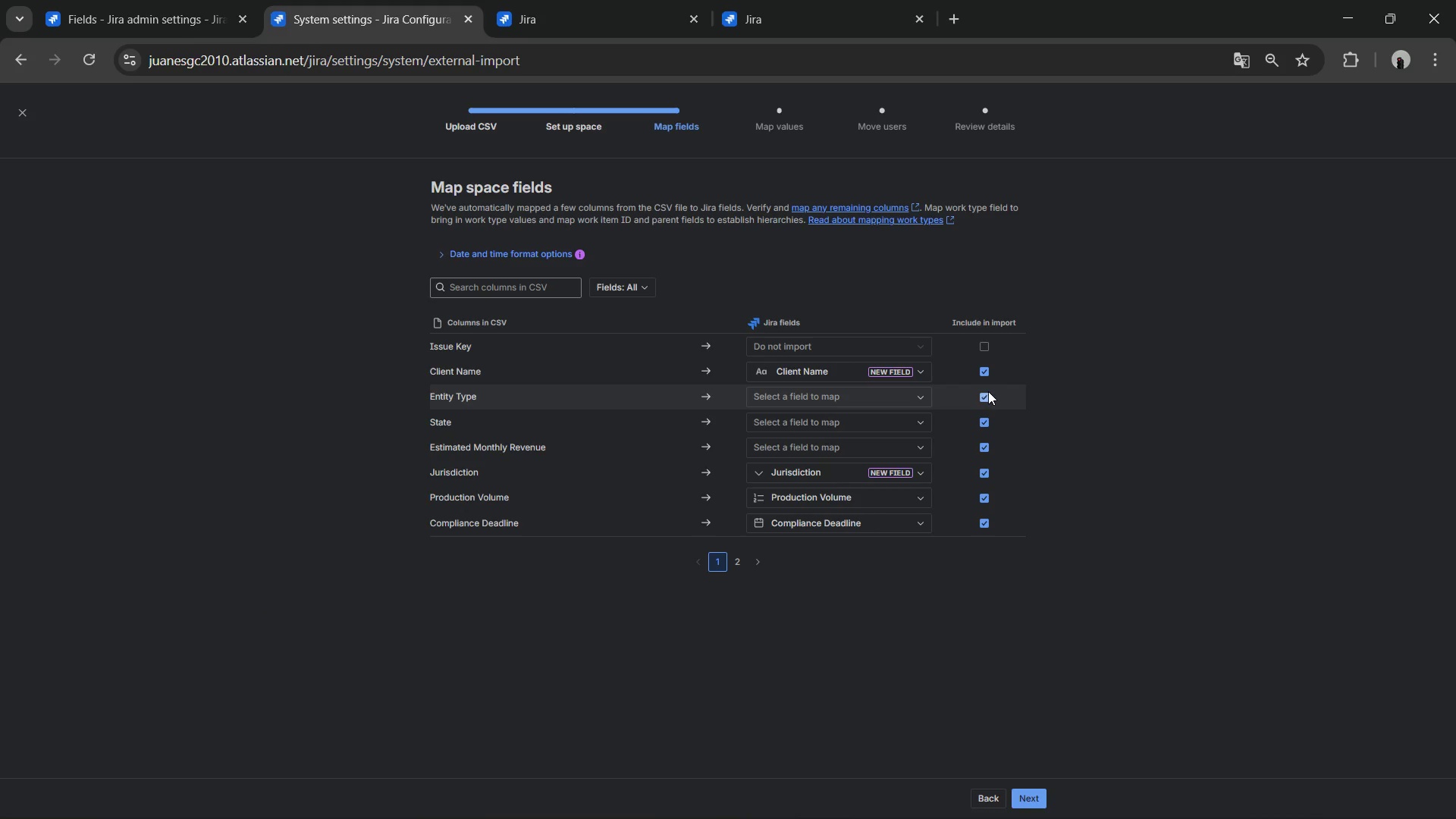 
left_click([987, 395])
 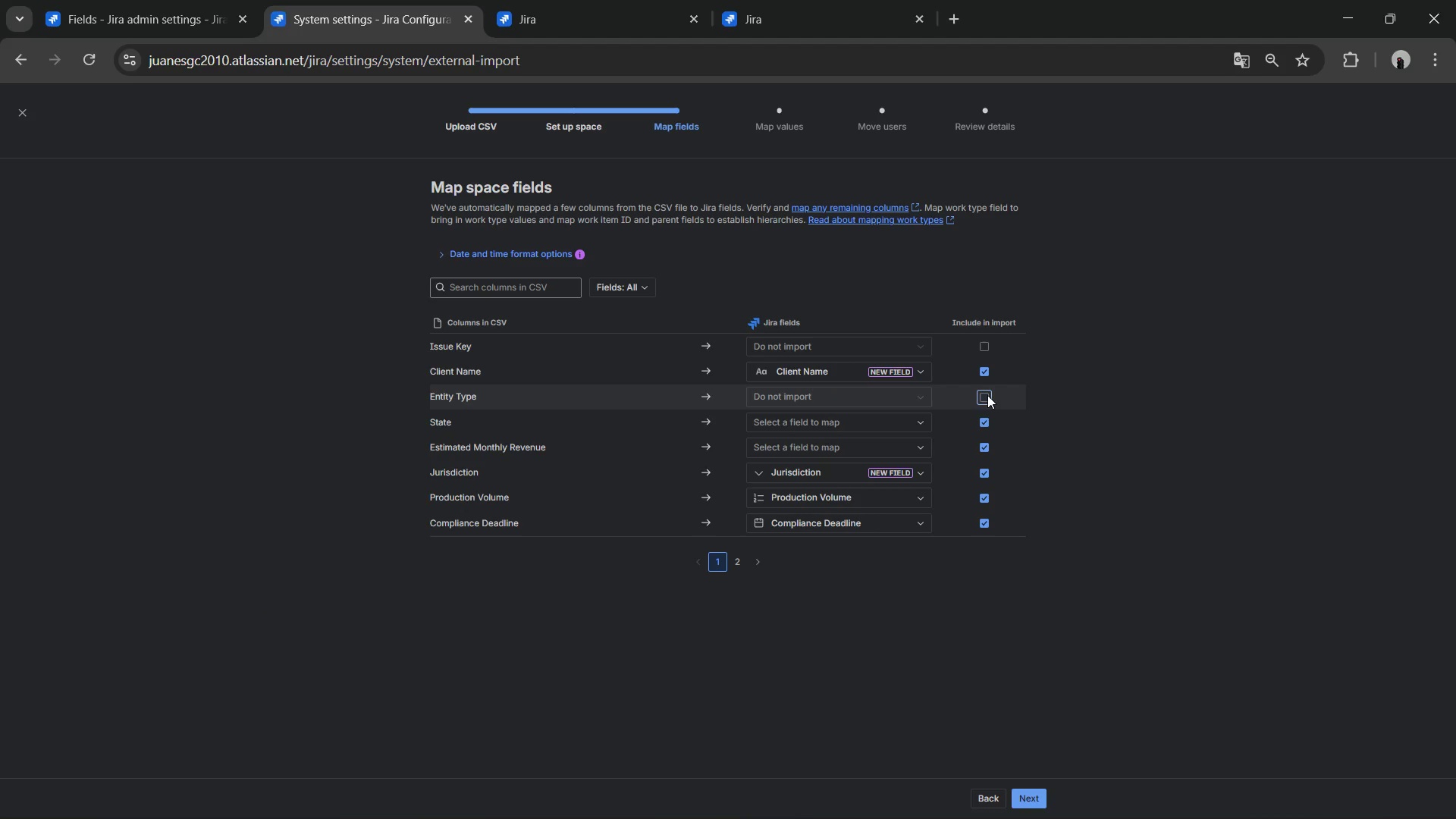 
key(Alt+AltLeft)
 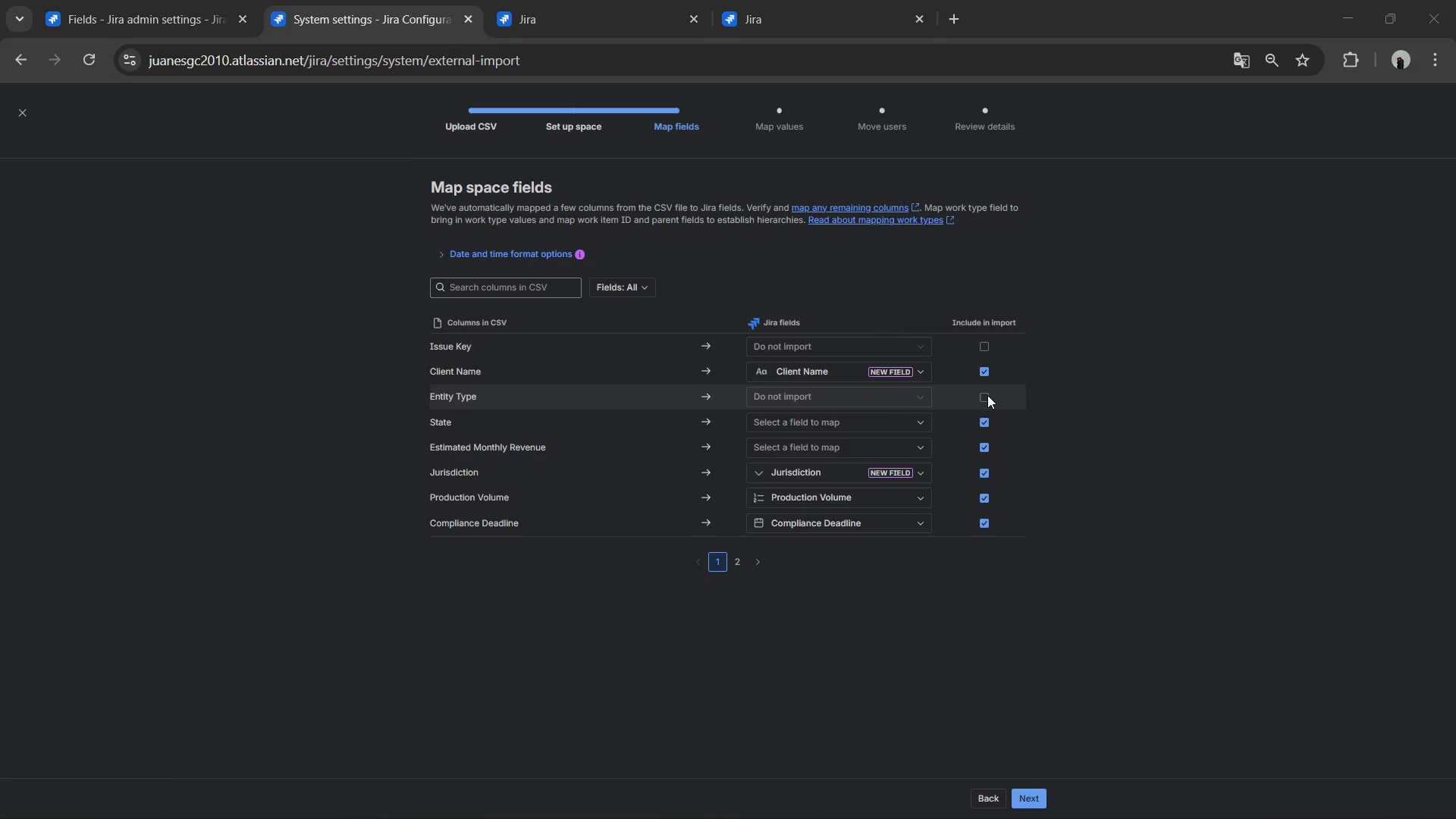 
key(Alt+Tab)
 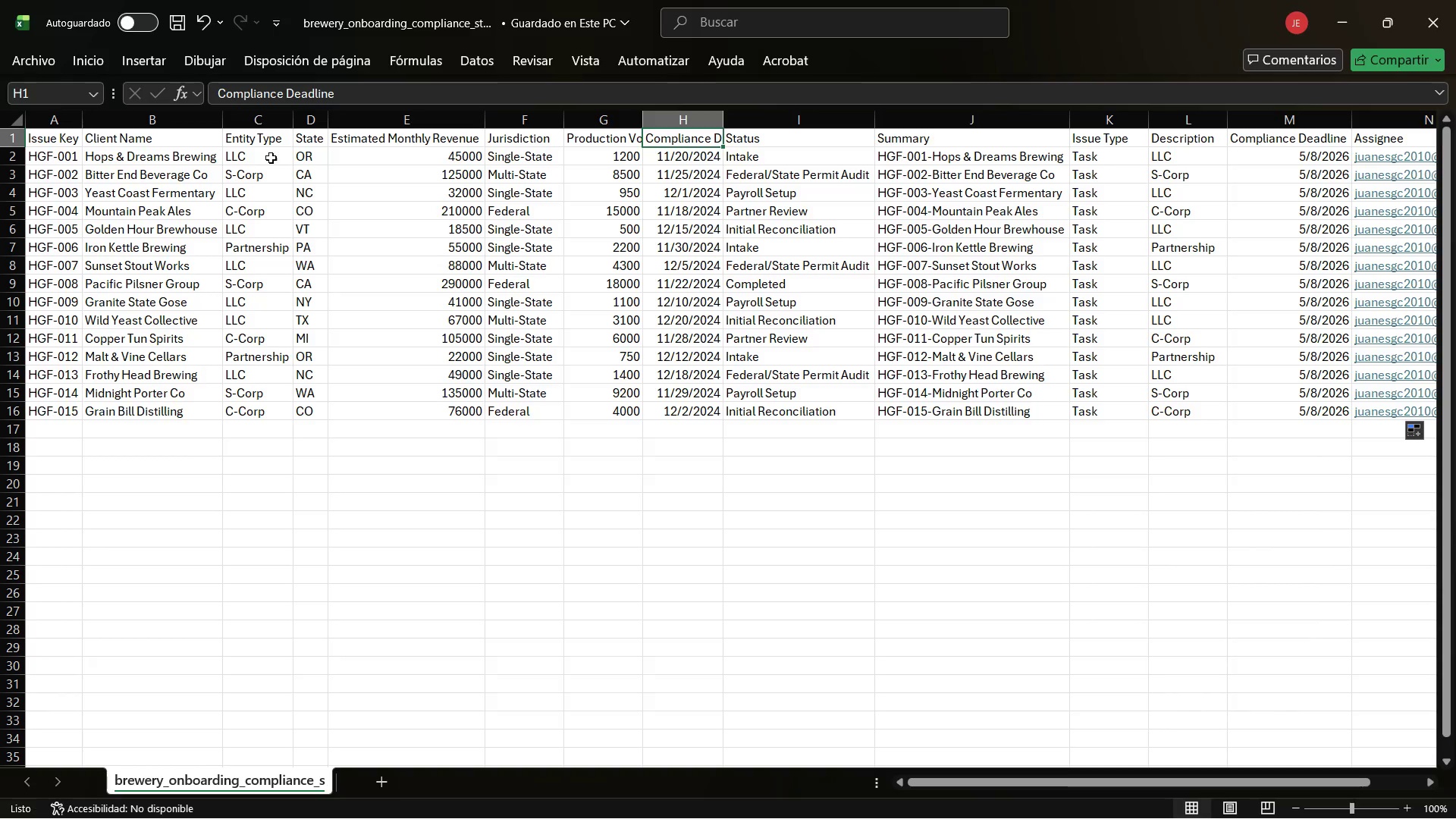 
left_click([260, 258])
 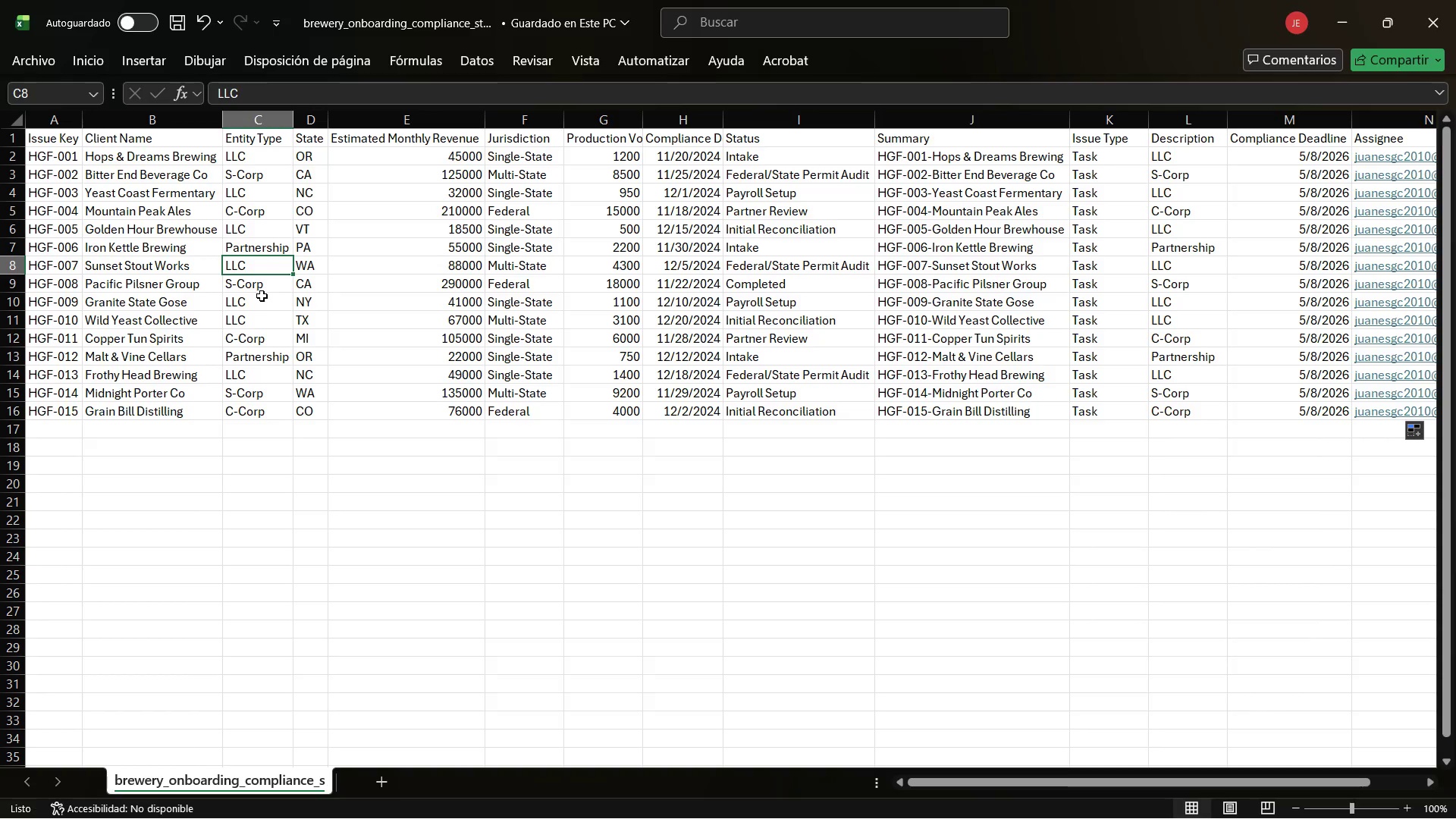 
key(Alt+AltLeft)
 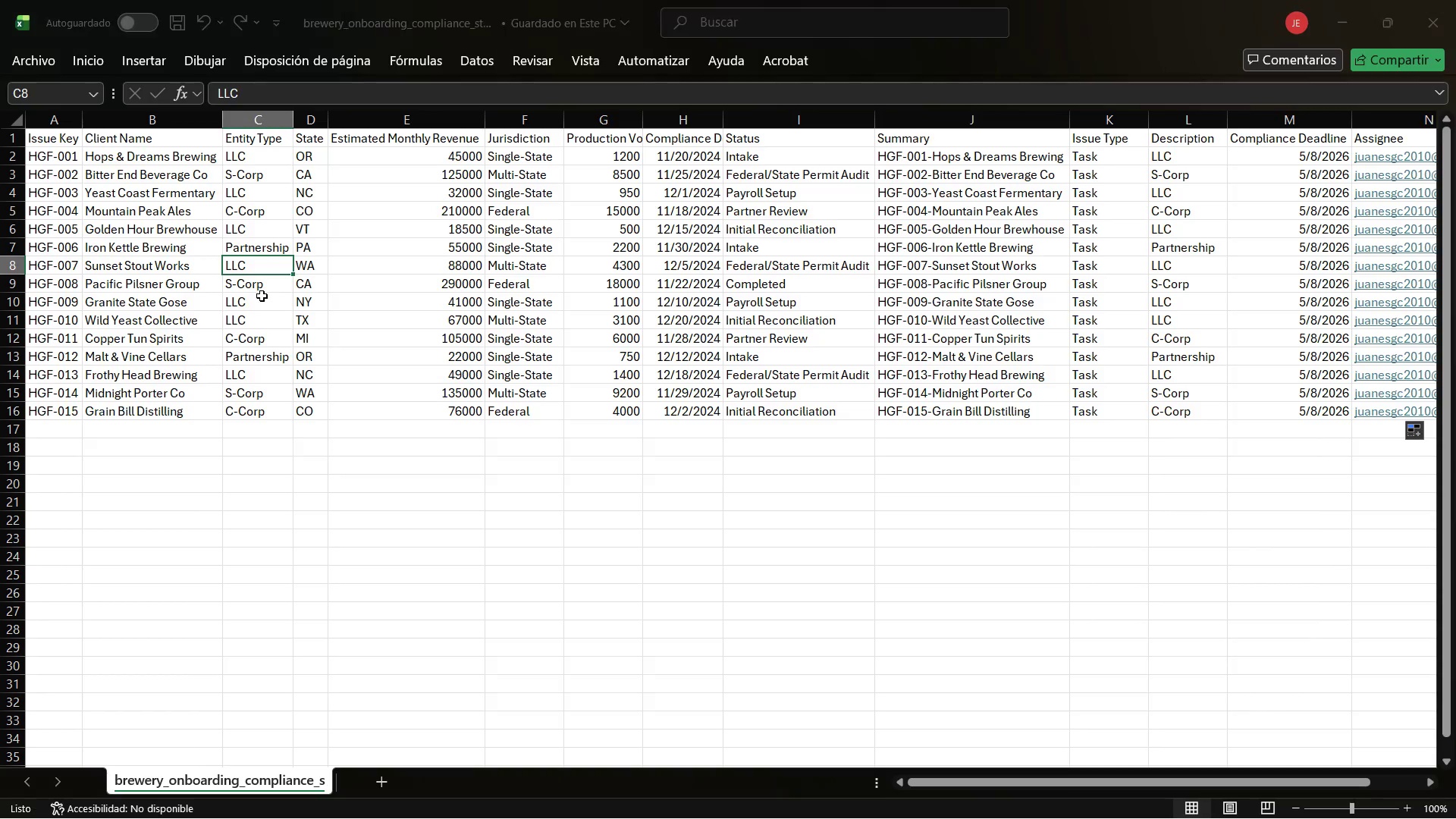 
key(Alt+Tab)
 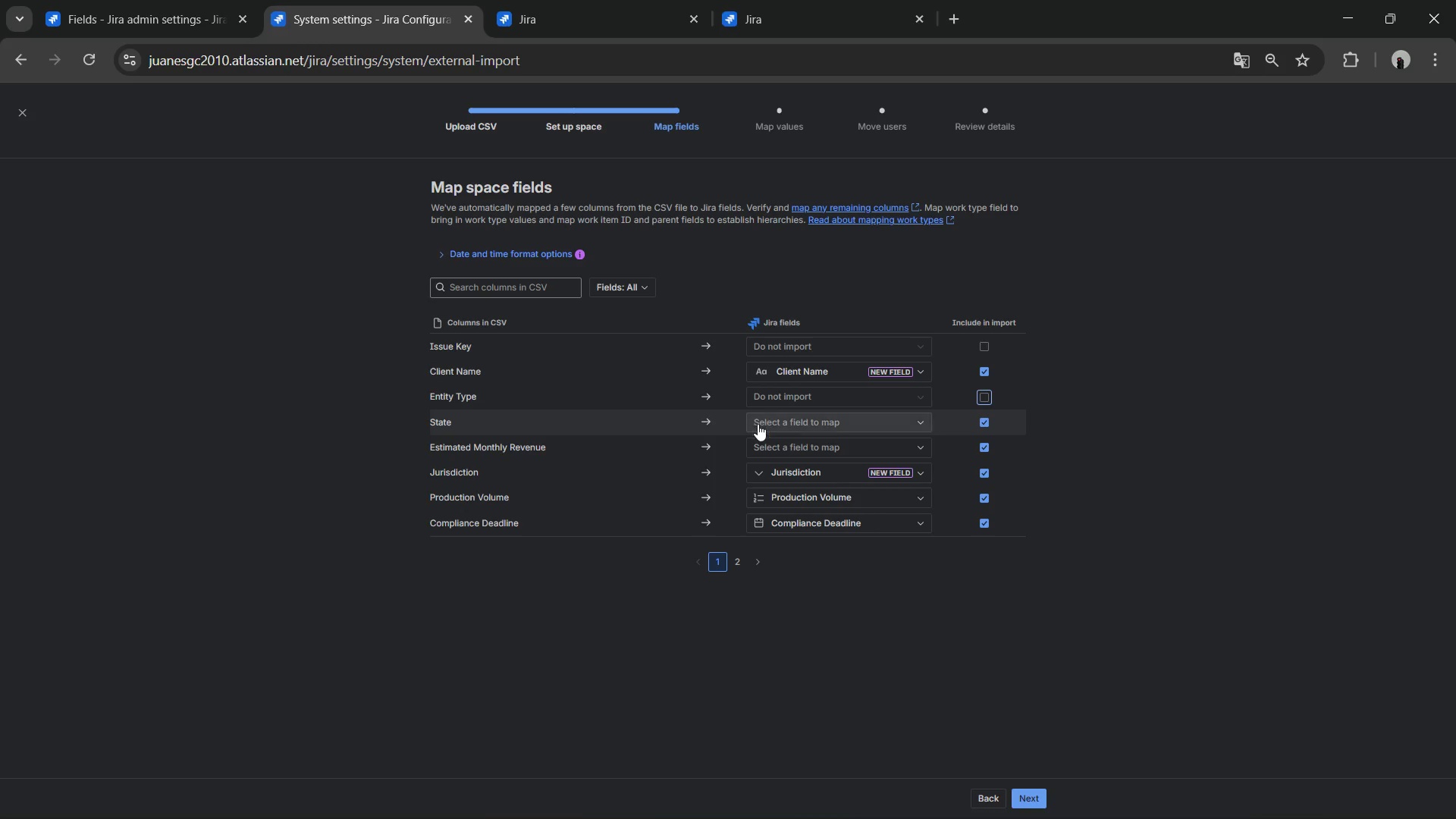 
key(Alt+AltLeft)
 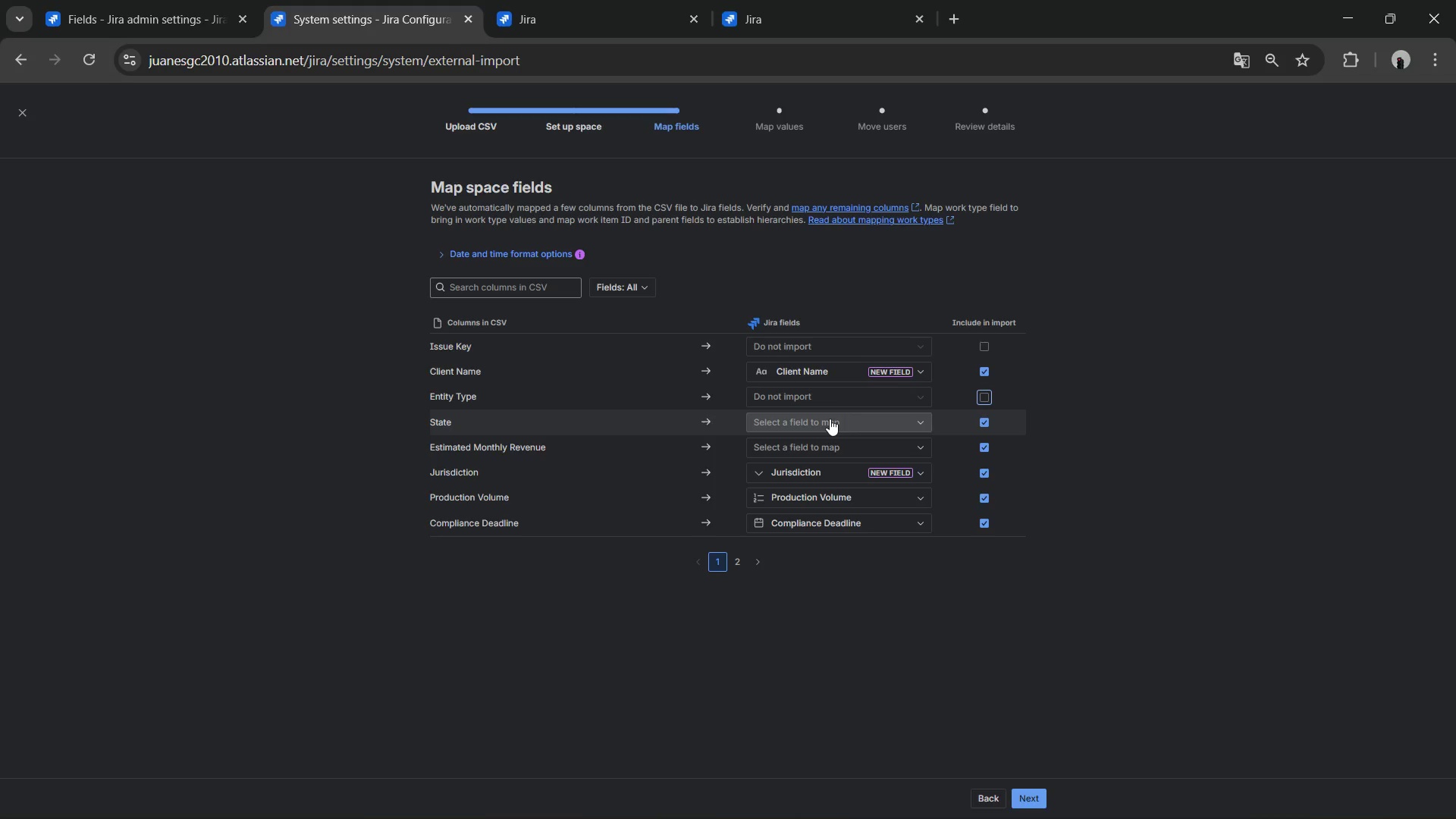 
key(Alt+Tab)
 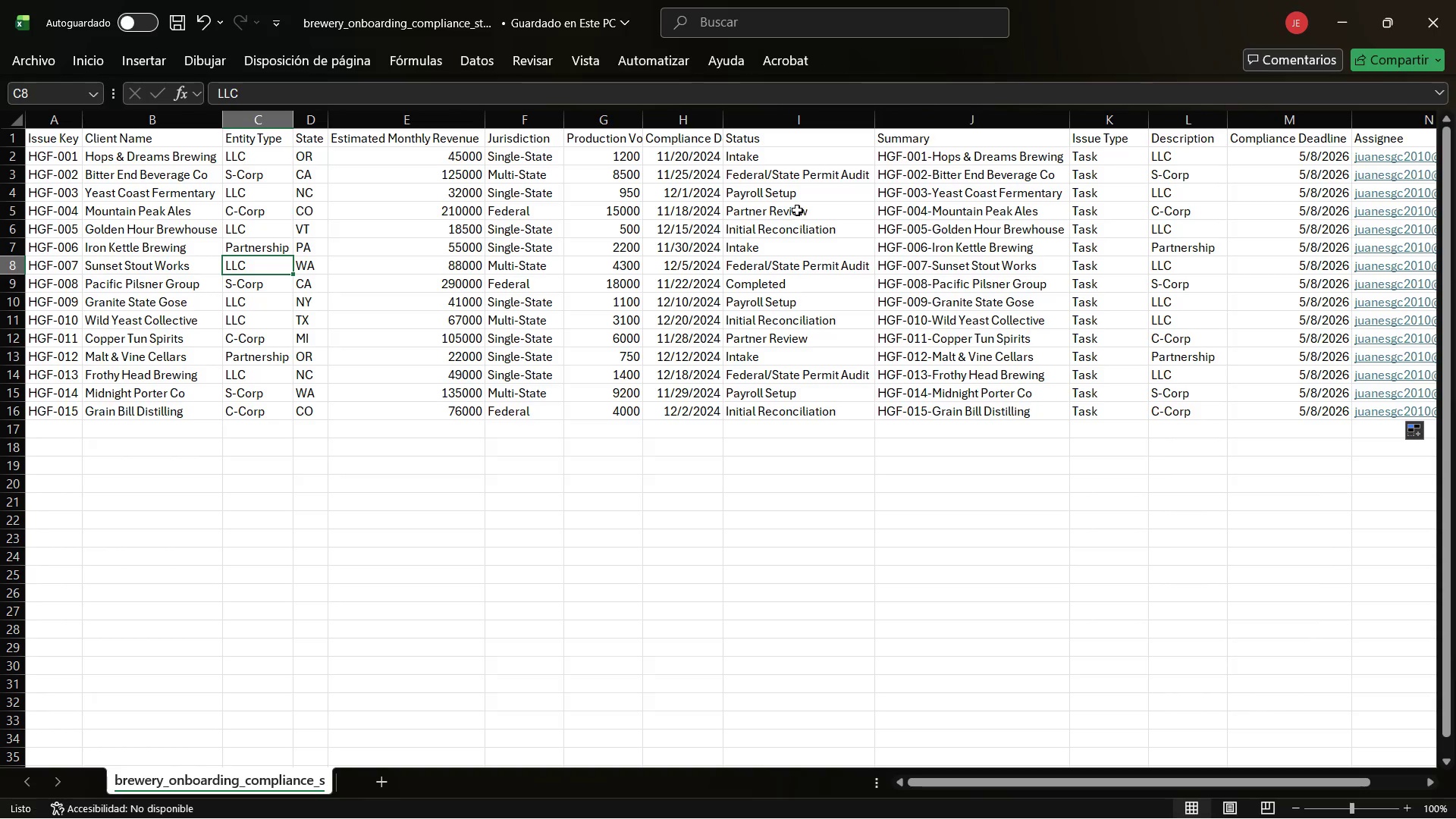 
key(Alt+AltLeft)
 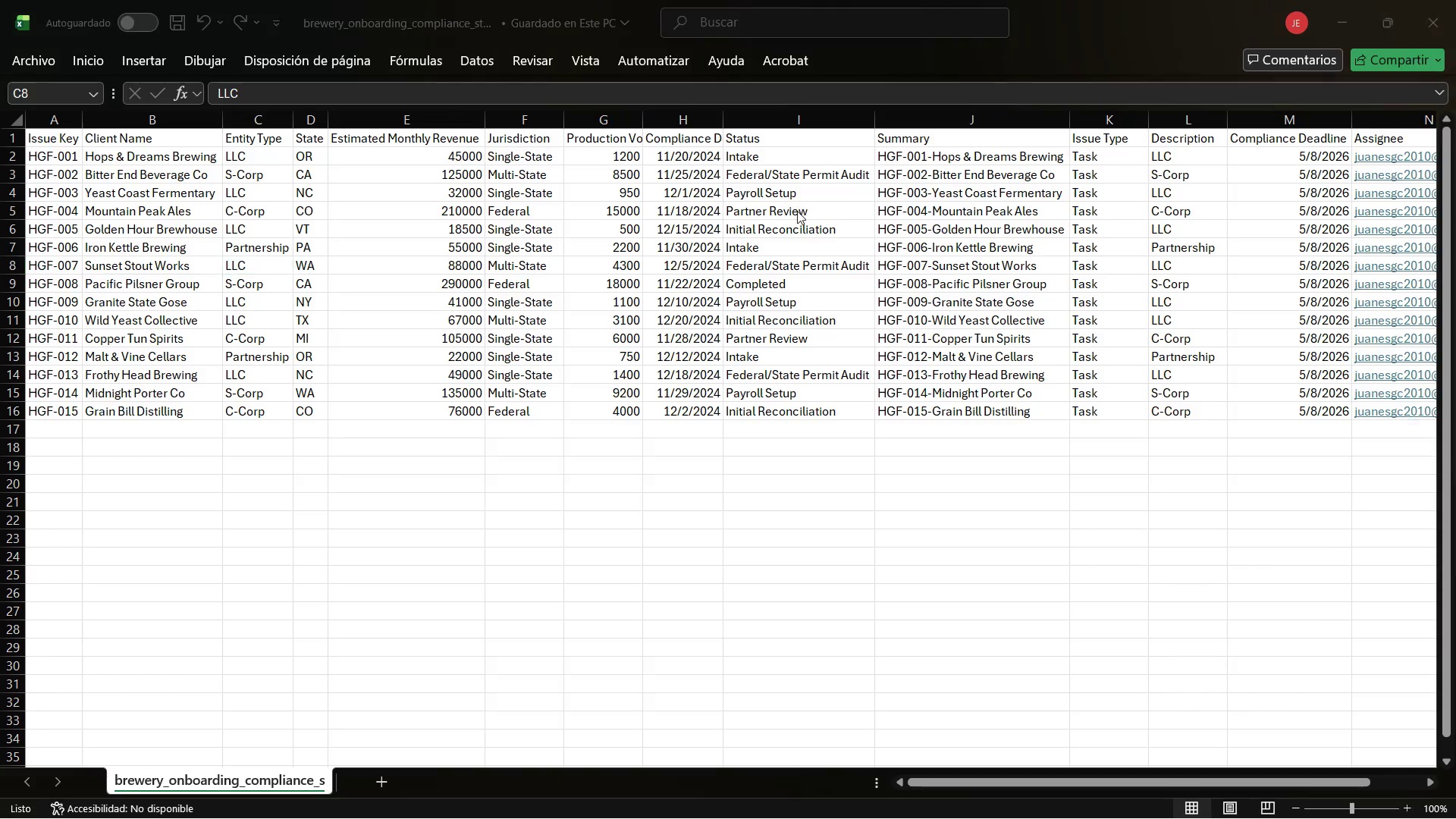 
key(Alt+Tab)
 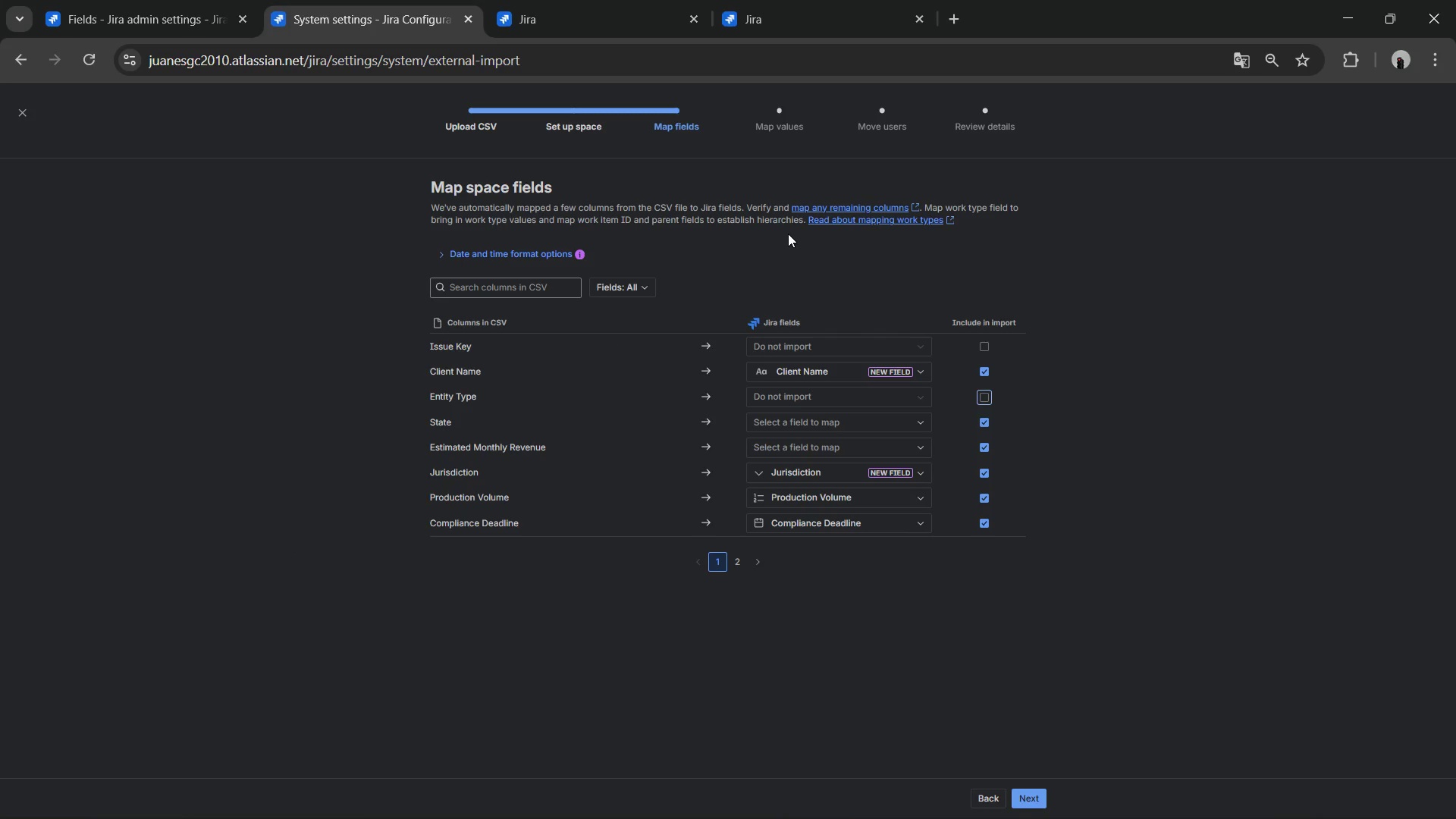 
key(Alt+AltLeft)
 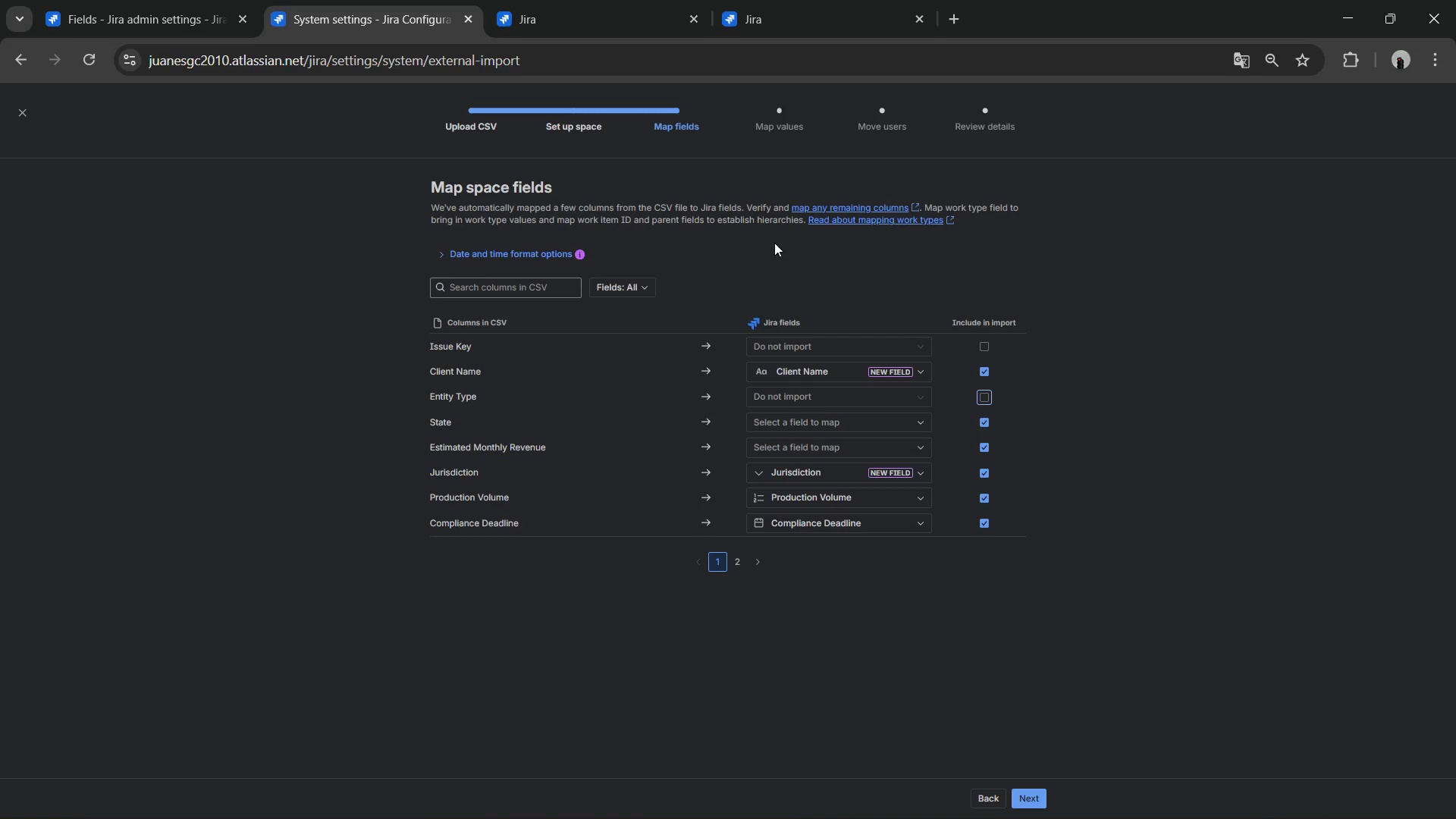 
key(Alt+Tab)
 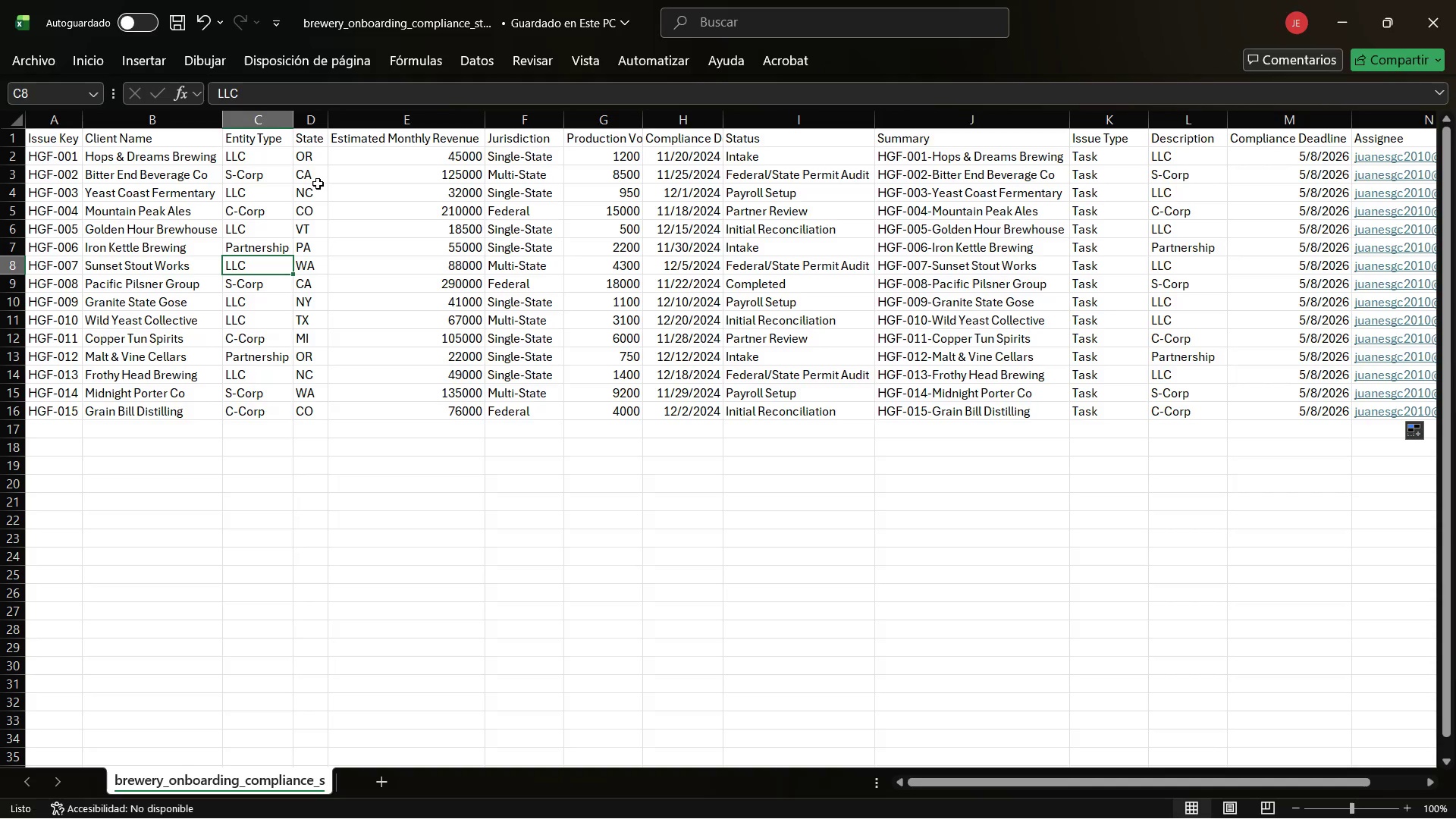 
left_click([312, 172])
 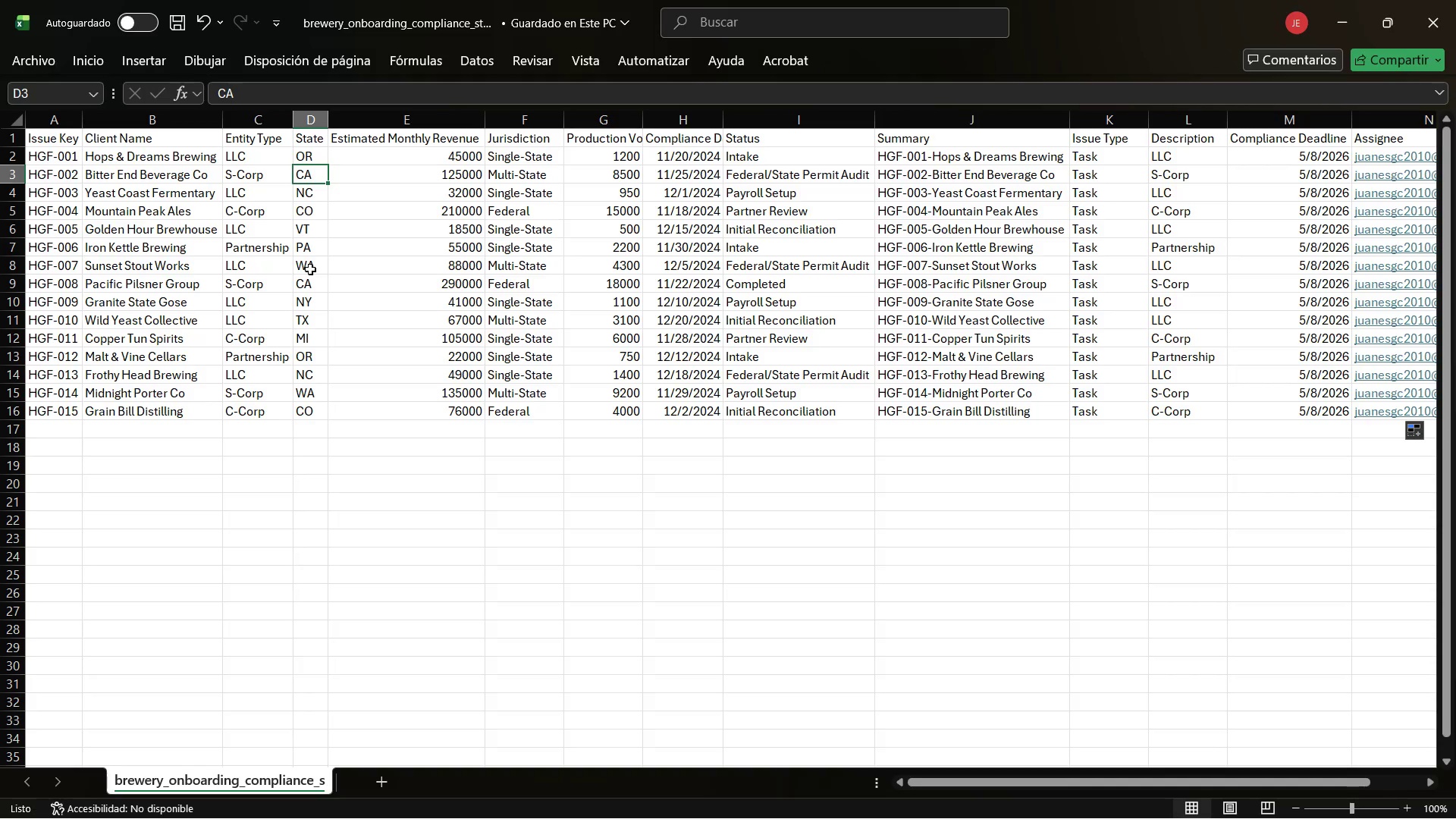 
key(Alt+AltLeft)
 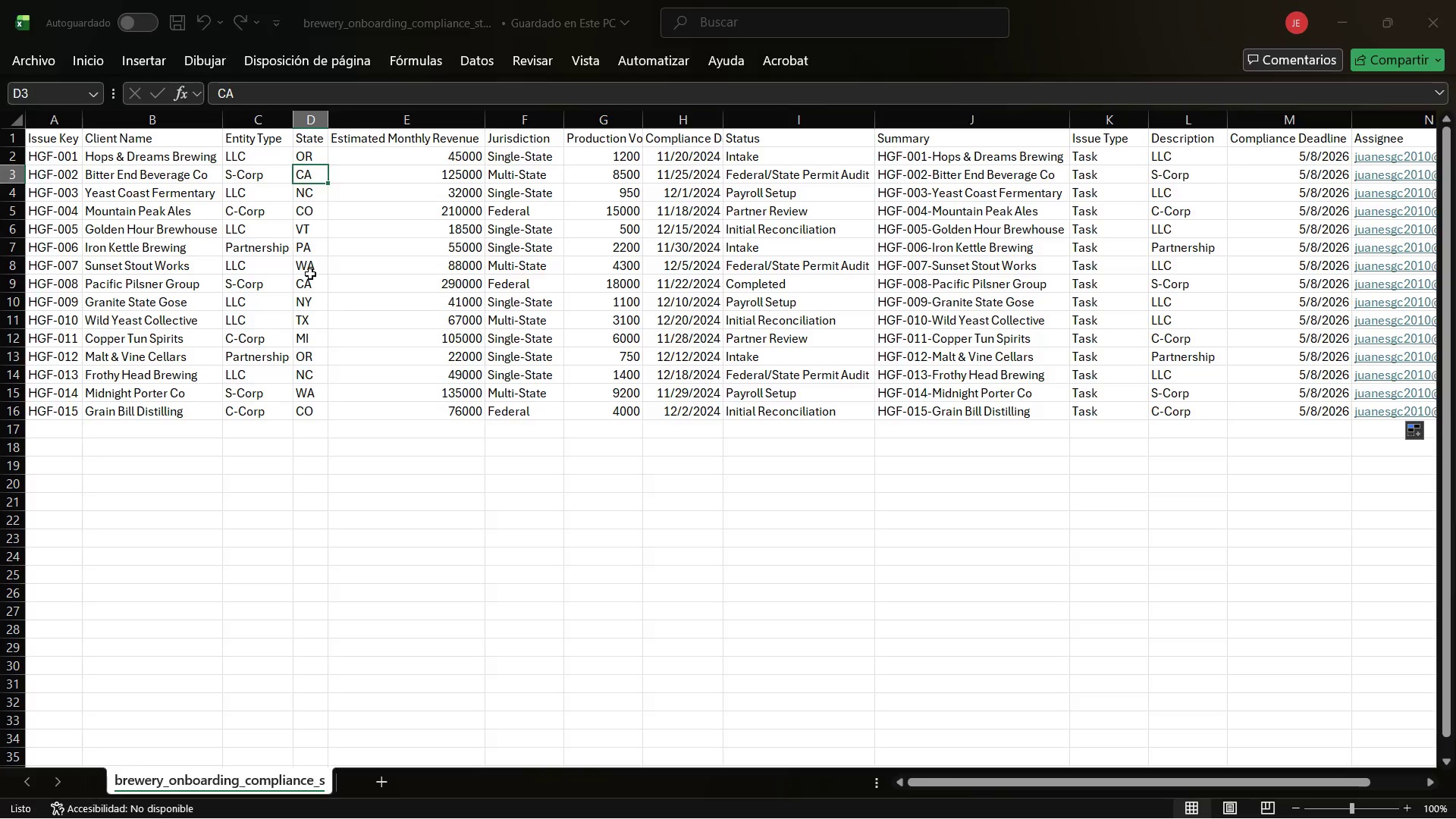 
key(Alt+Tab)
 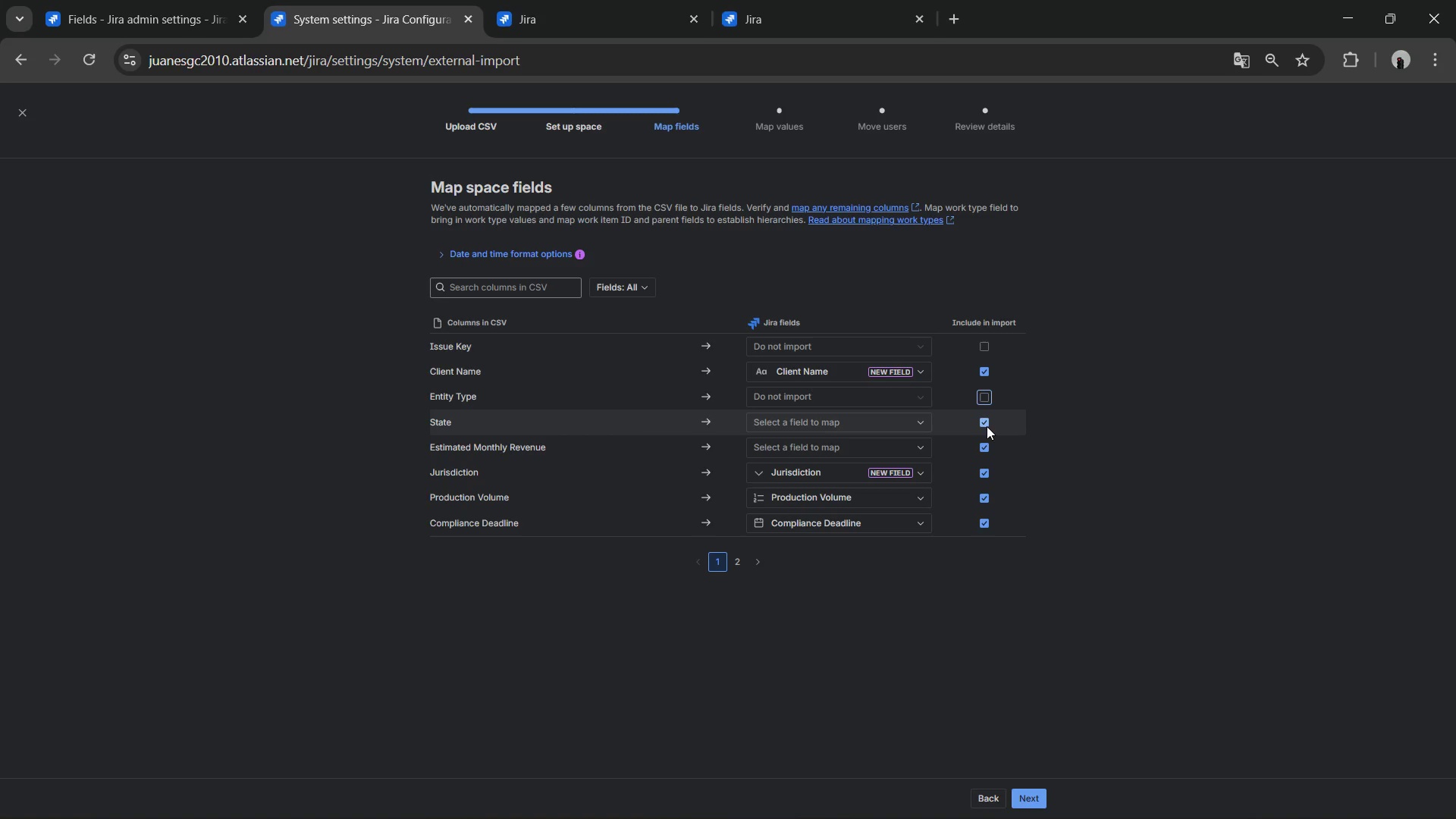 
left_click([924, 423])
 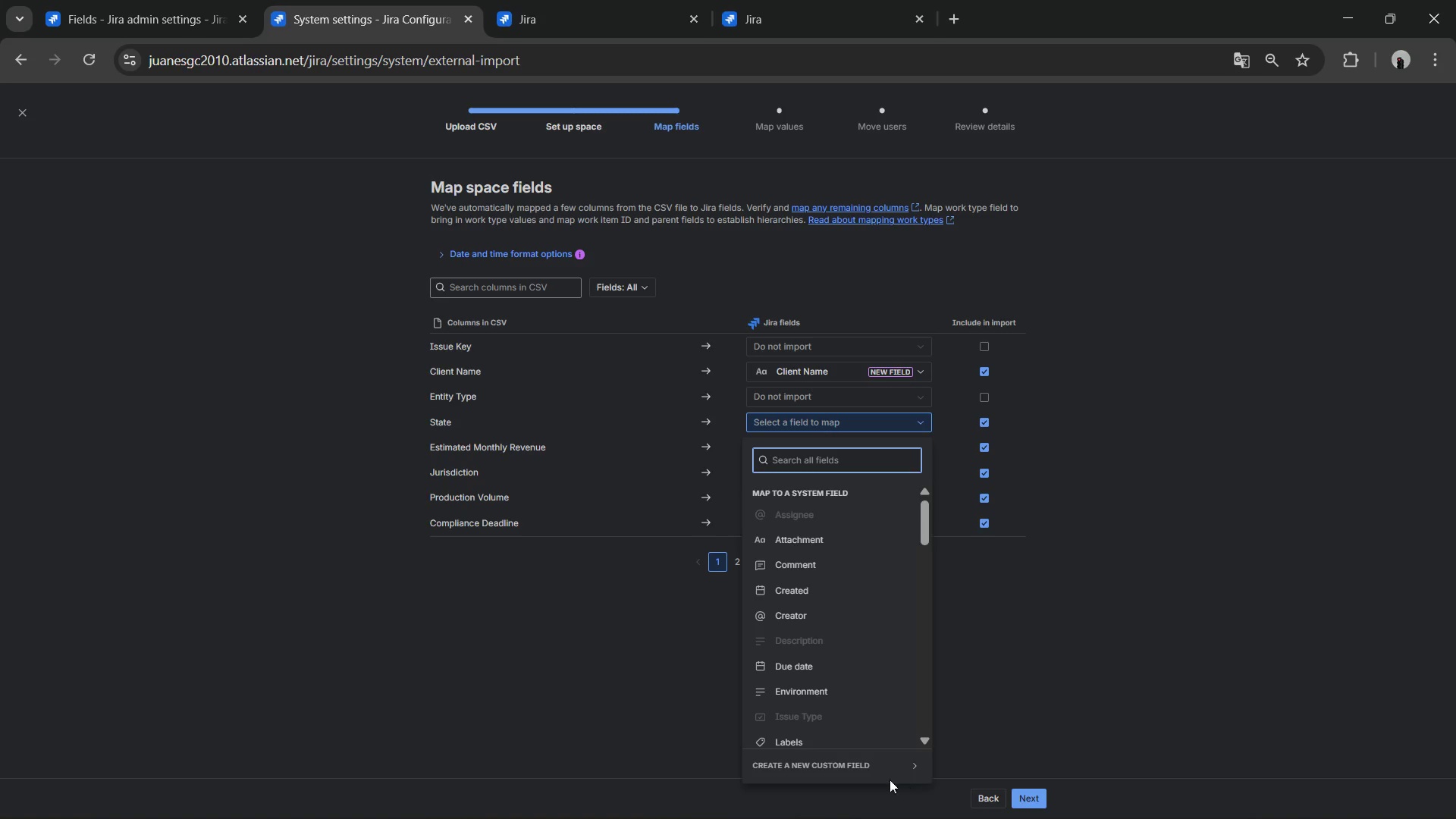 
left_click([873, 764])
 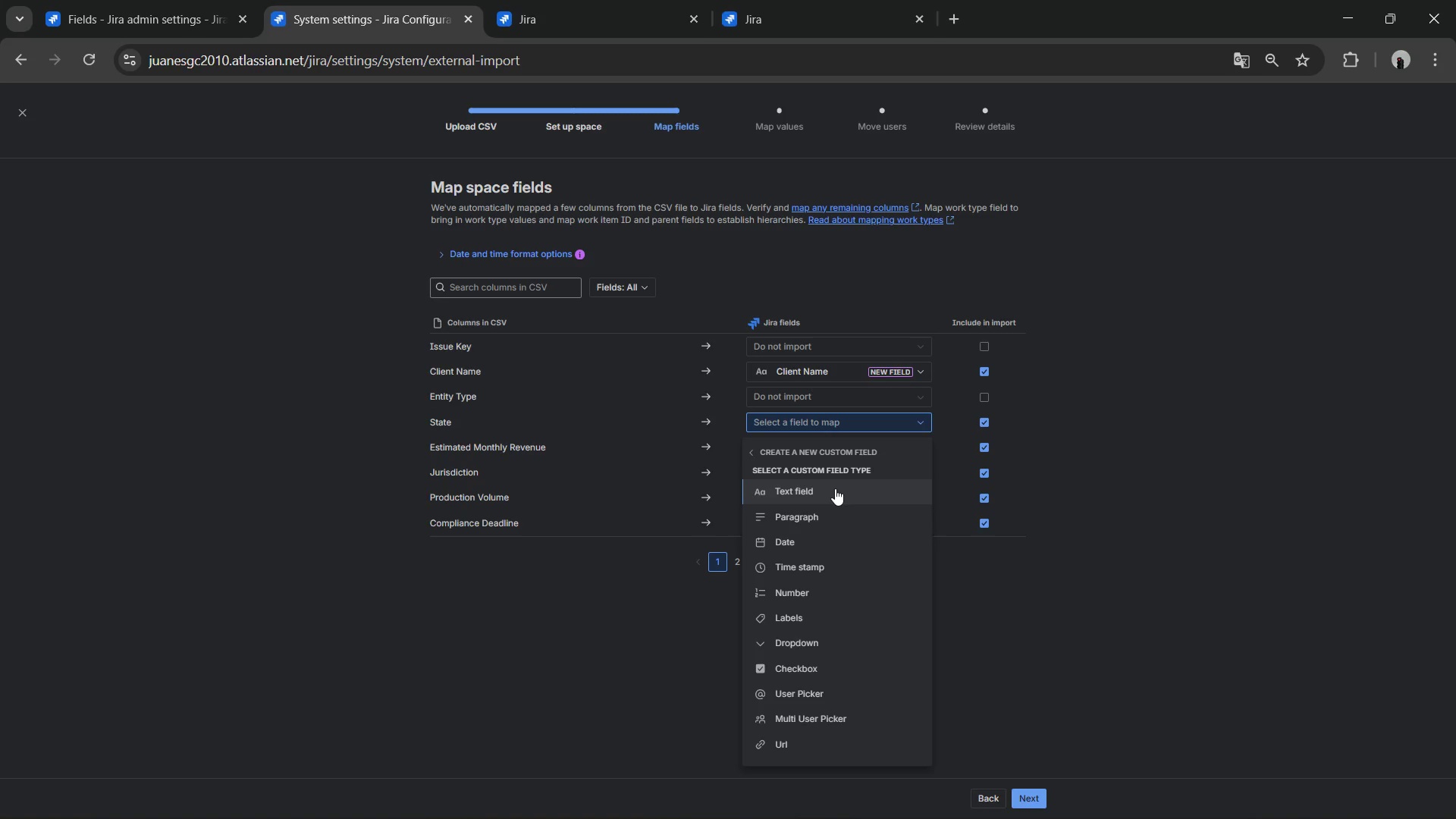 
left_click([835, 488])
 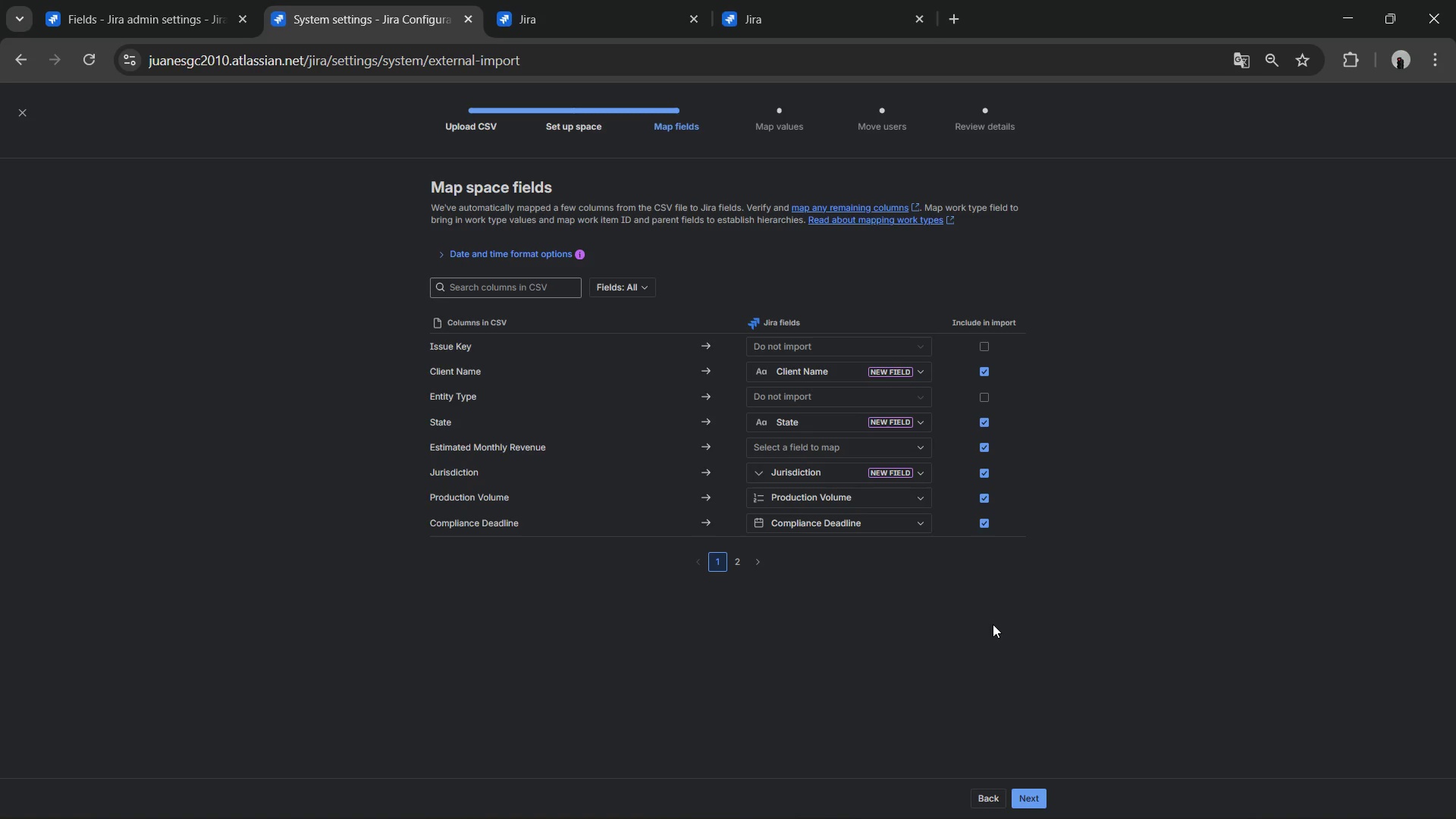 
left_click([993, 624])
 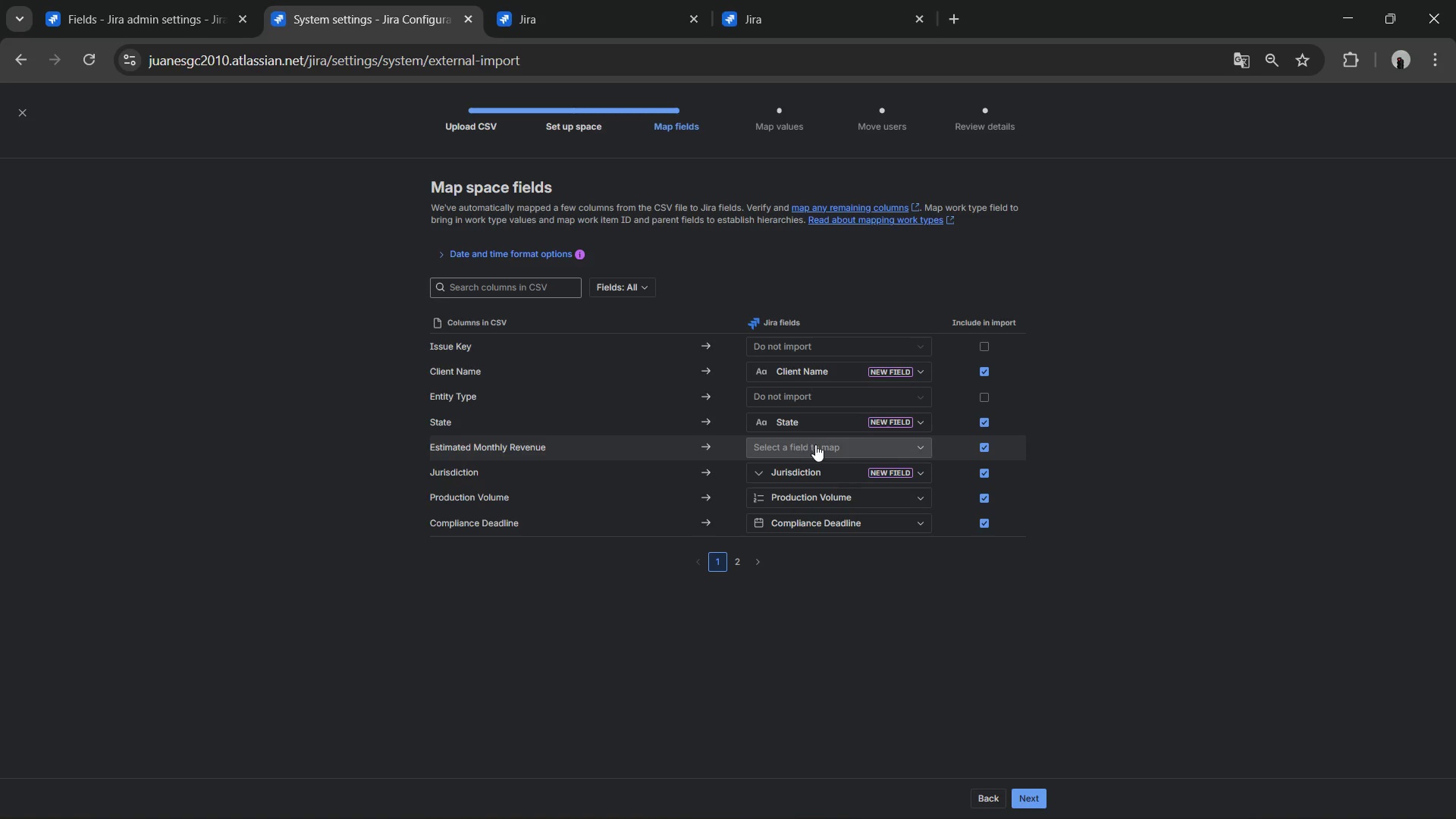 
left_click([912, 450])
 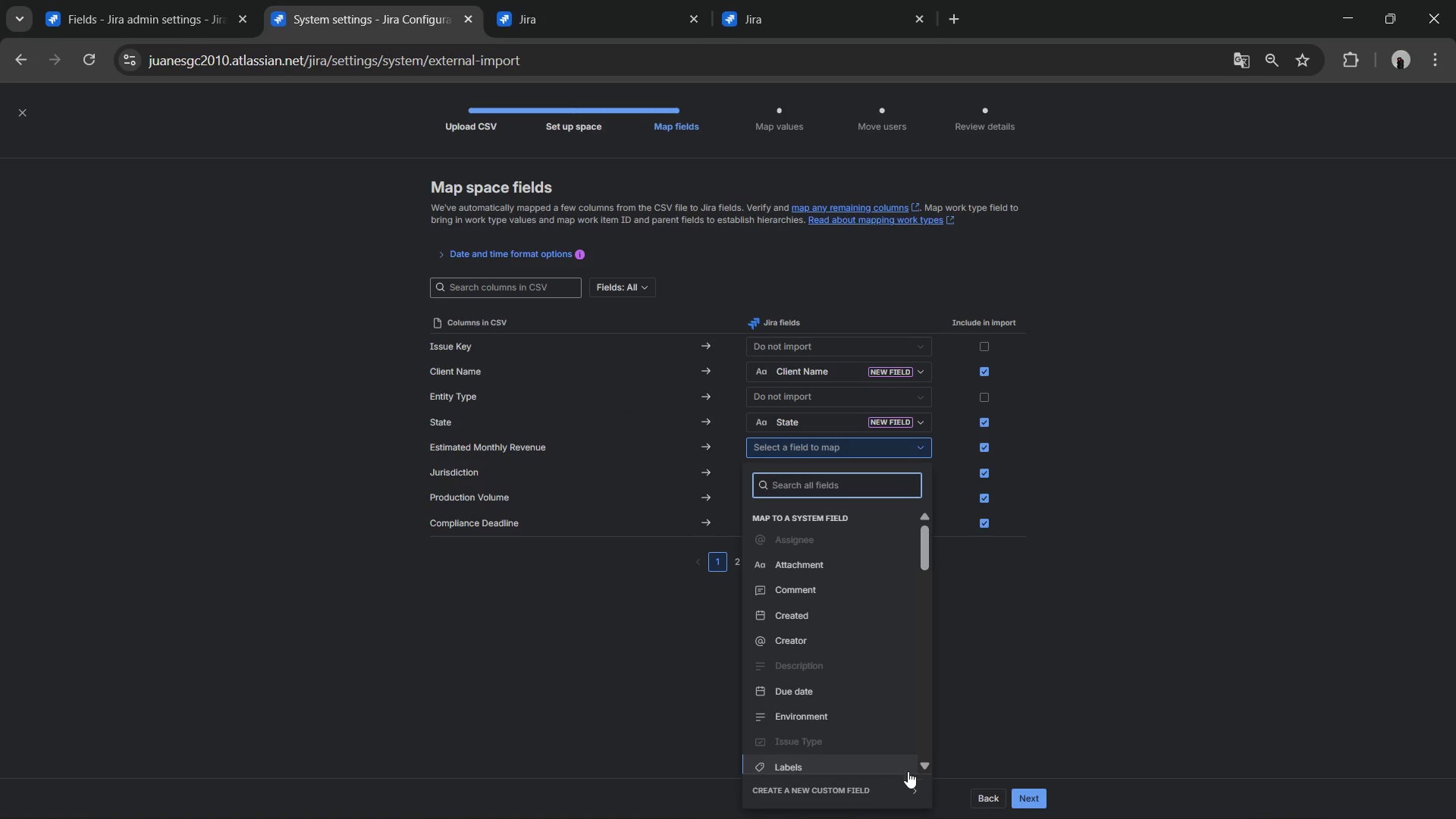 
left_click([894, 785])
 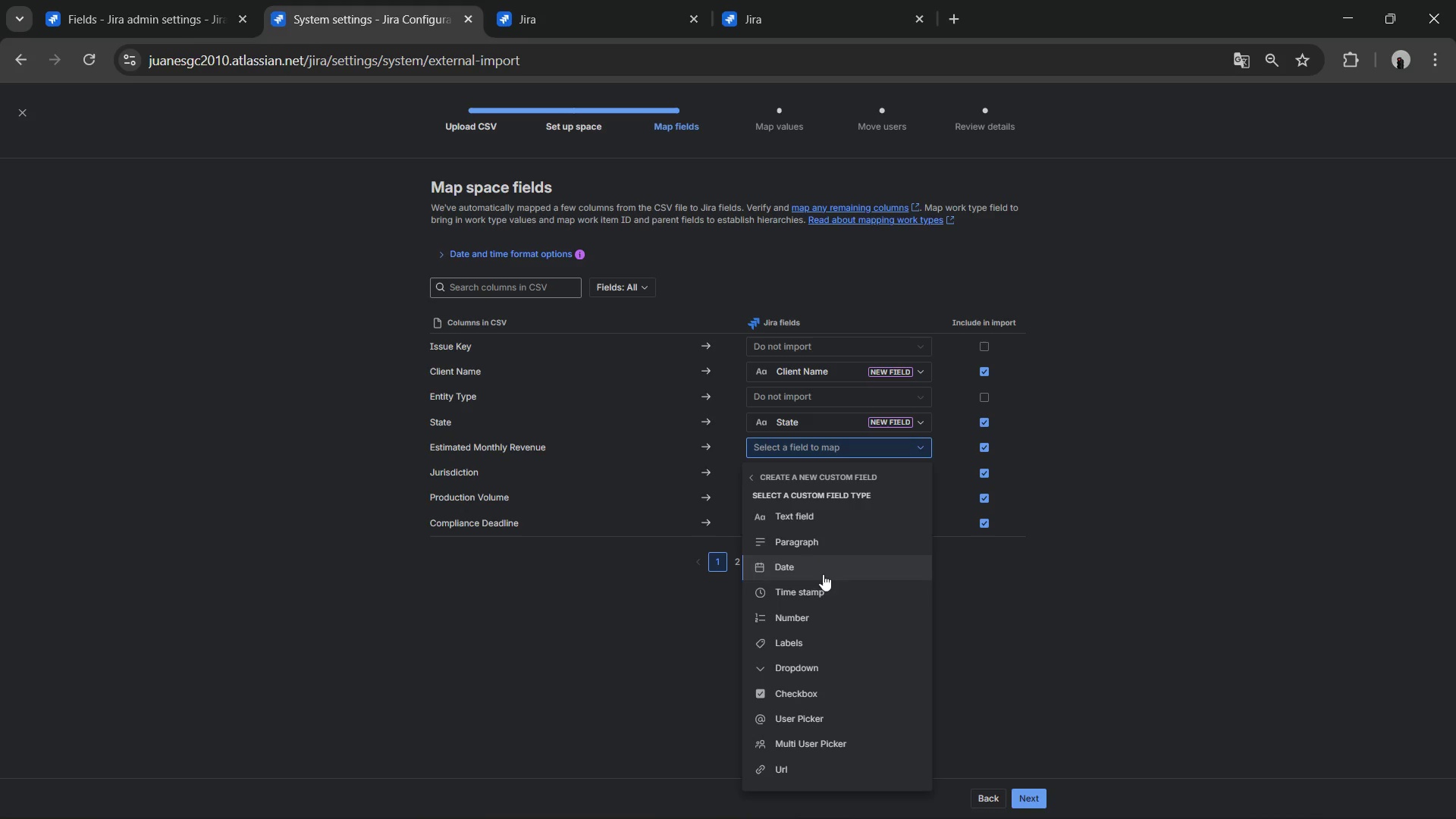 
left_click([803, 618])
 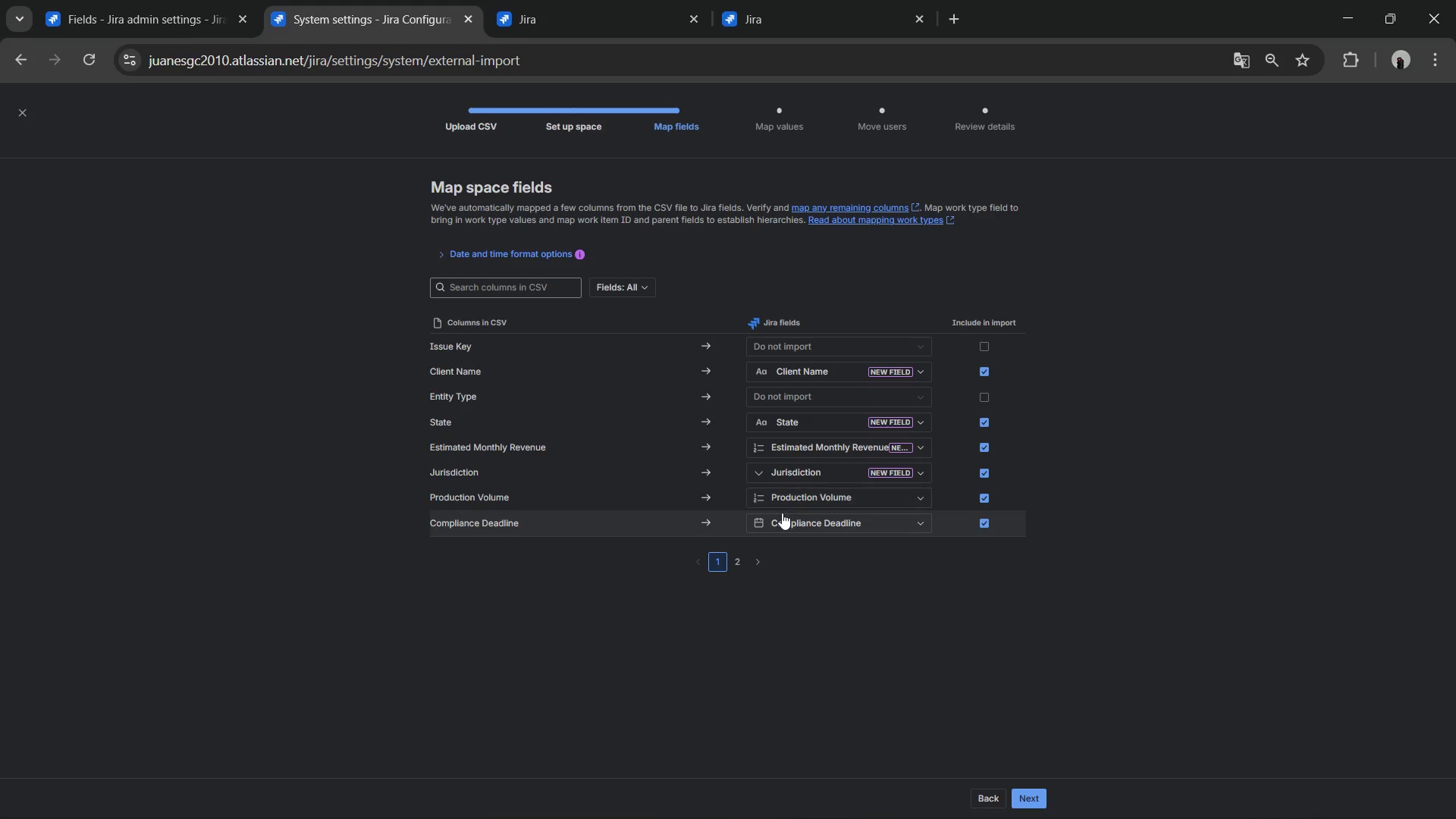 
wait(8.72)
 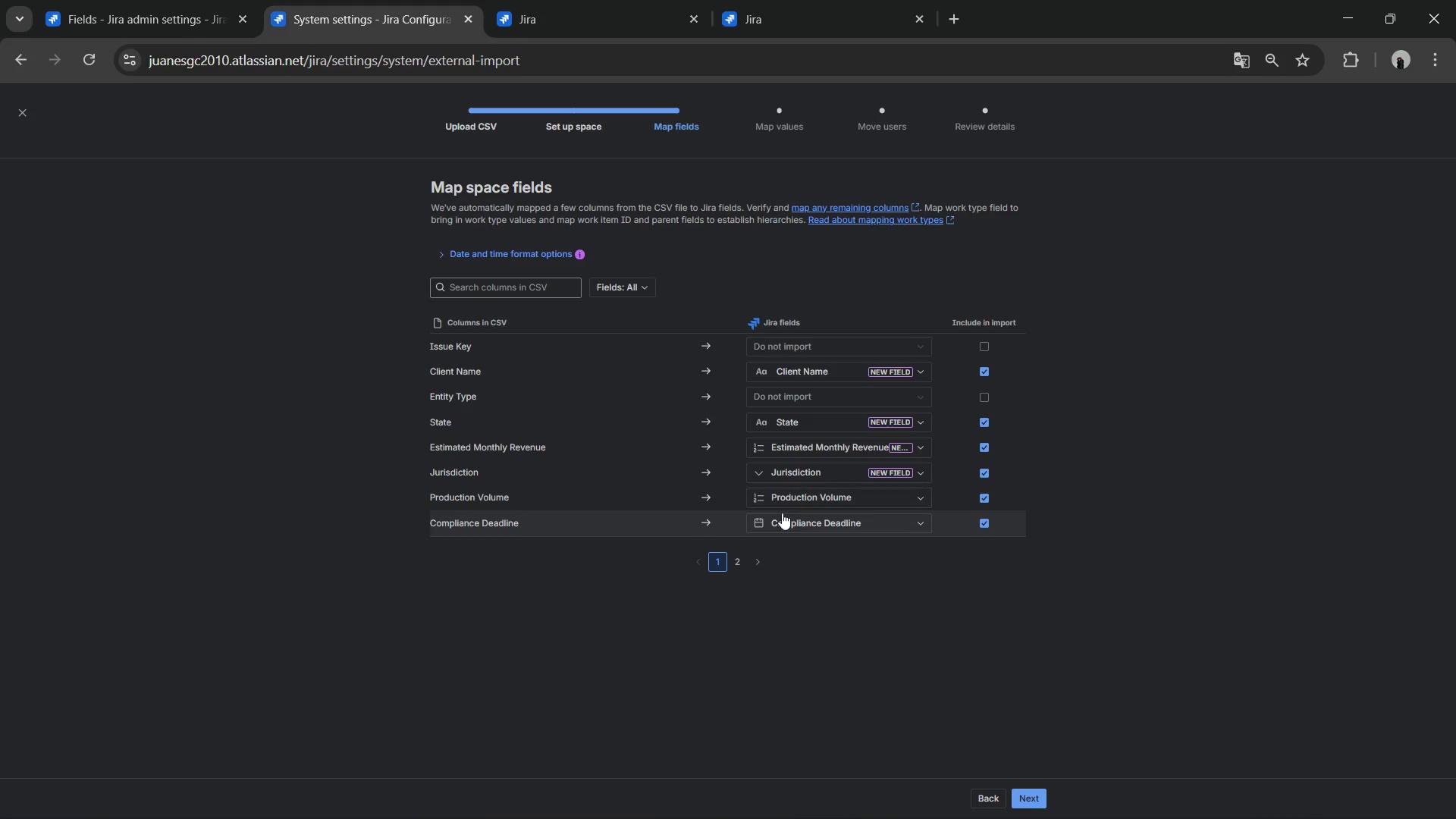 
left_click([1018, 792])
 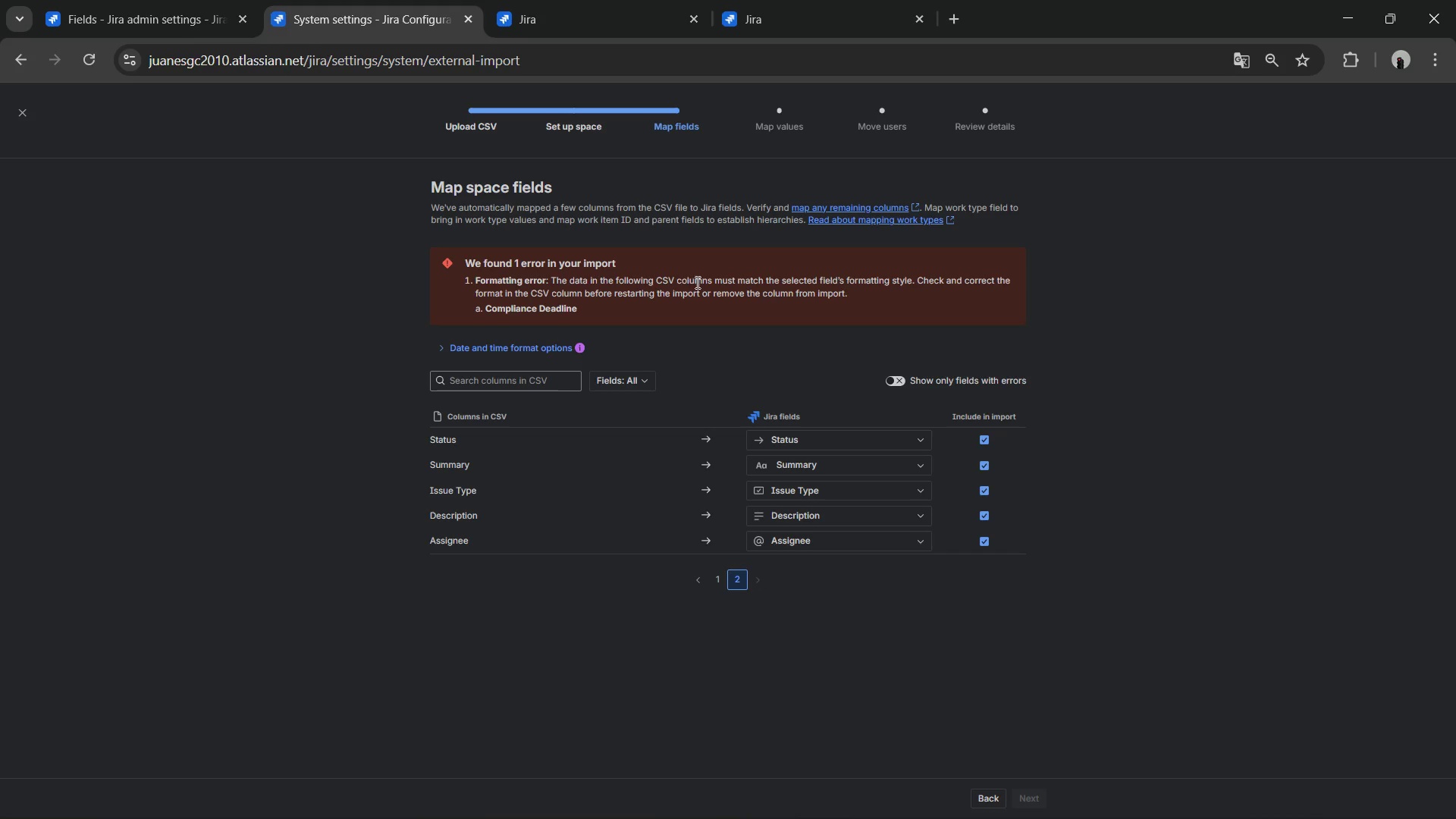 
wait(6.45)
 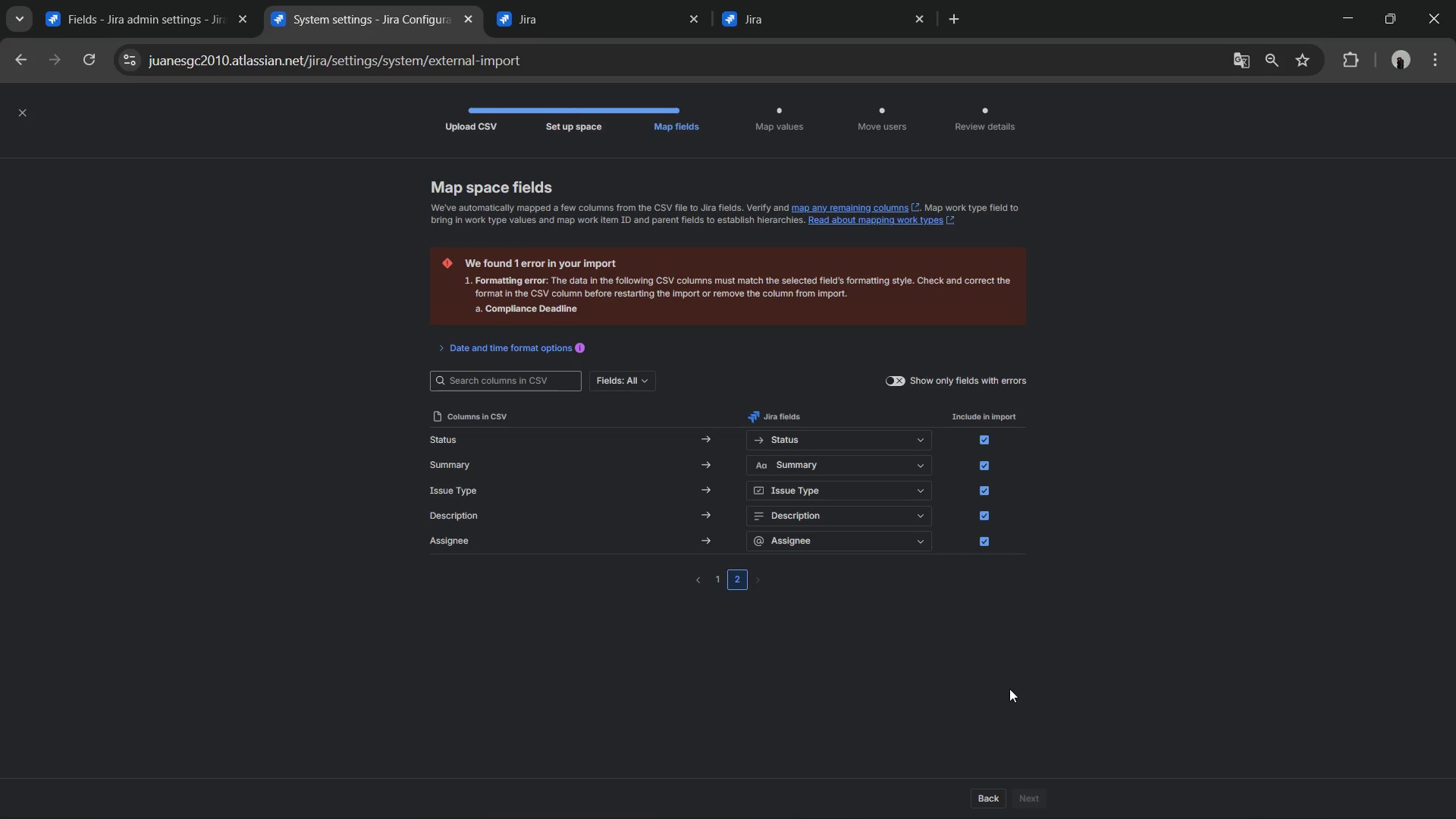 
left_click([717, 281])
 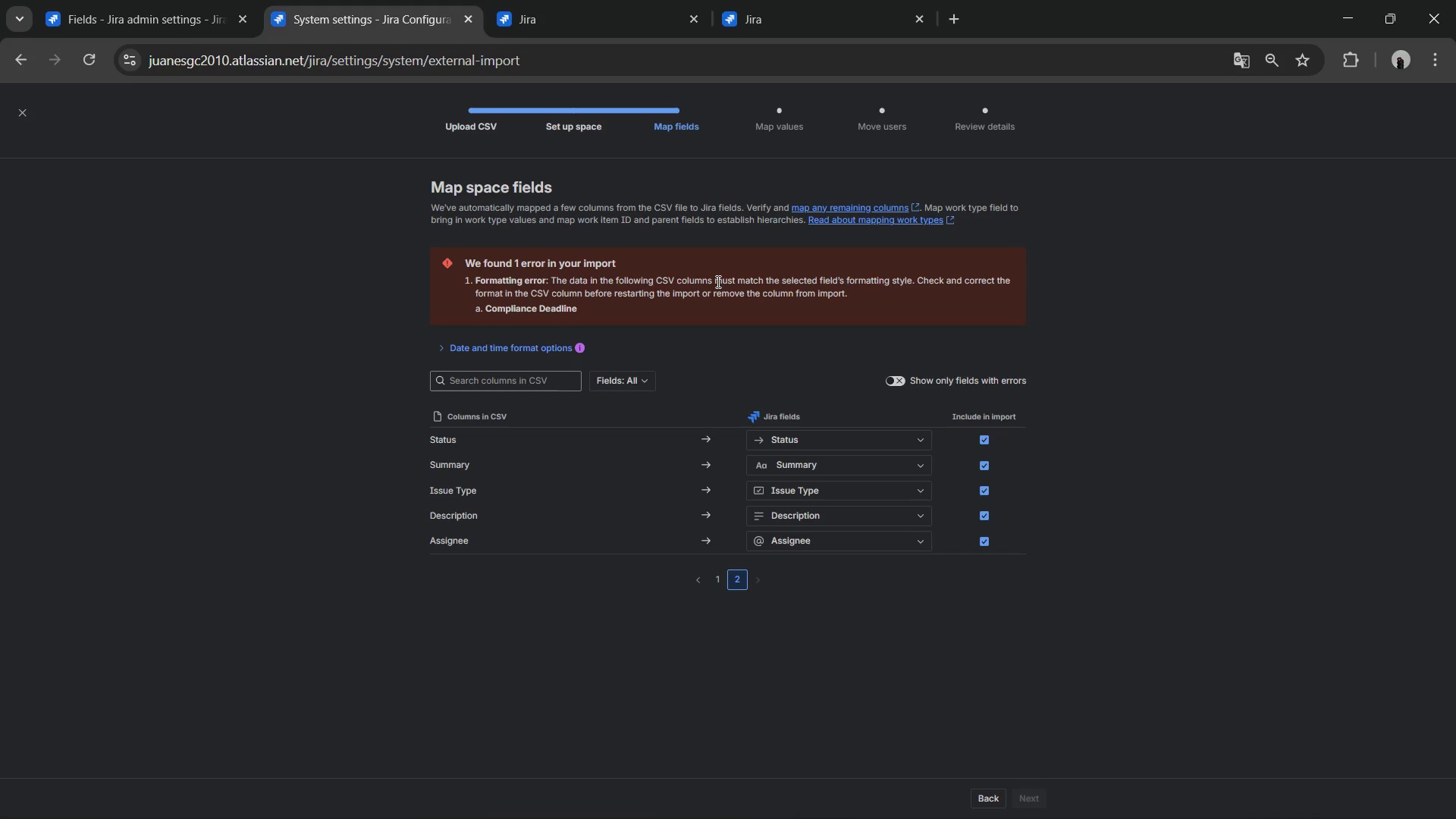 
left_click([717, 281])
 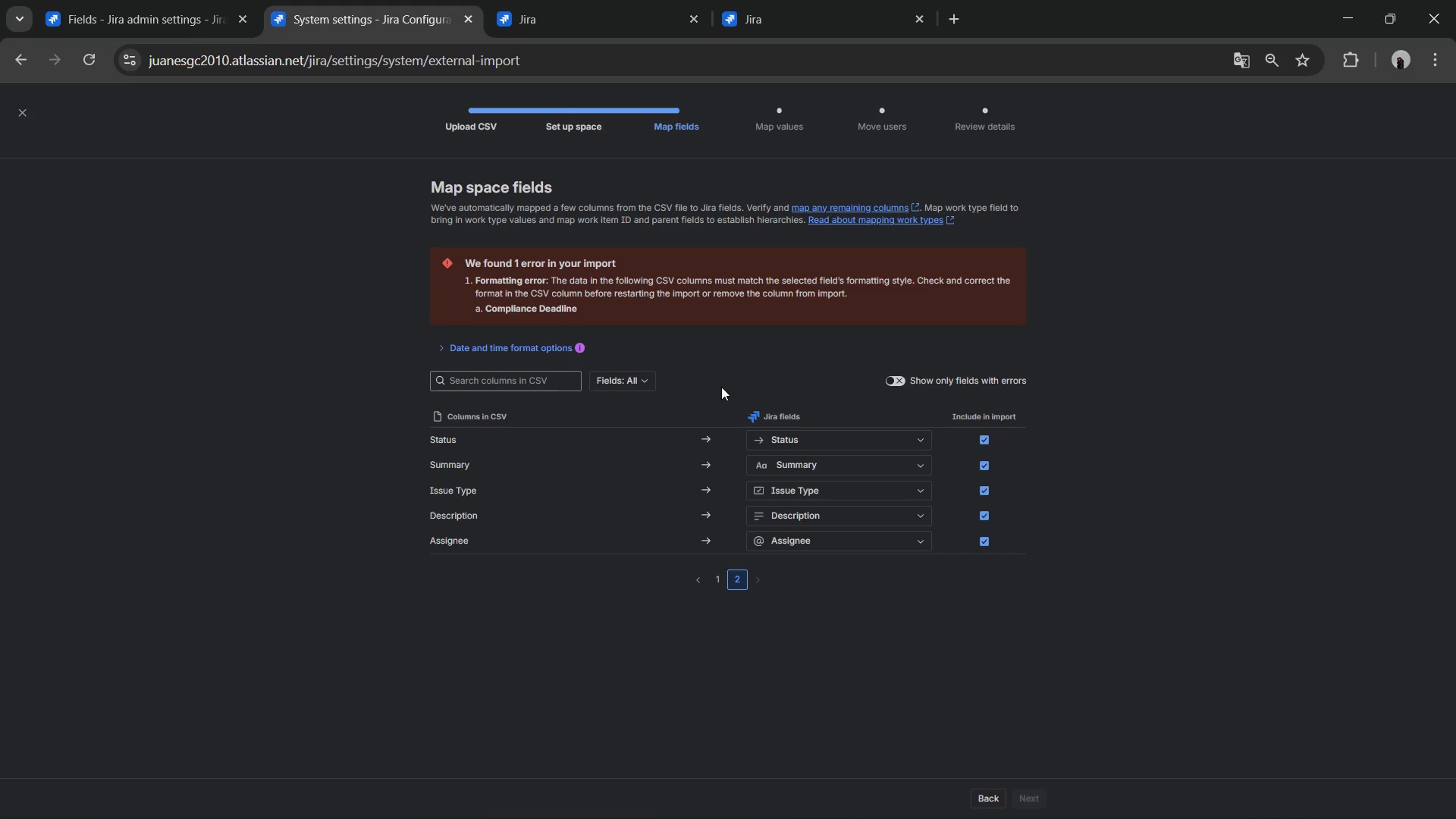 
wait(6.56)
 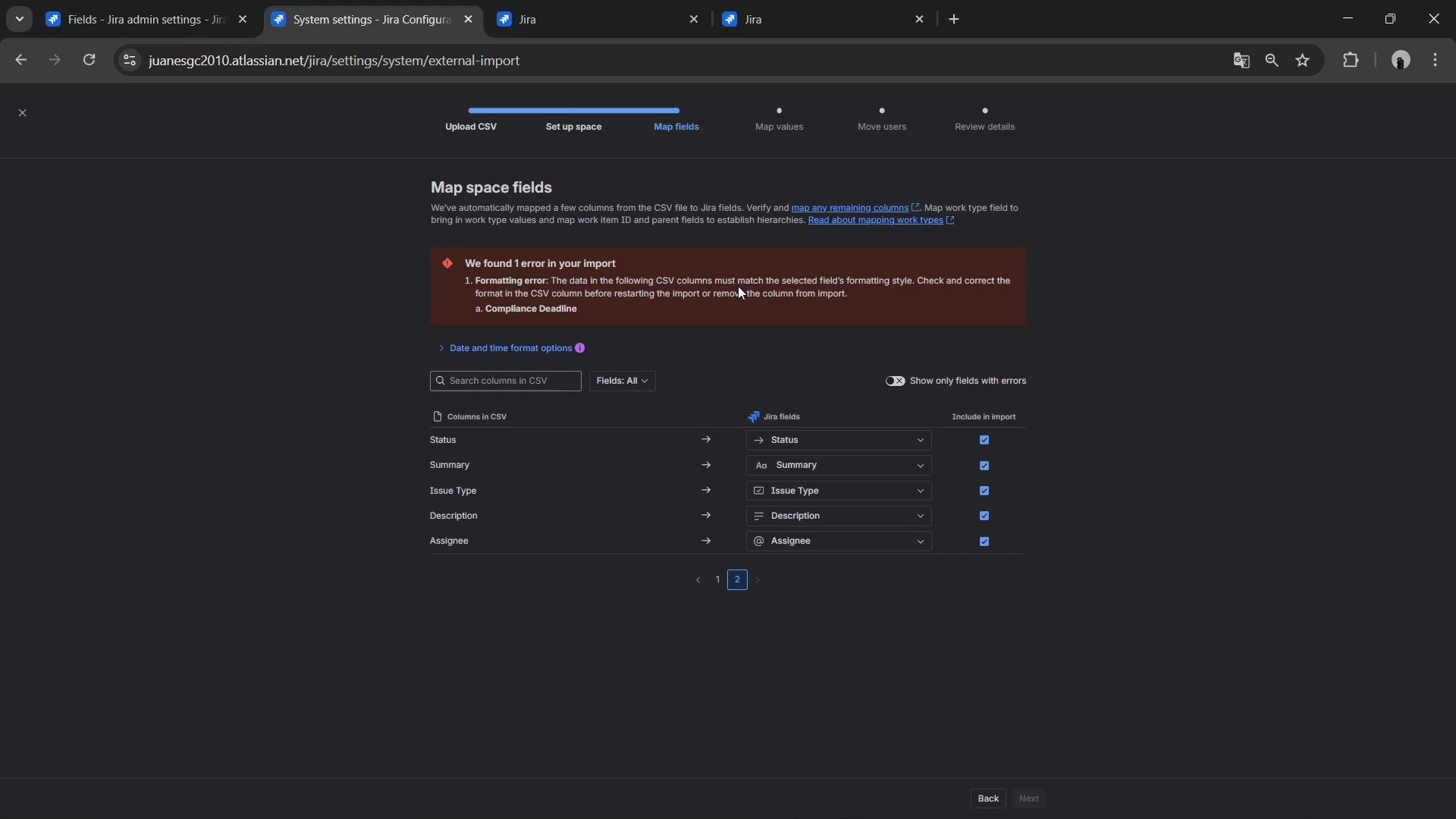 
key(Alt+AltLeft)
 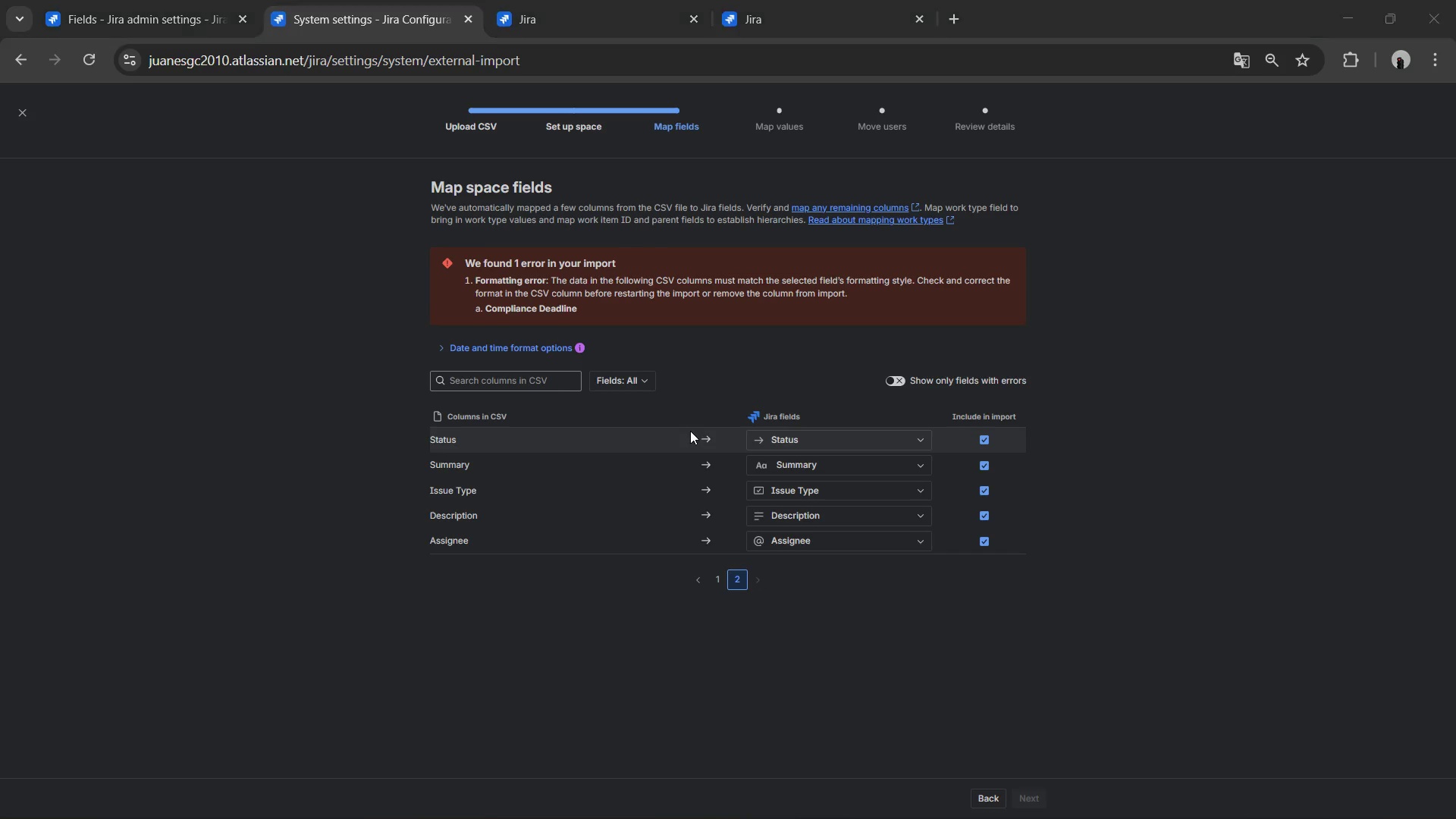 
key(Alt+Tab)
 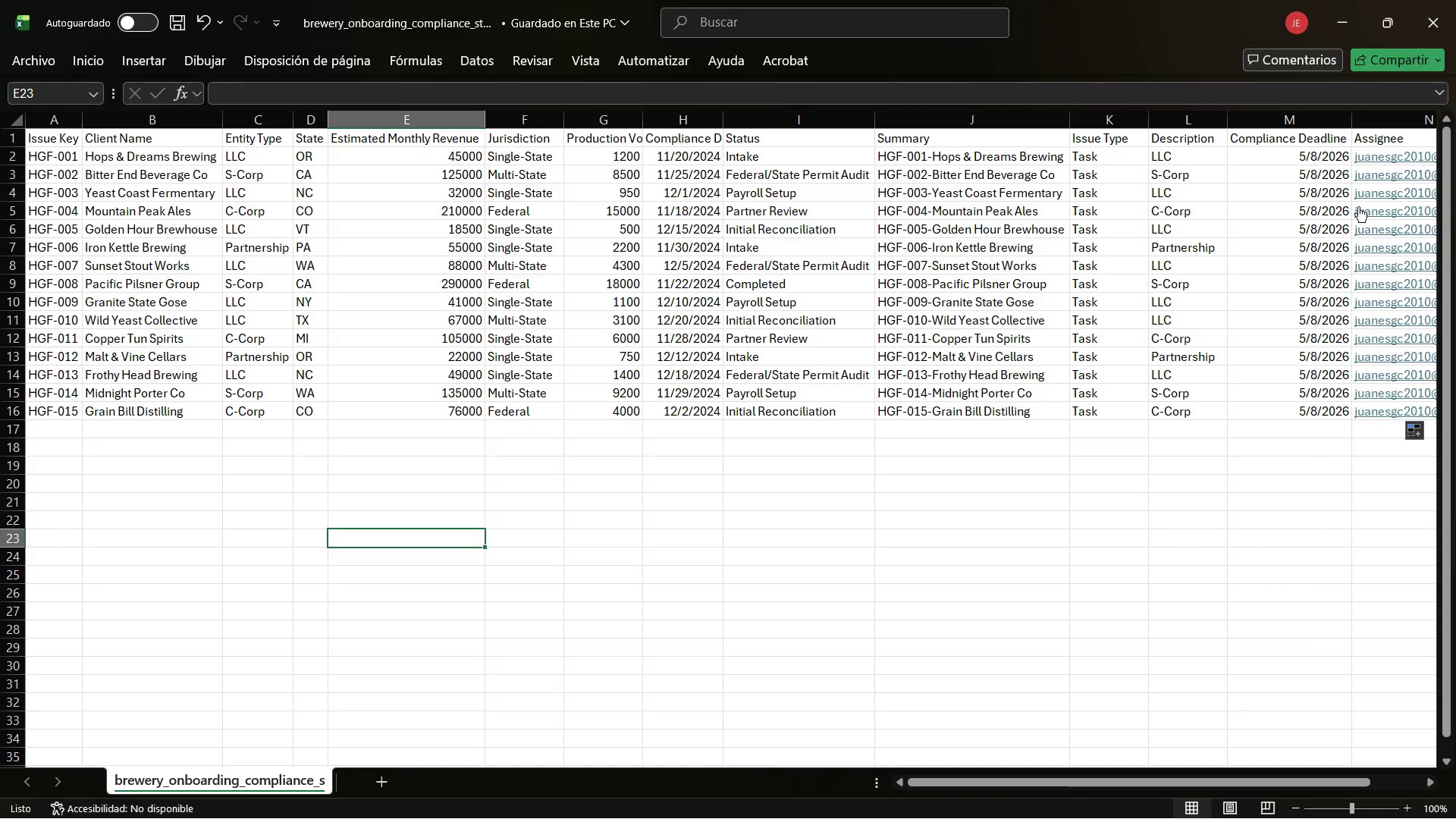 
wait(5.28)
 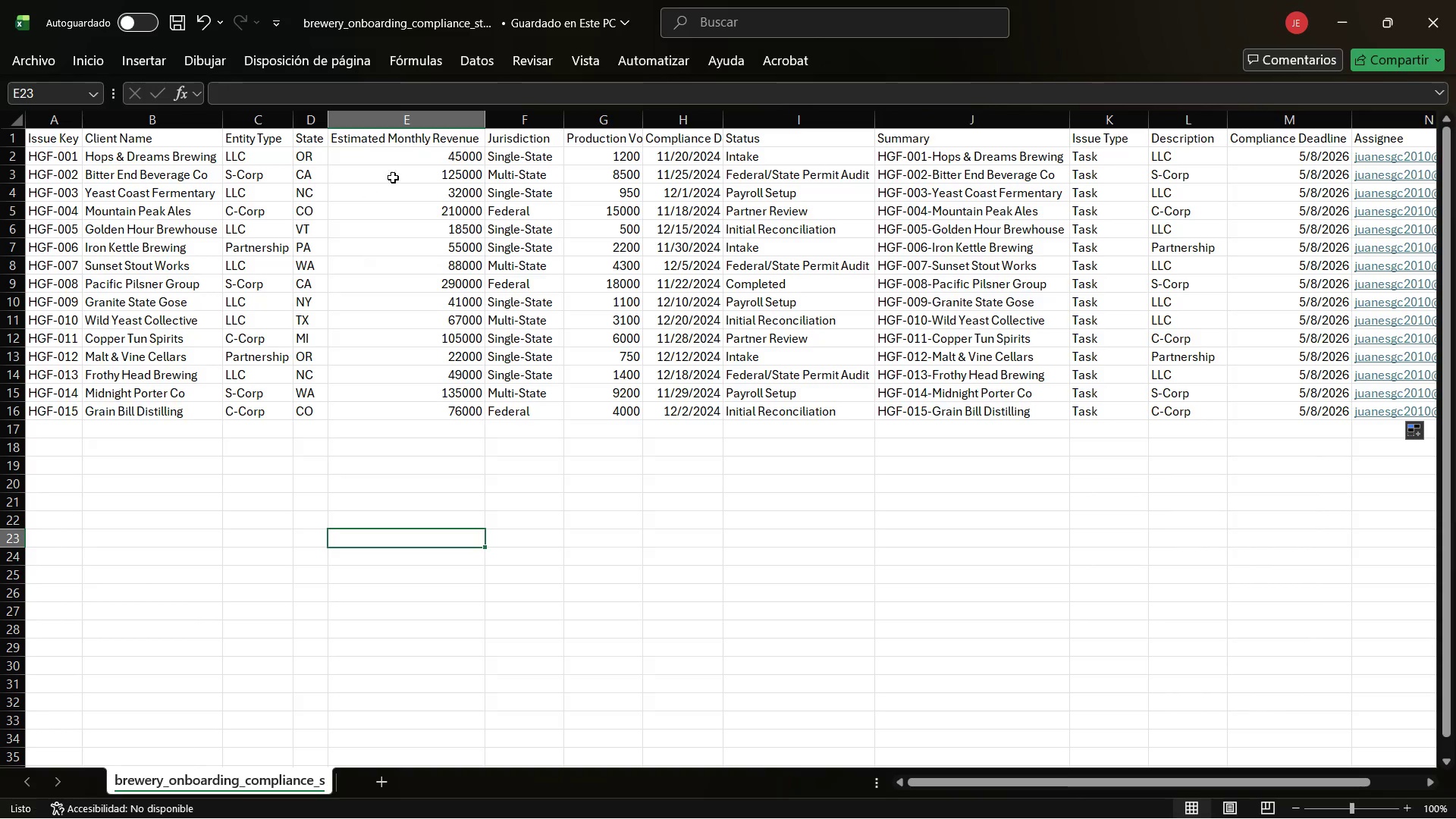 
left_click_drag(start_coordinate=[1056, 774], to_coordinate=[1227, 769])
 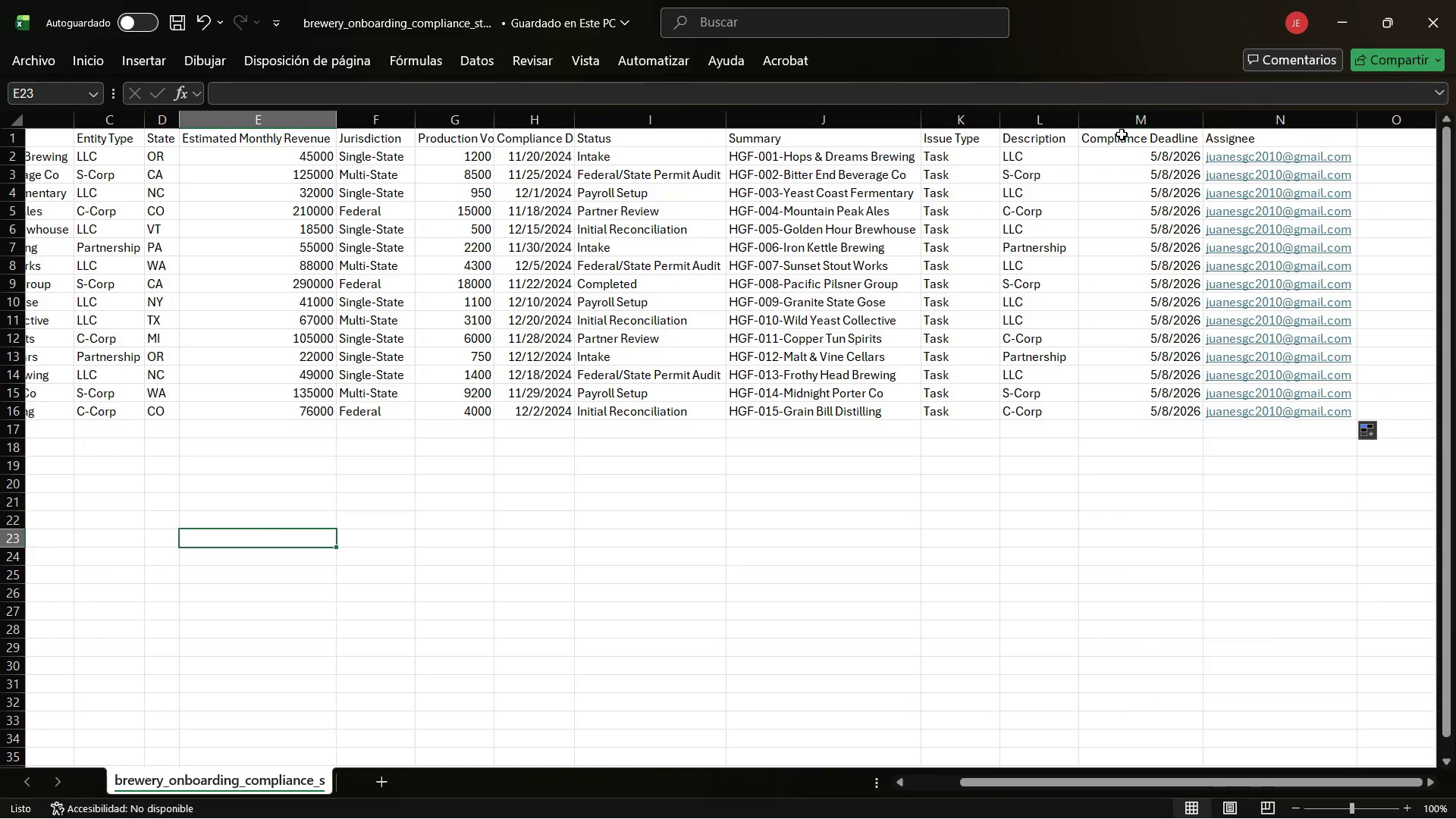 
left_click_drag(start_coordinate=[1122, 134], to_coordinate=[1143, 402])
 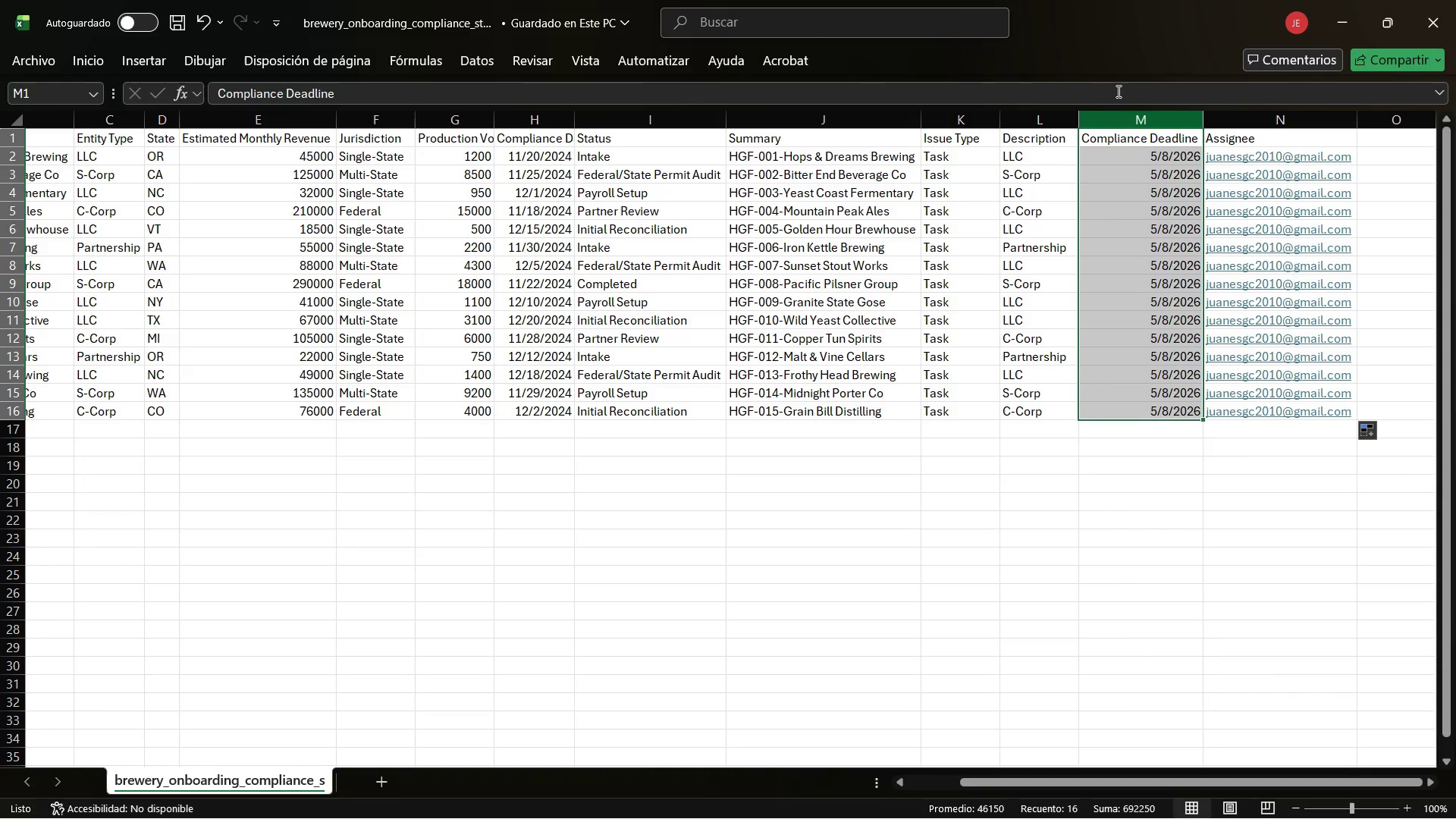 
right_click([1117, 89])
 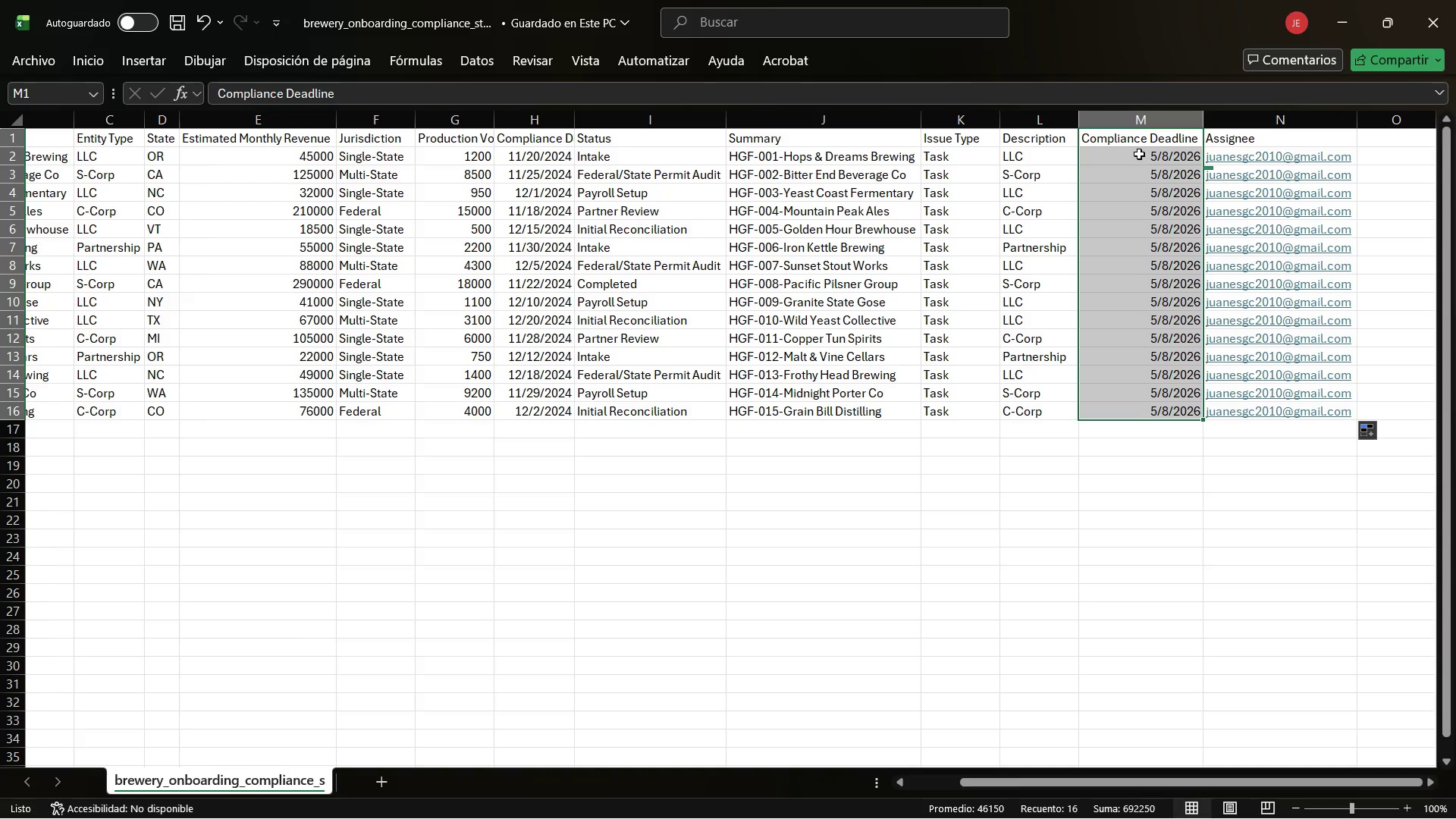 
right_click([1139, 154])
 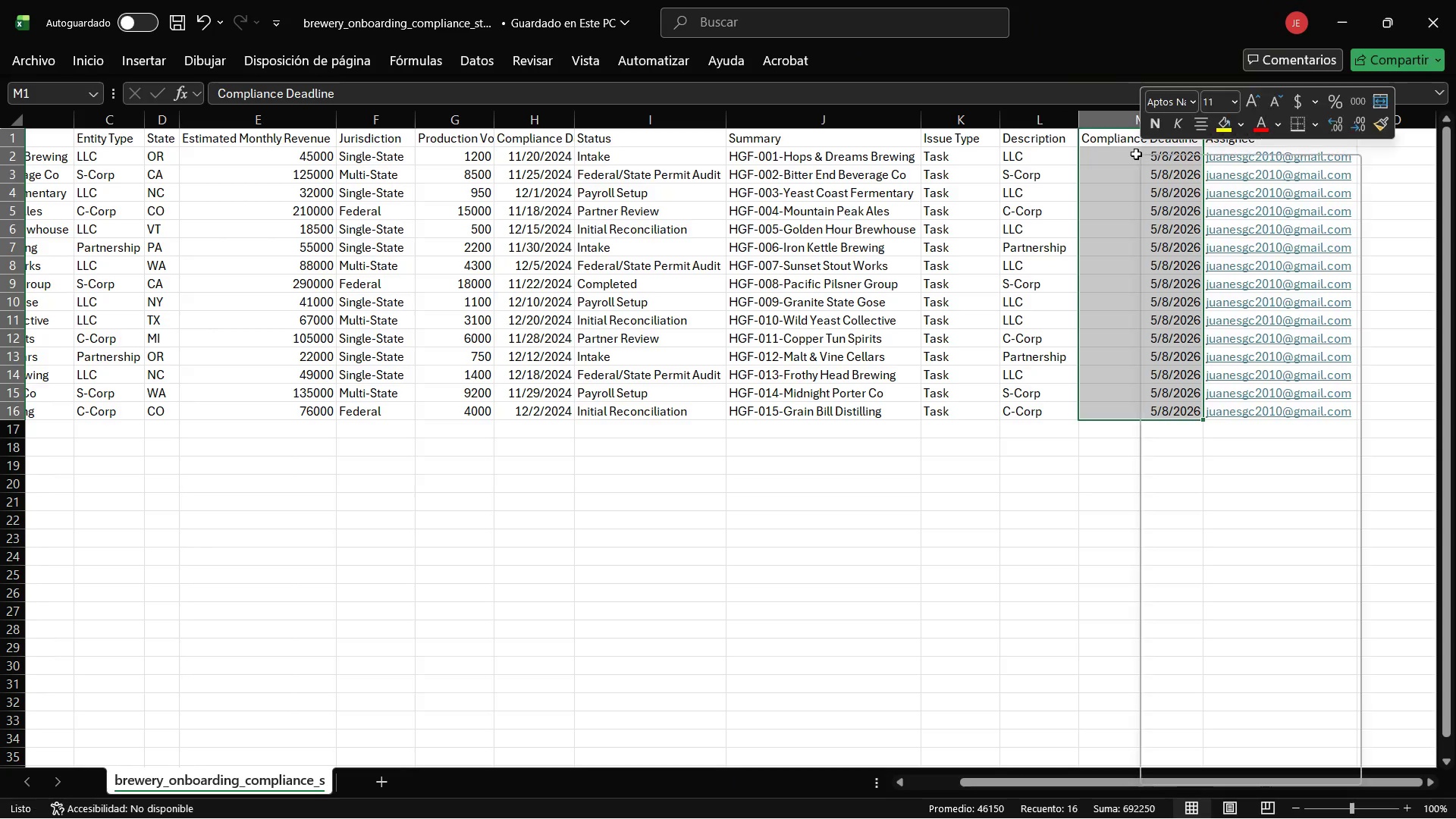 
right_click([1136, 154])
 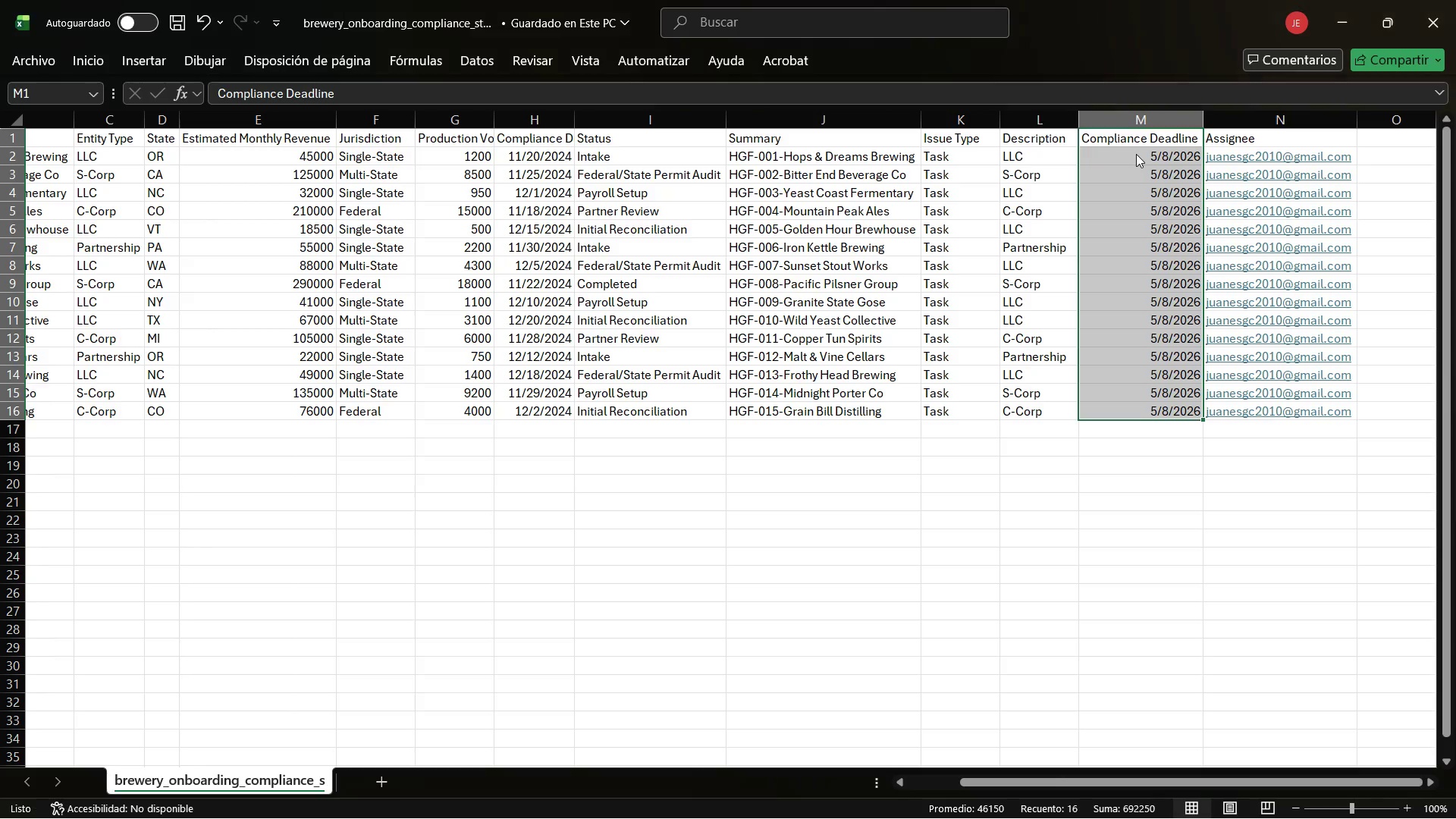 
right_click([1136, 154])
 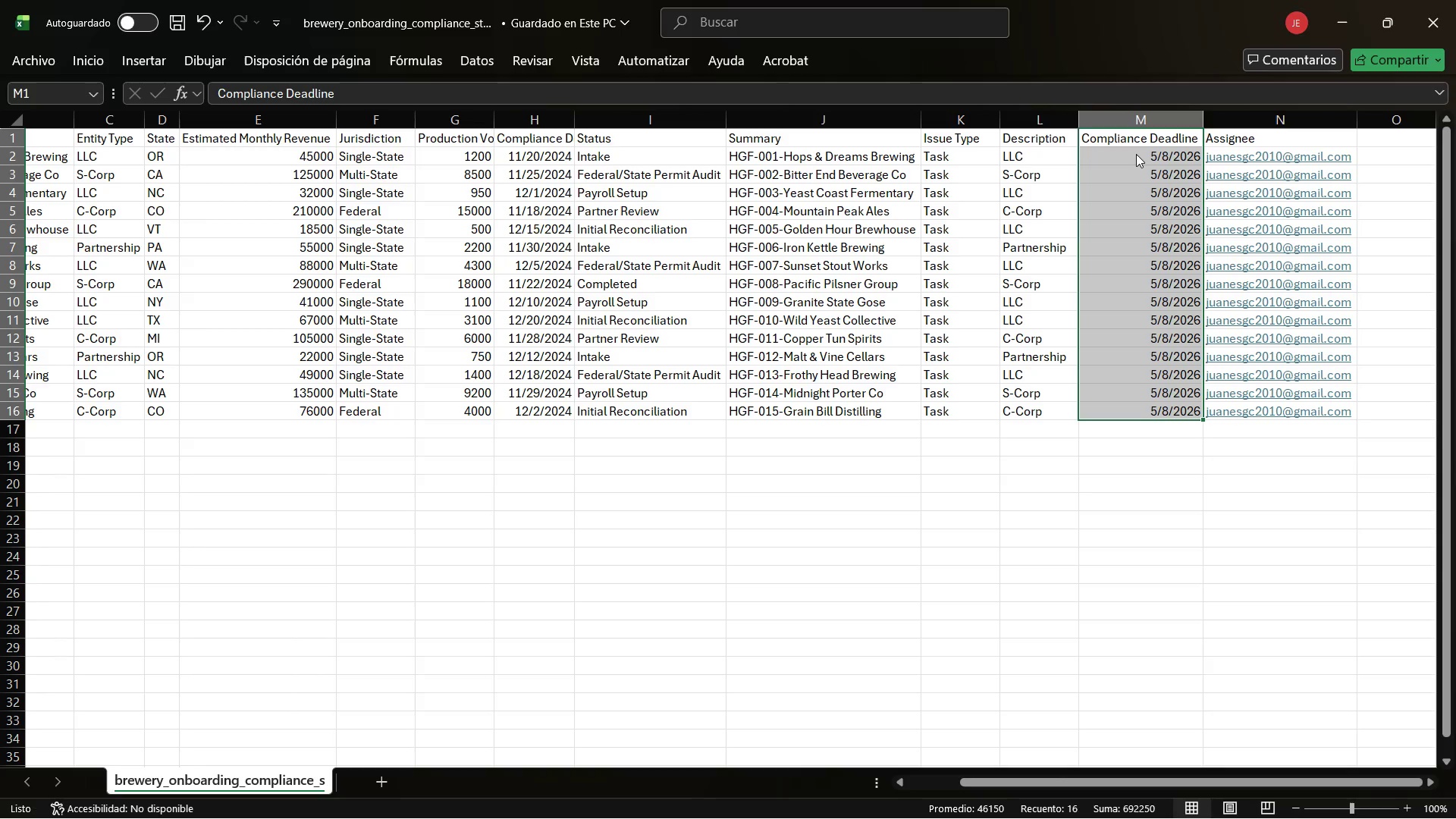 
right_click([1136, 154])
 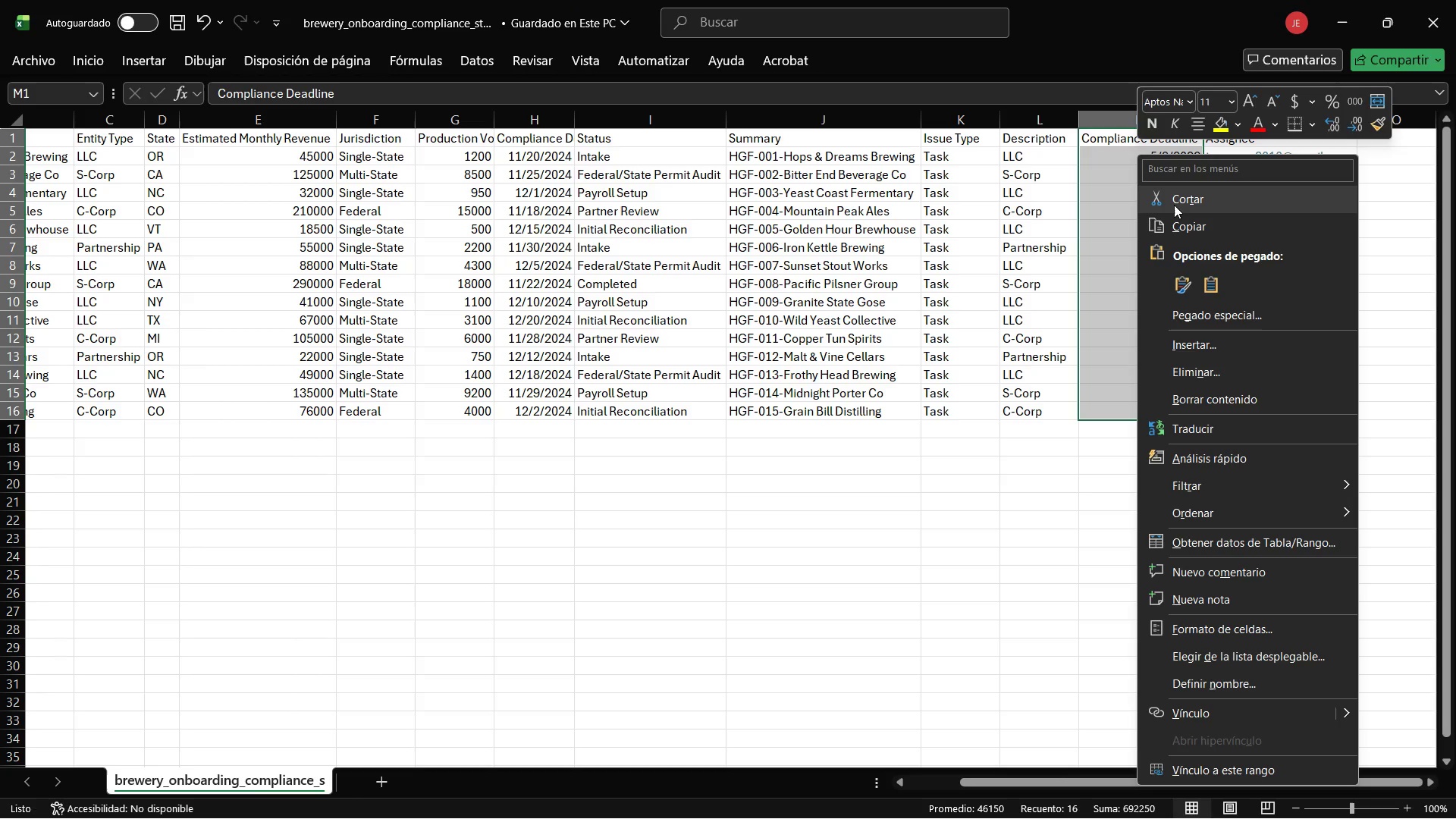 
left_click([1174, 205])
 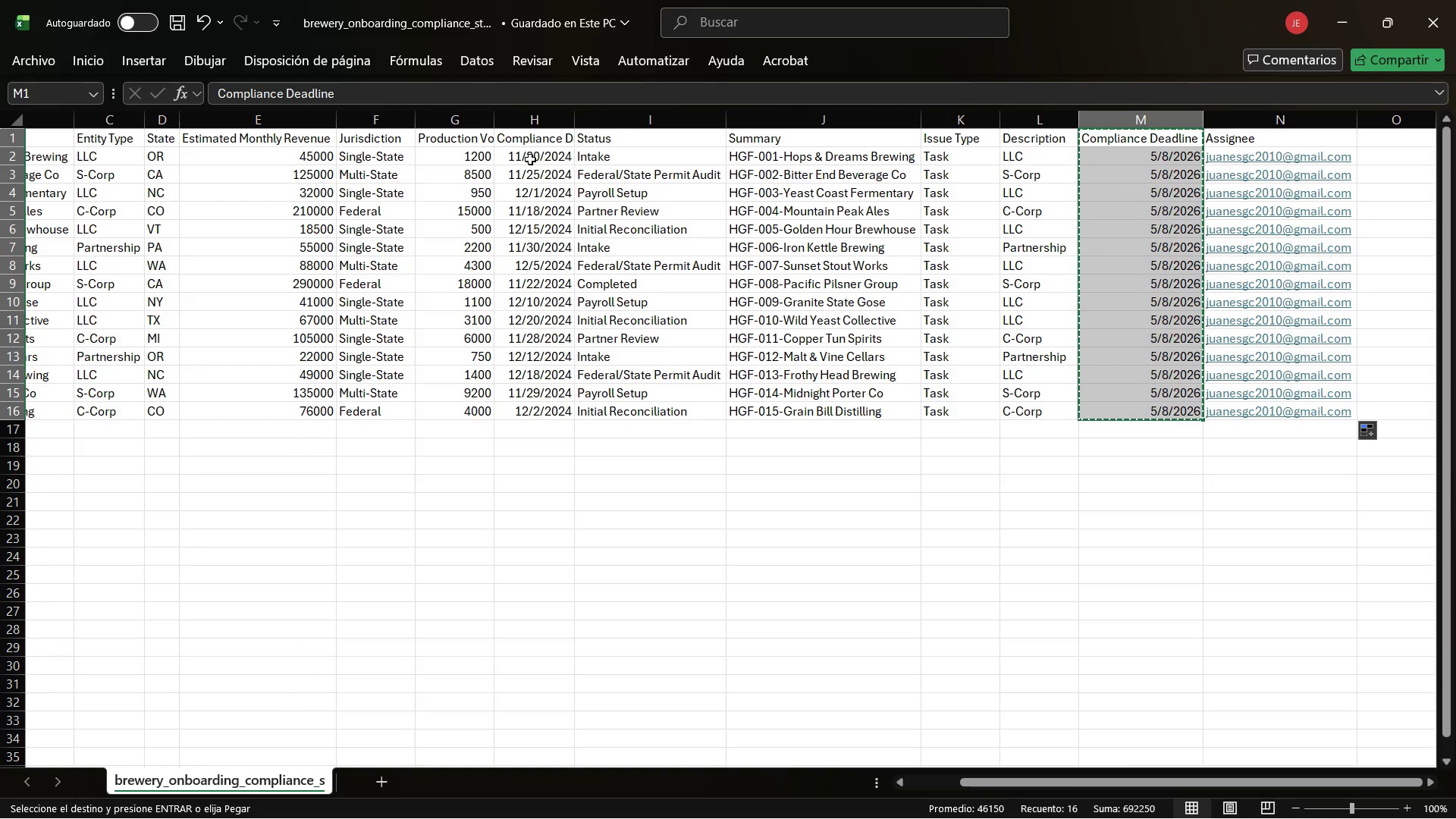 
left_click([526, 140])
 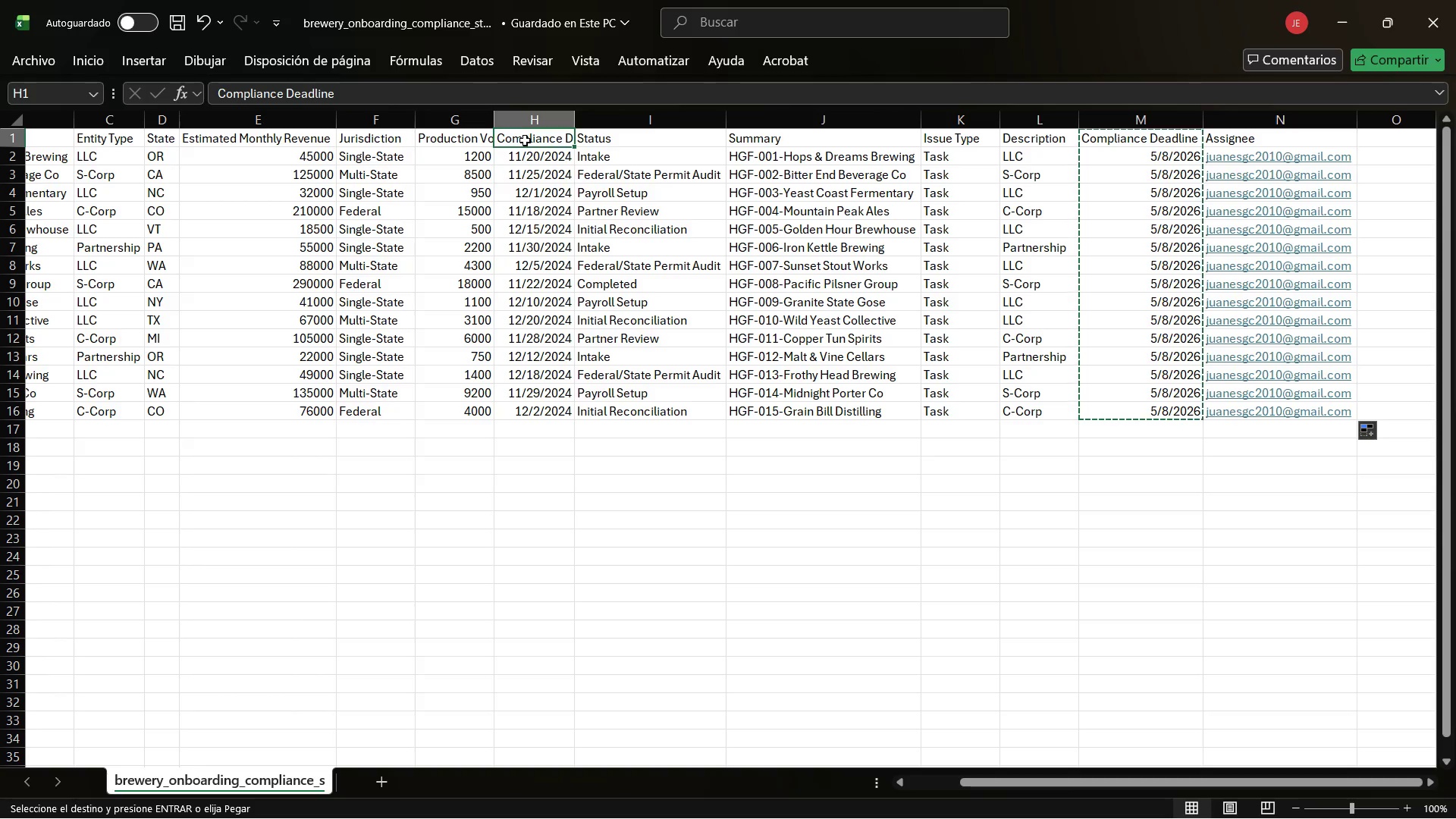 
key(Control+V)
 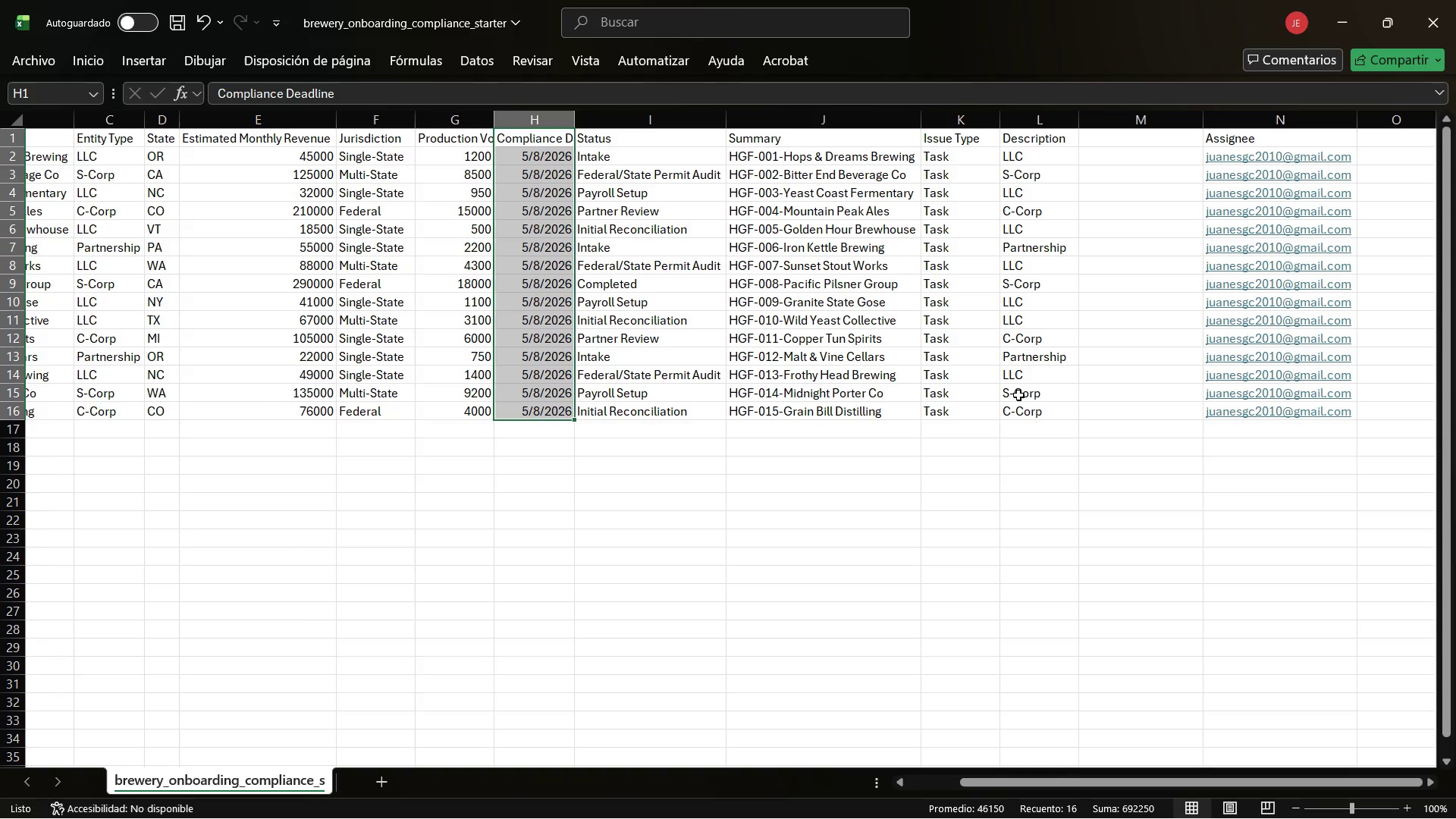 
left_click([1133, 237])
 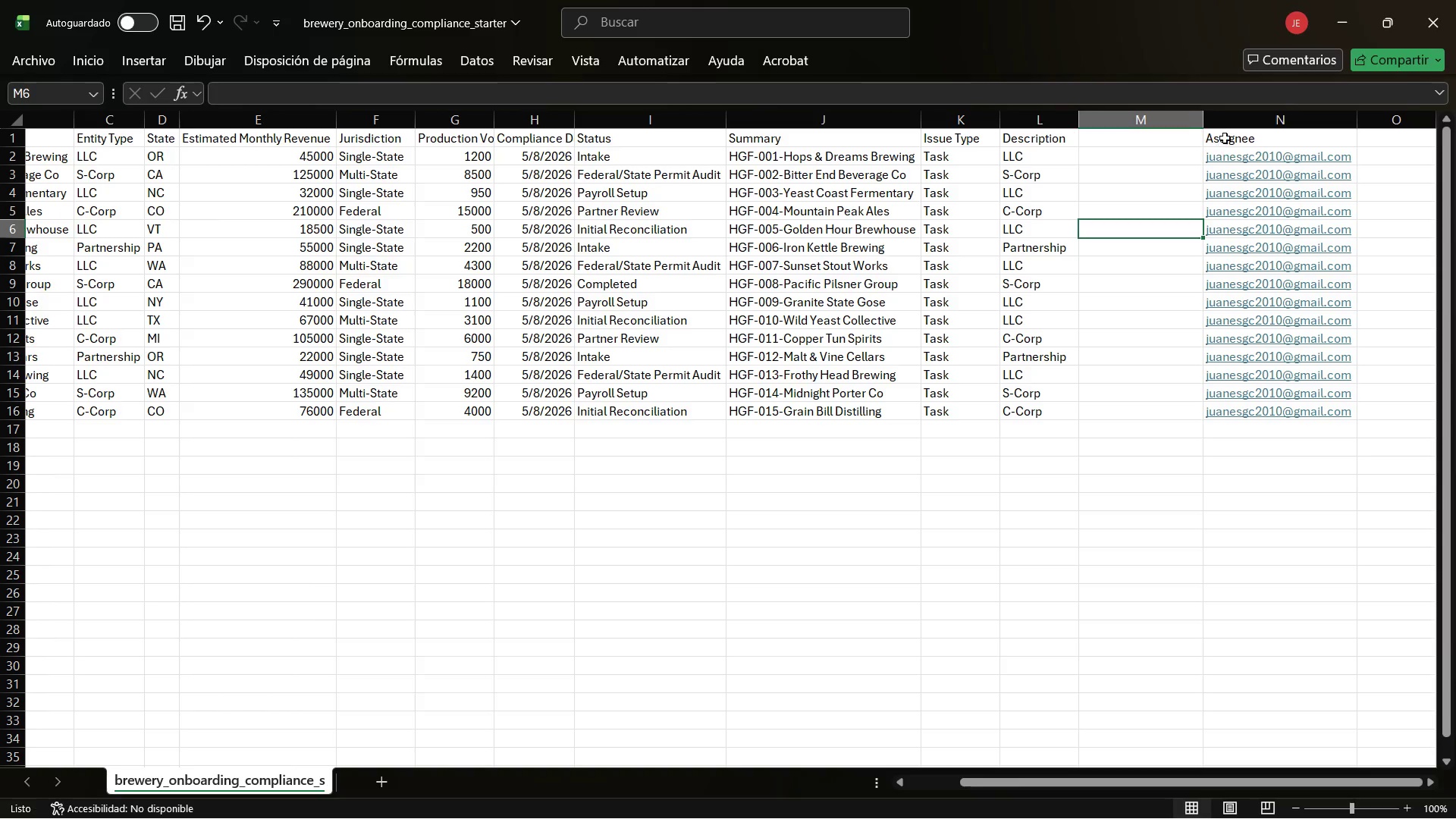 
left_click_drag(start_coordinate=[1233, 132], to_coordinate=[1276, 413])
 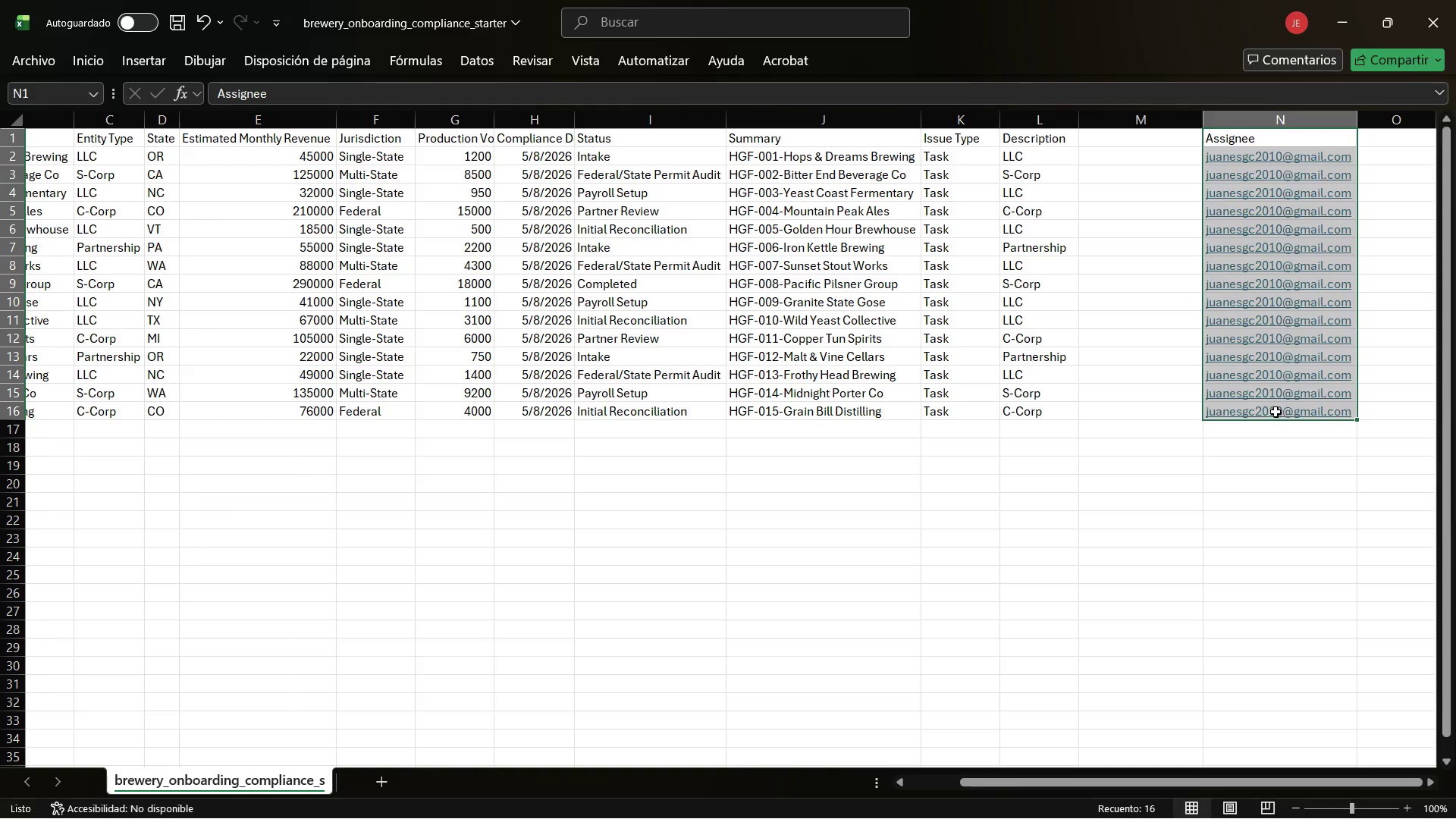 
key(Control+X)
 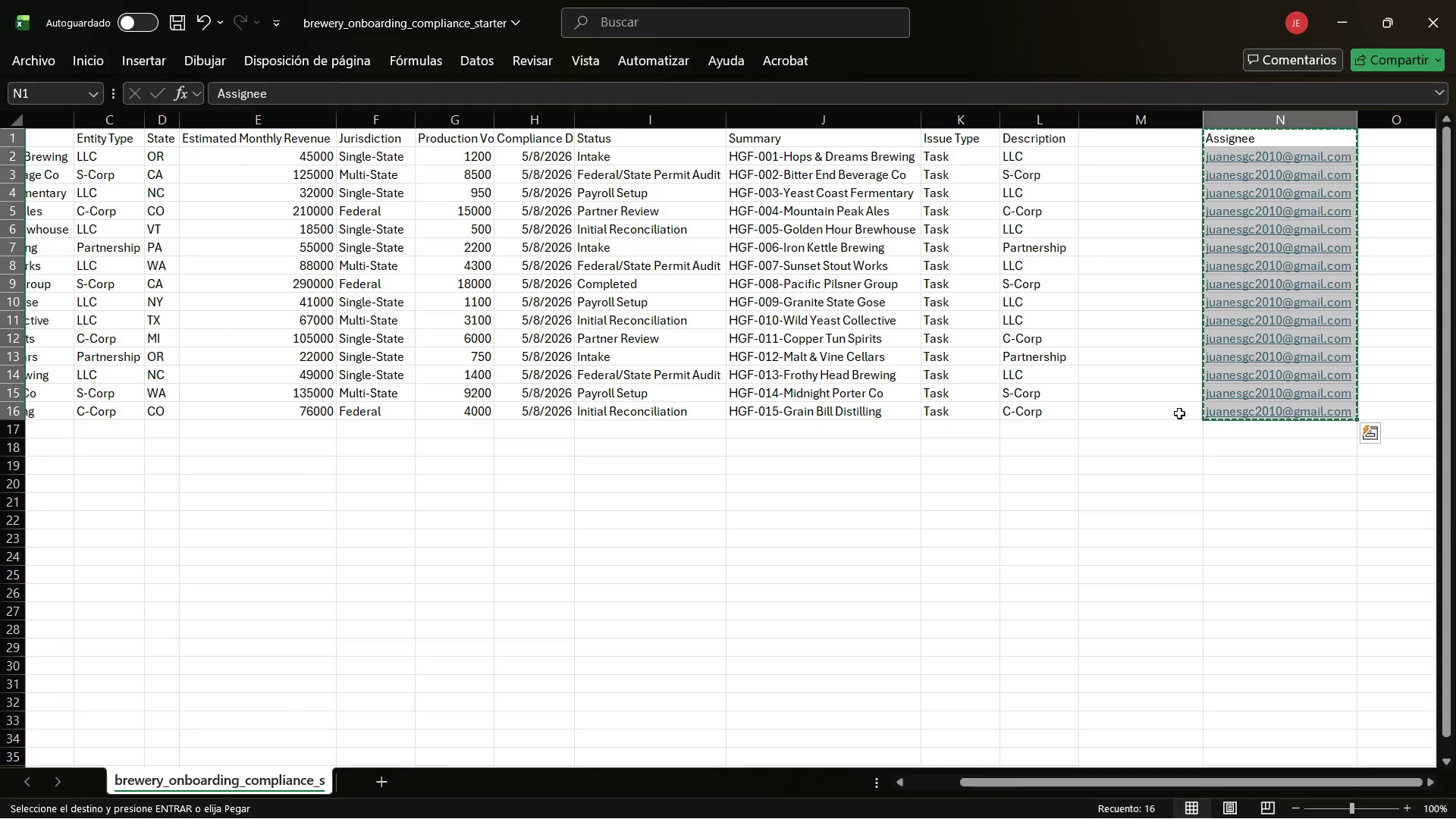 
left_click([1175, 414])
 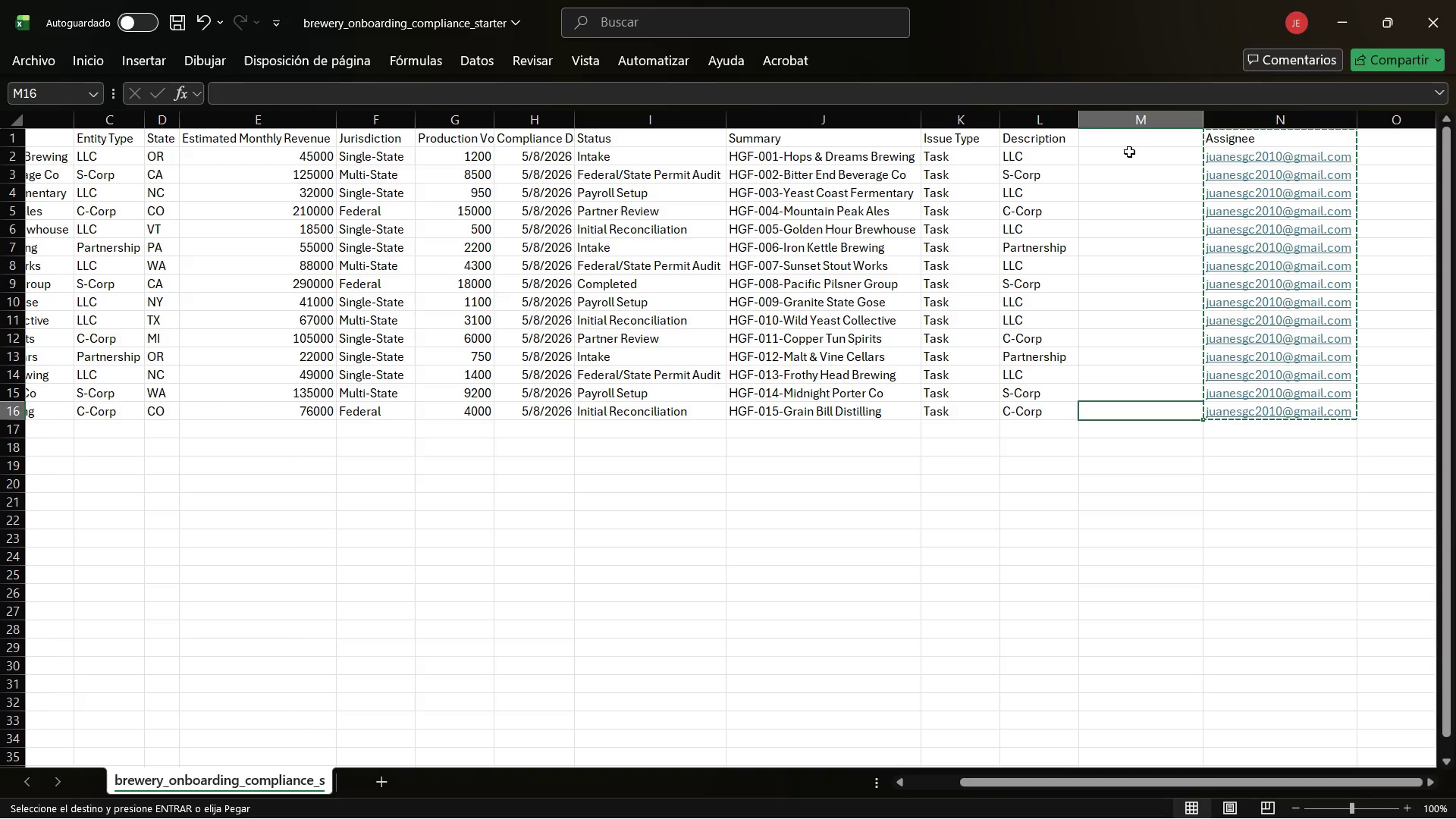 
left_click([1127, 130])
 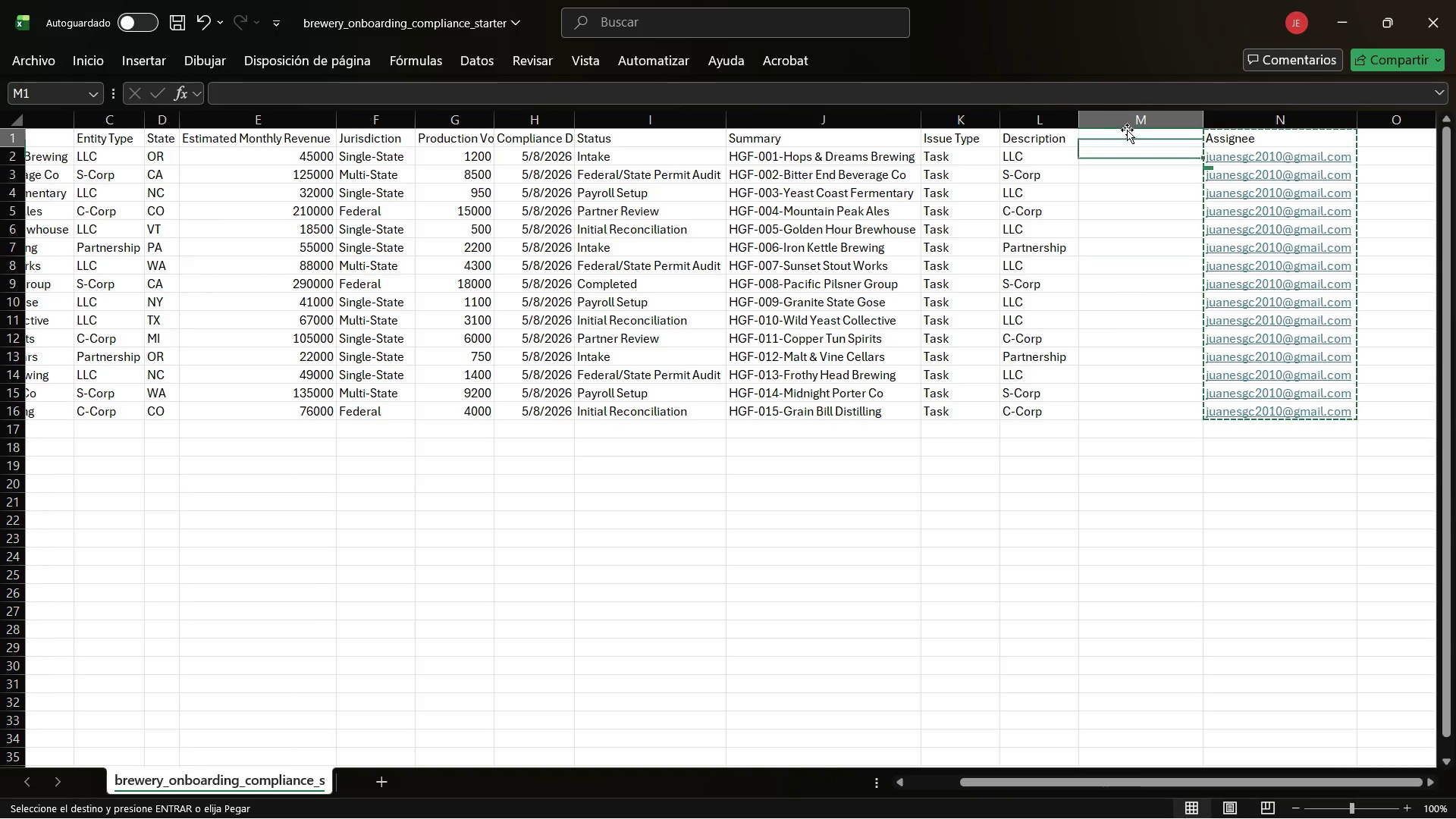 
key(Control+V)
 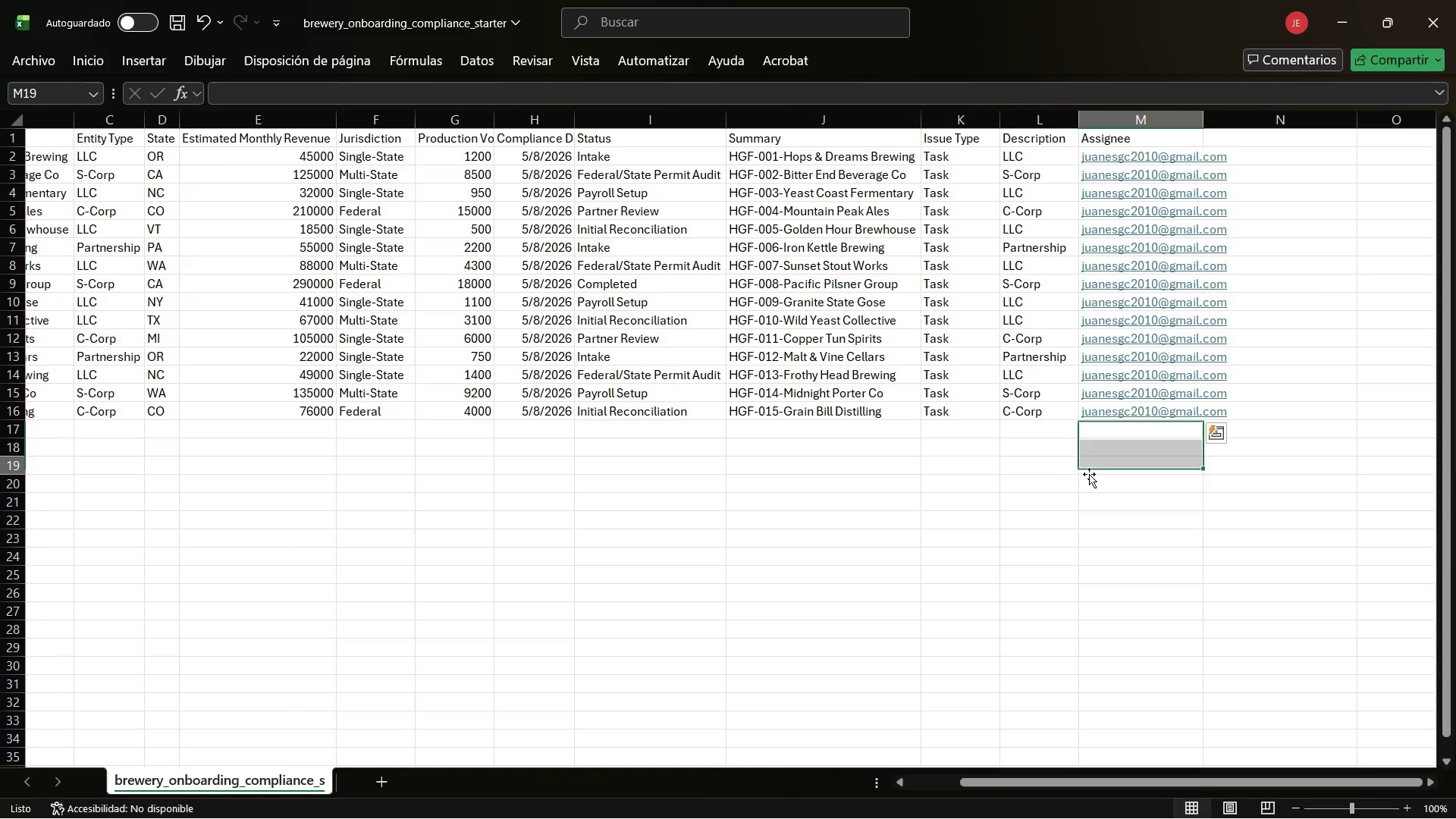 
hold_key(key=ControlLeft, duration=0.75)
 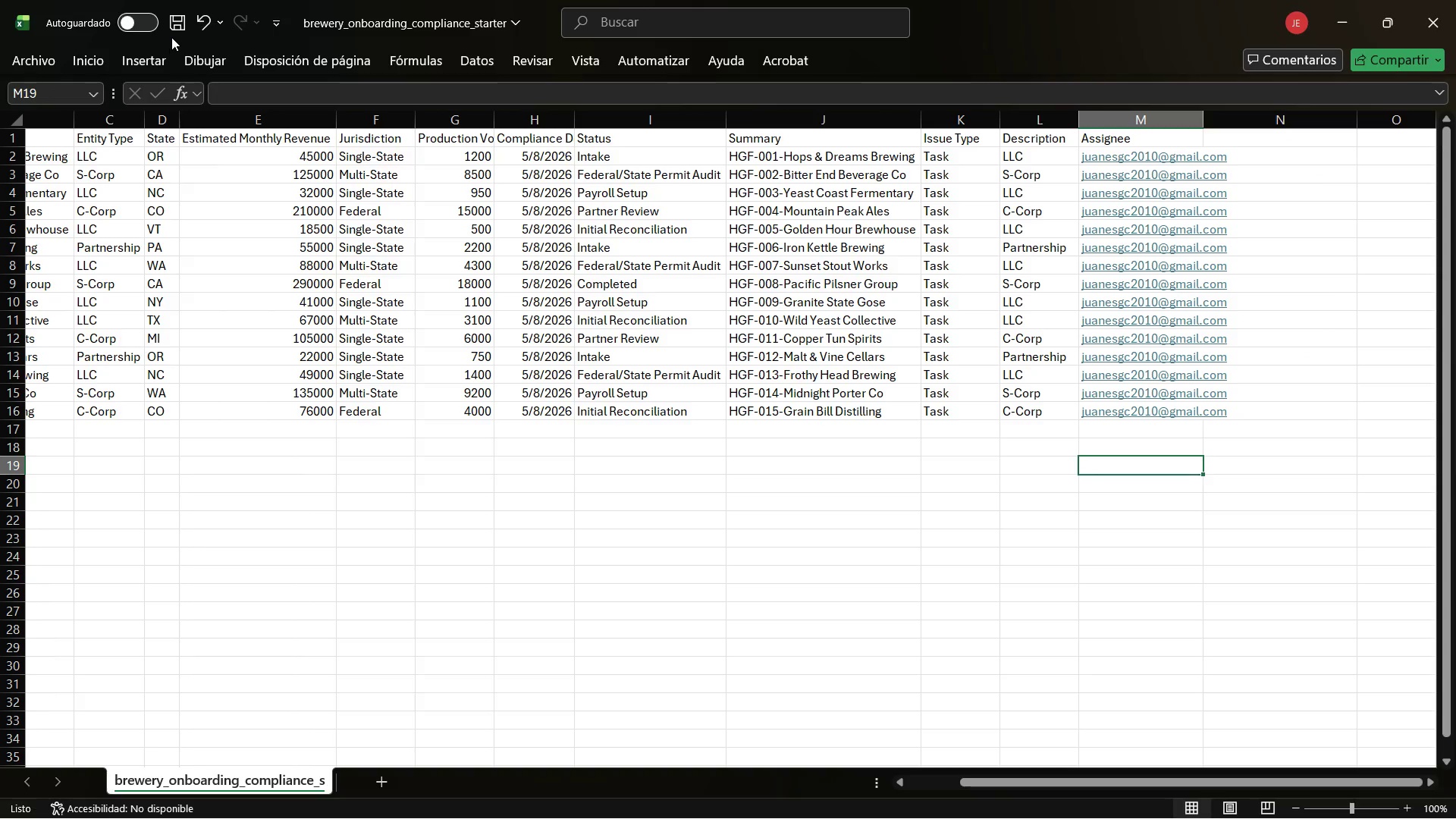 
left_click([171, 37])
 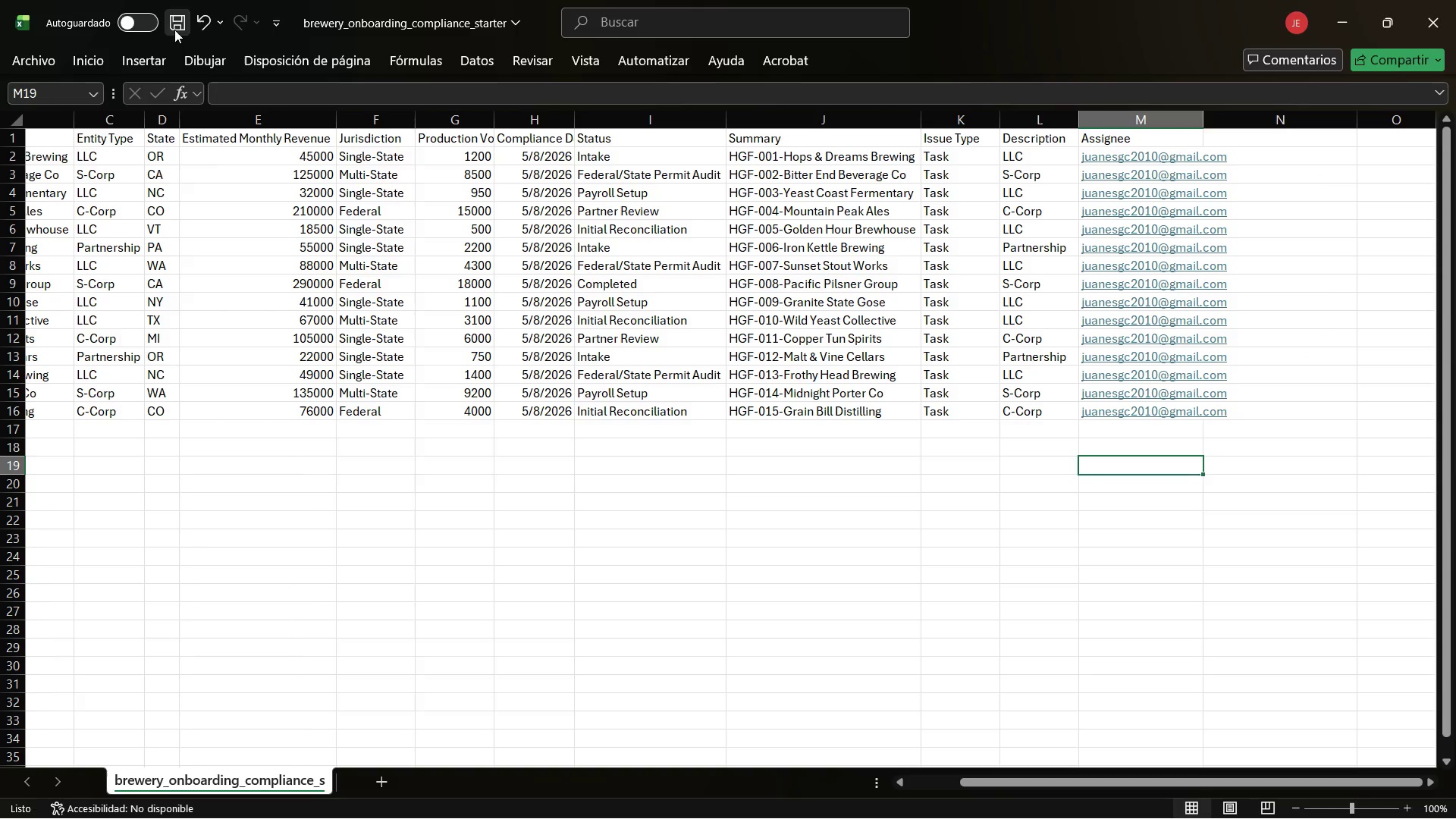 
left_click([174, 30])
 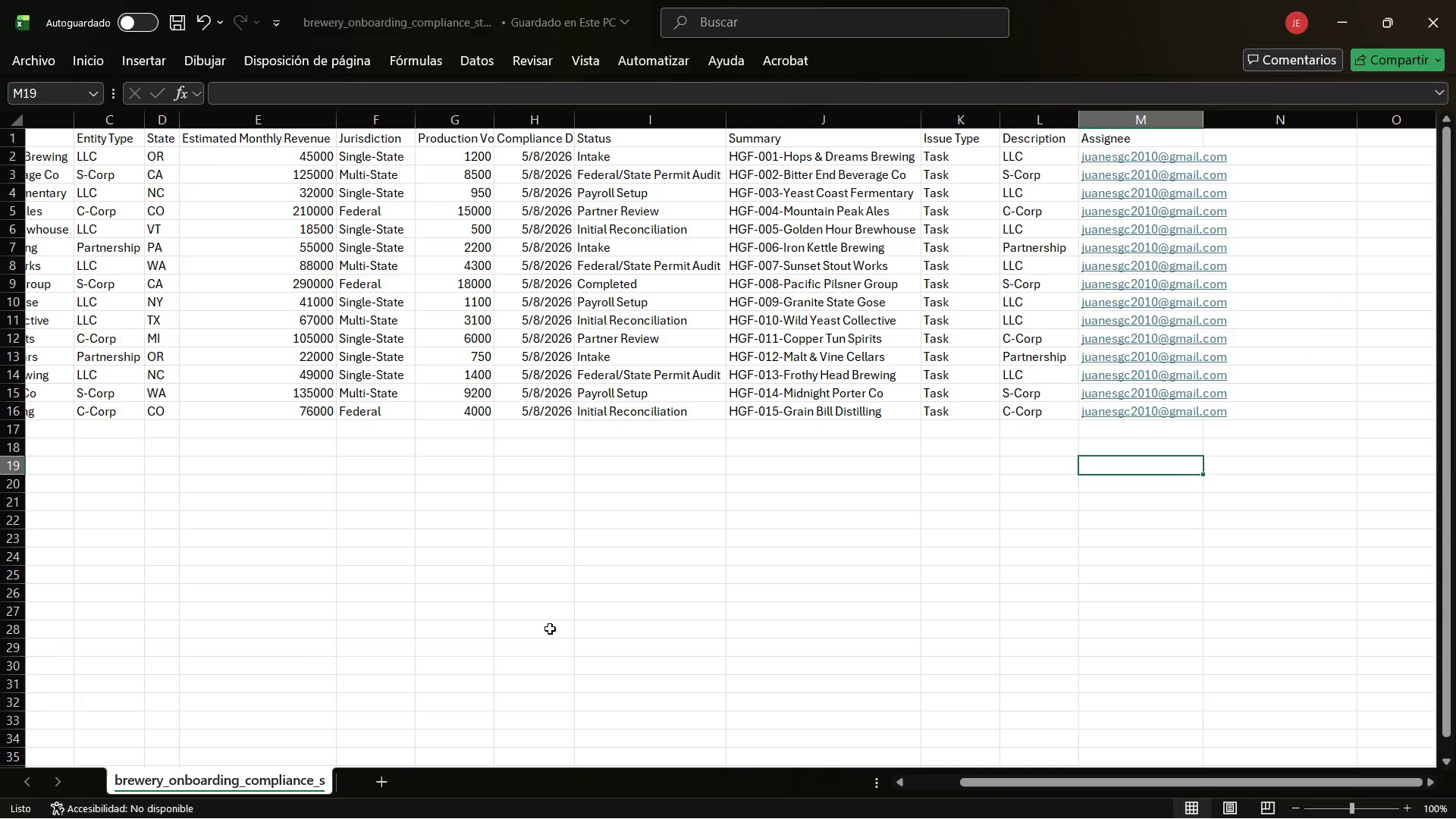 
left_click([561, 646])
 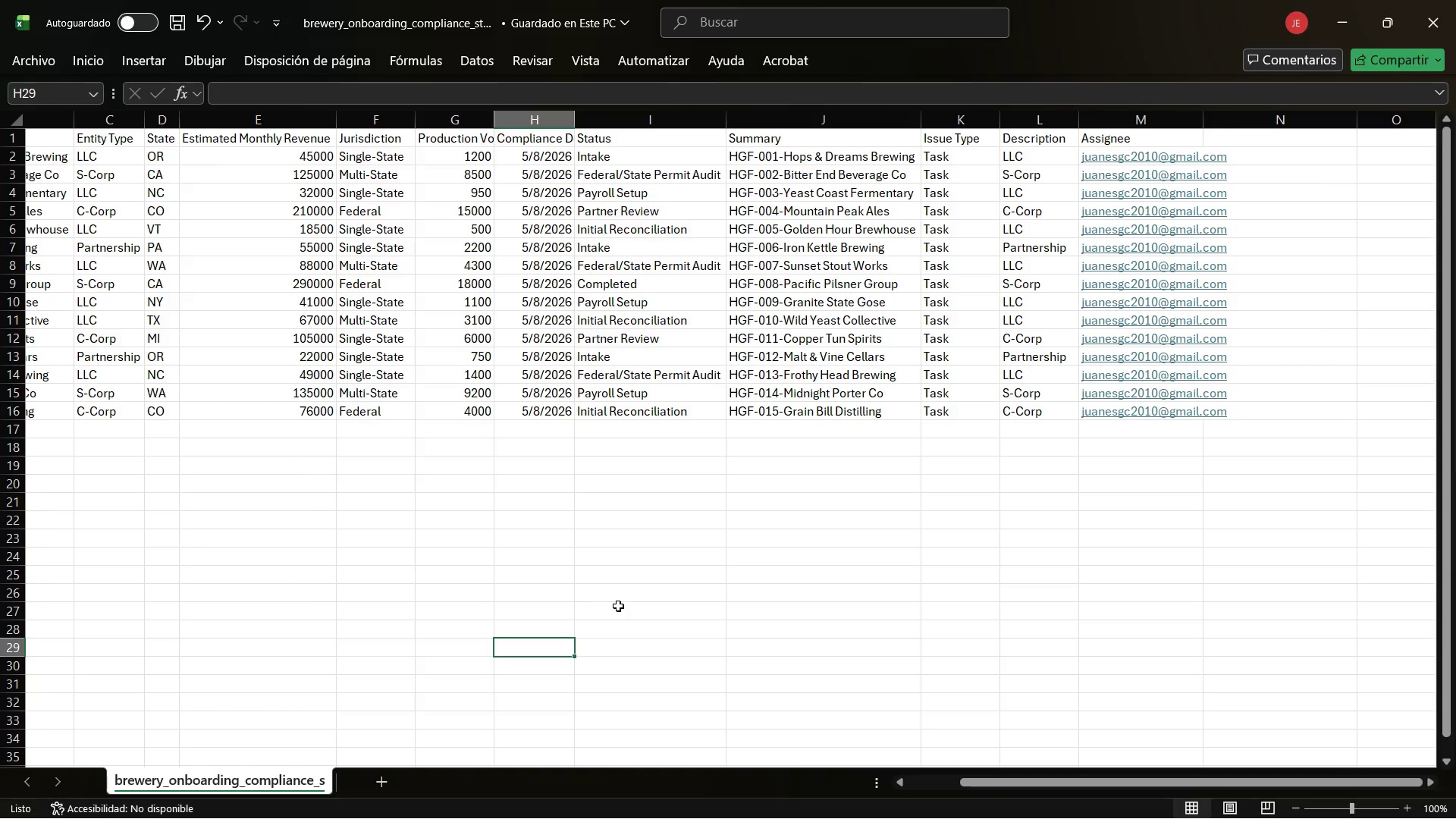 
key(Alt+AltLeft)
 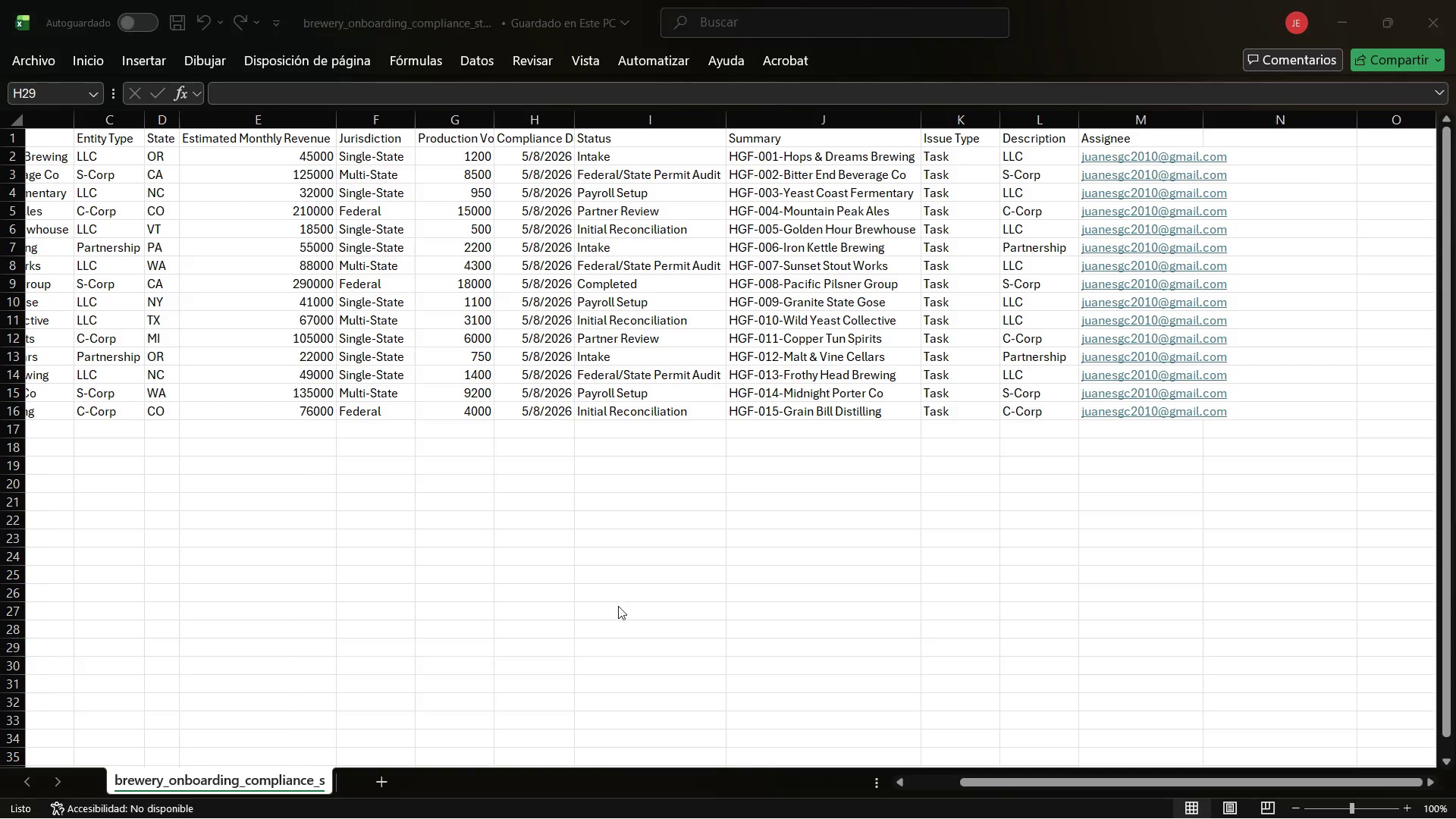 
key(Alt+Tab)
 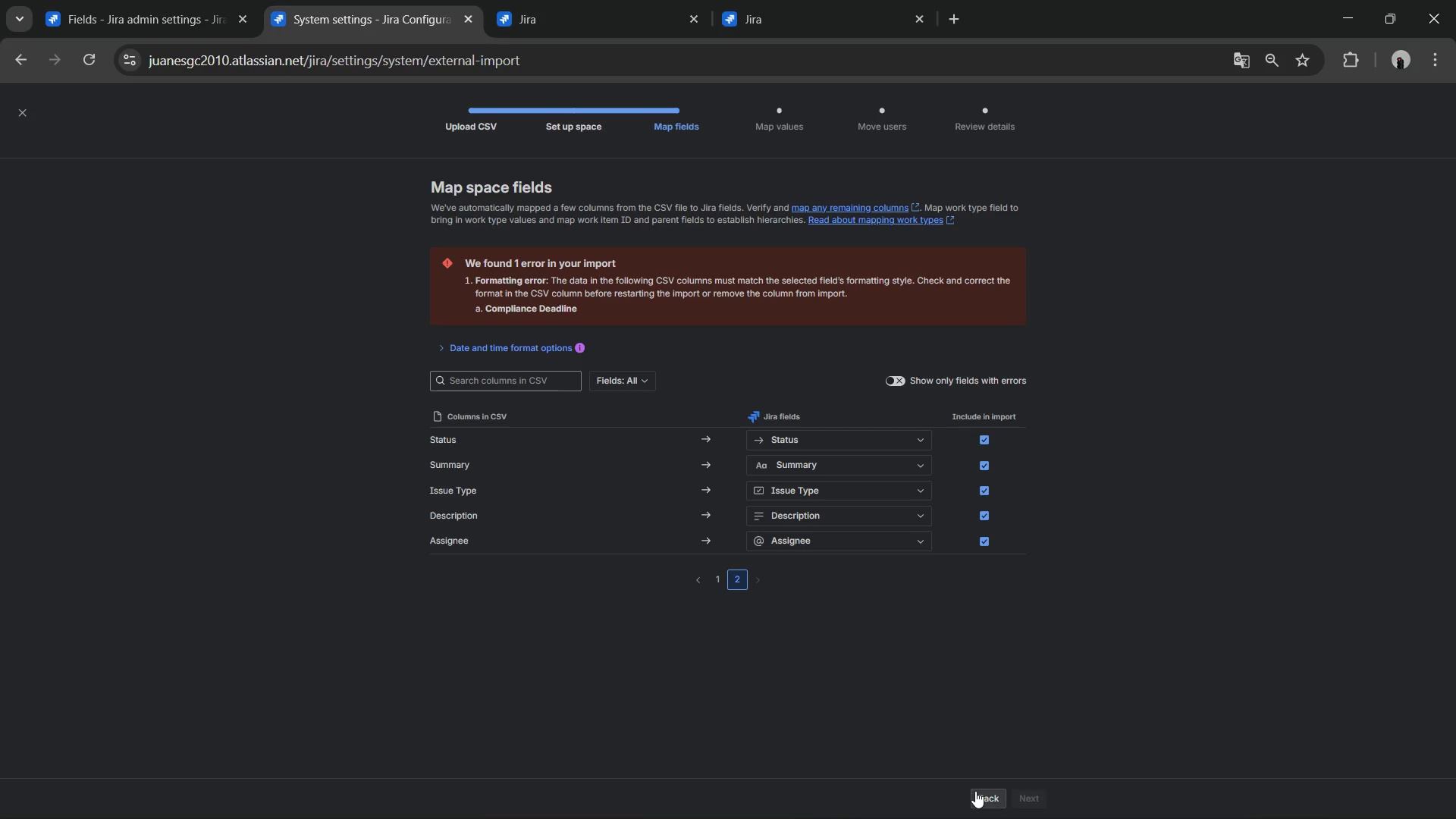 
left_click([975, 791])
 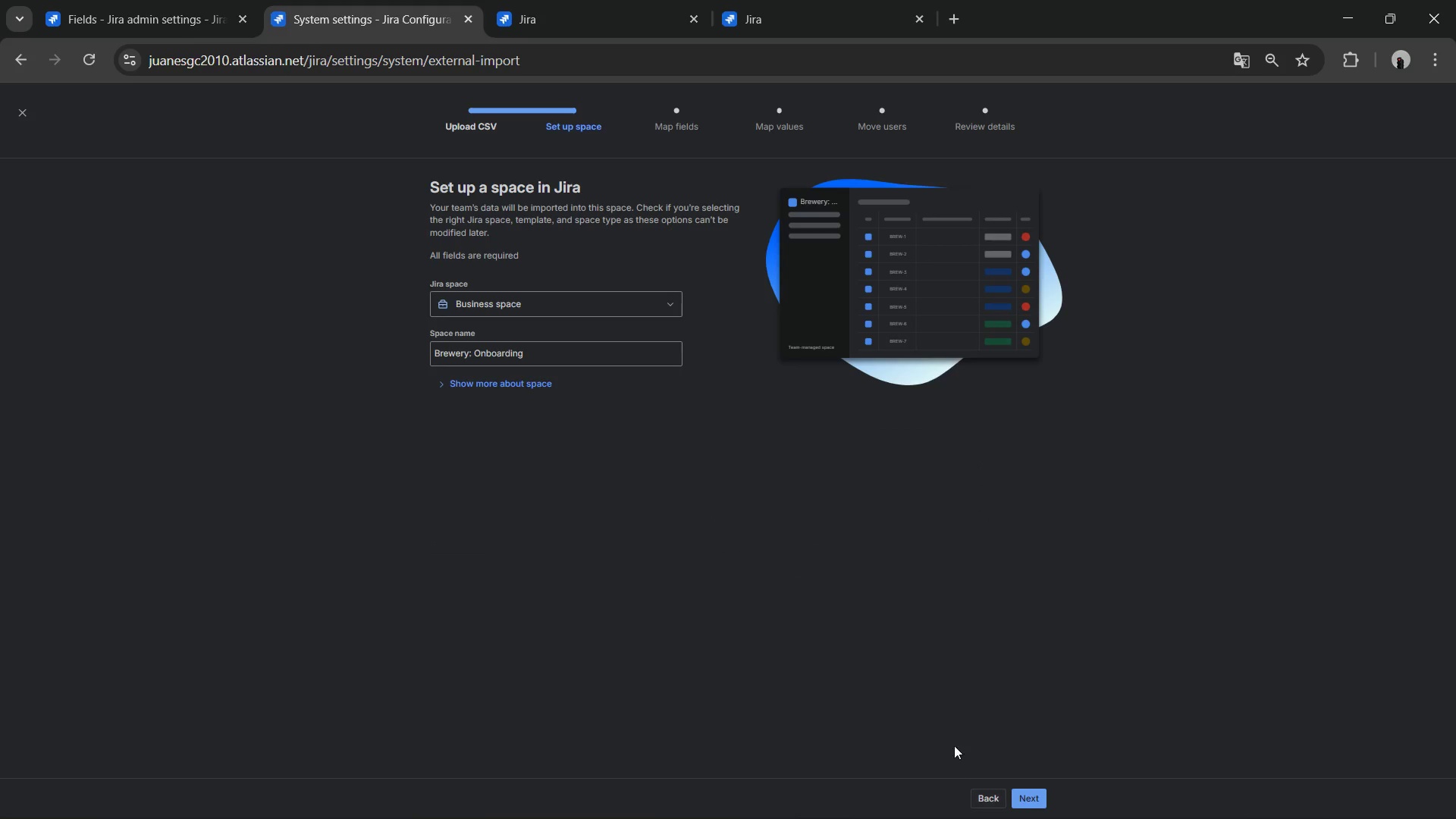 
left_click_drag(start_coordinate=[554, 350], to_coordinate=[0, 375])
 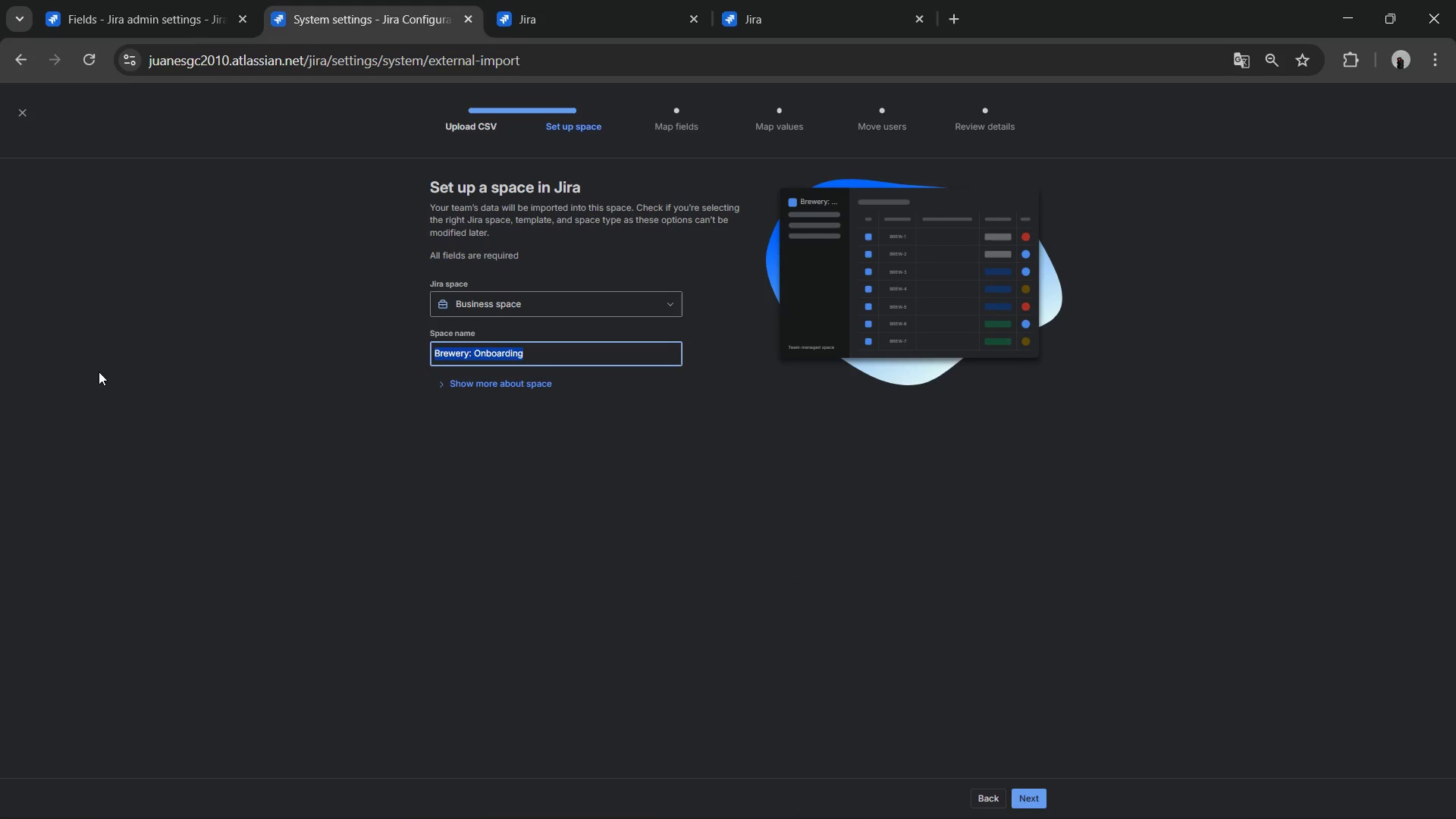 
key(Control+ControlLeft)
 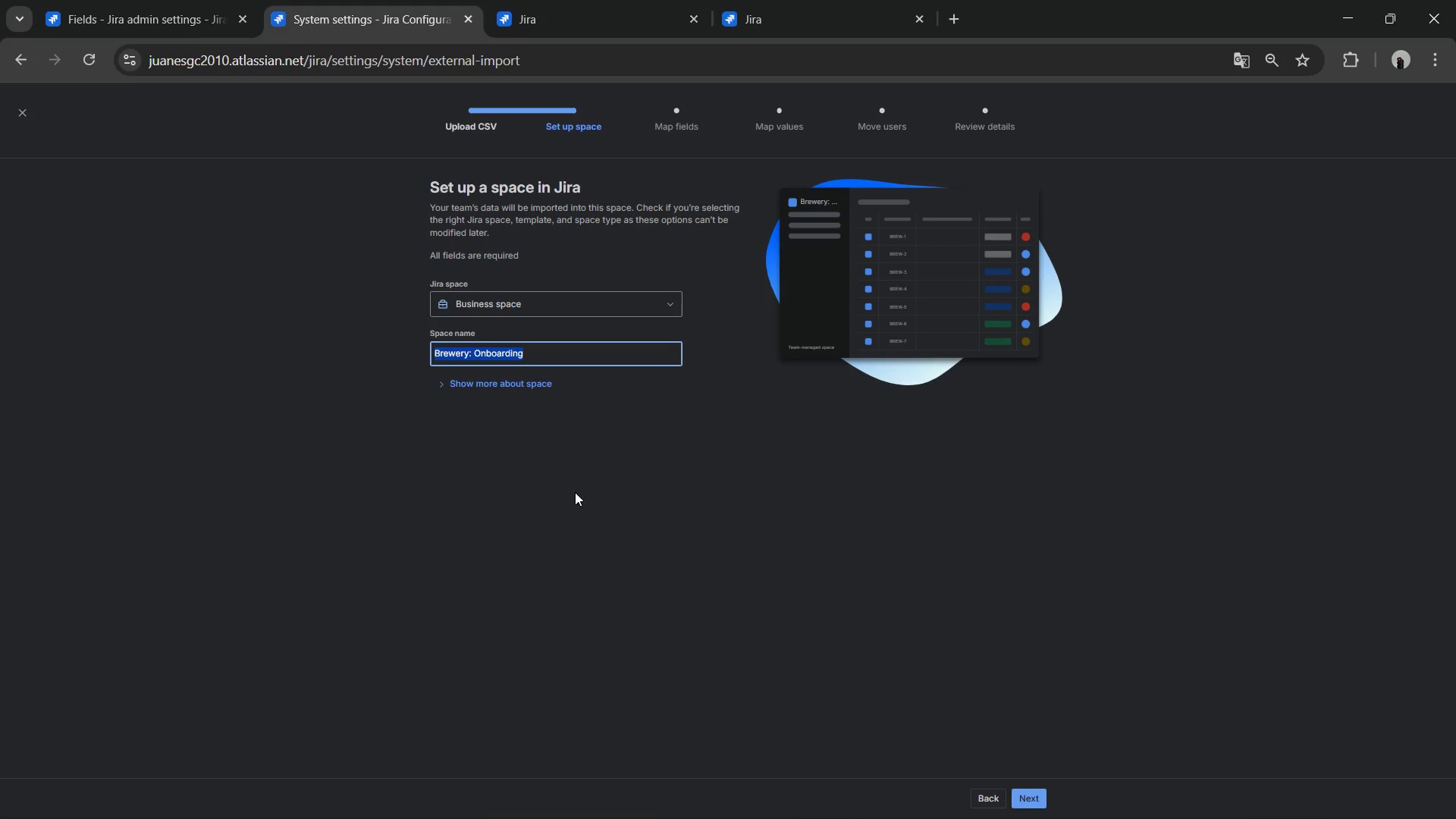 
key(Control+C)
 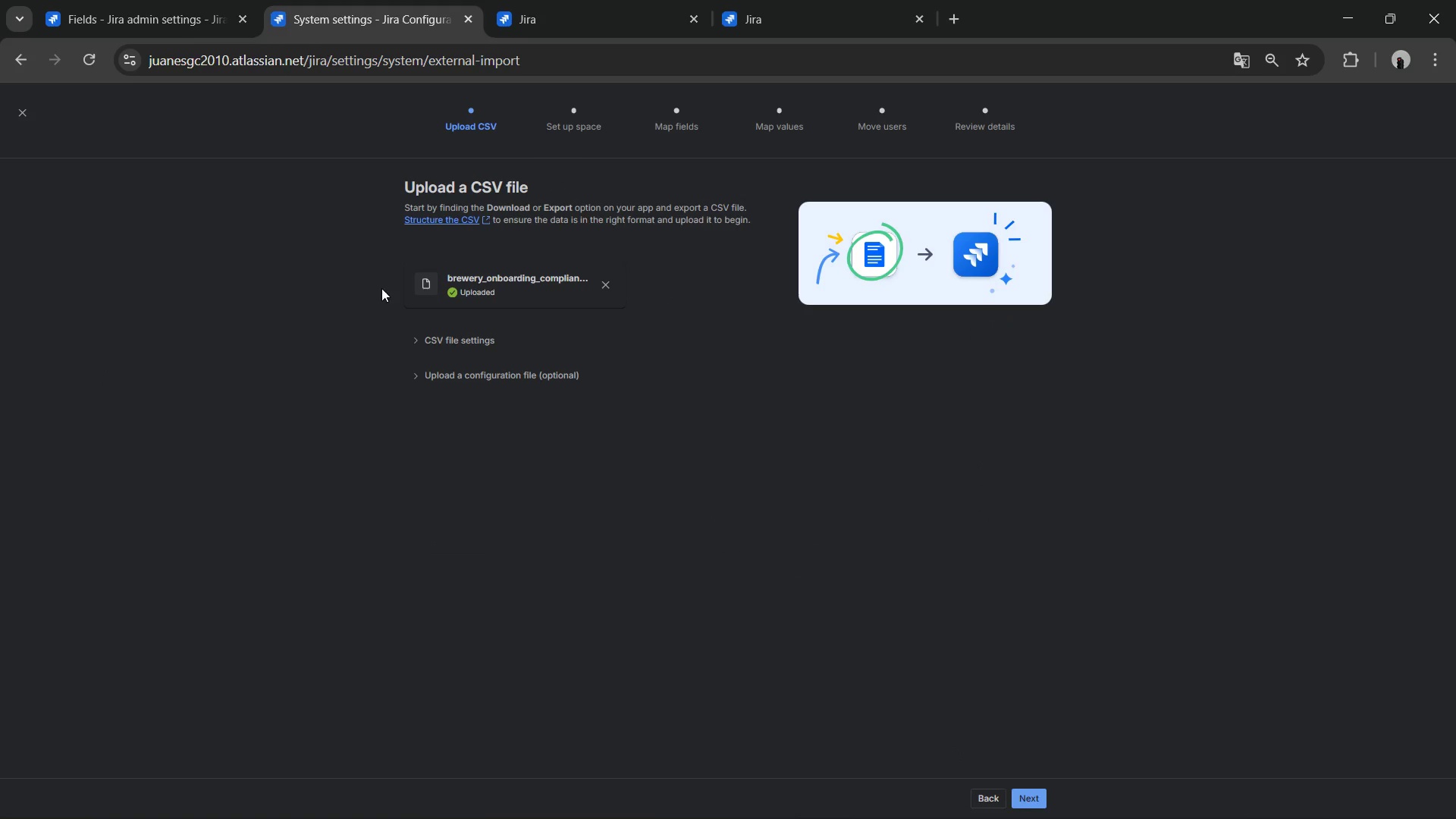 
left_click([607, 284])
 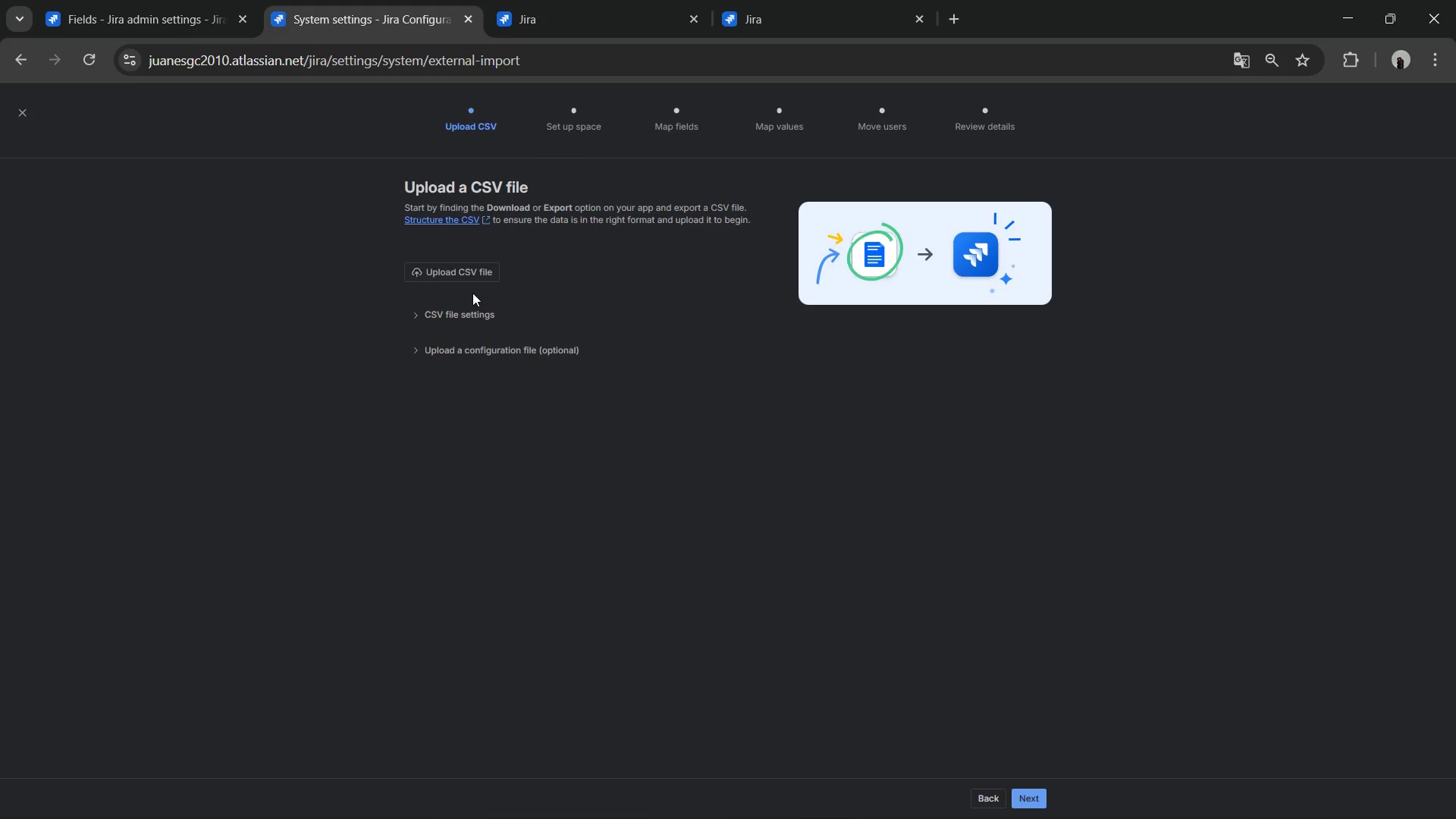 
left_click([466, 267])
 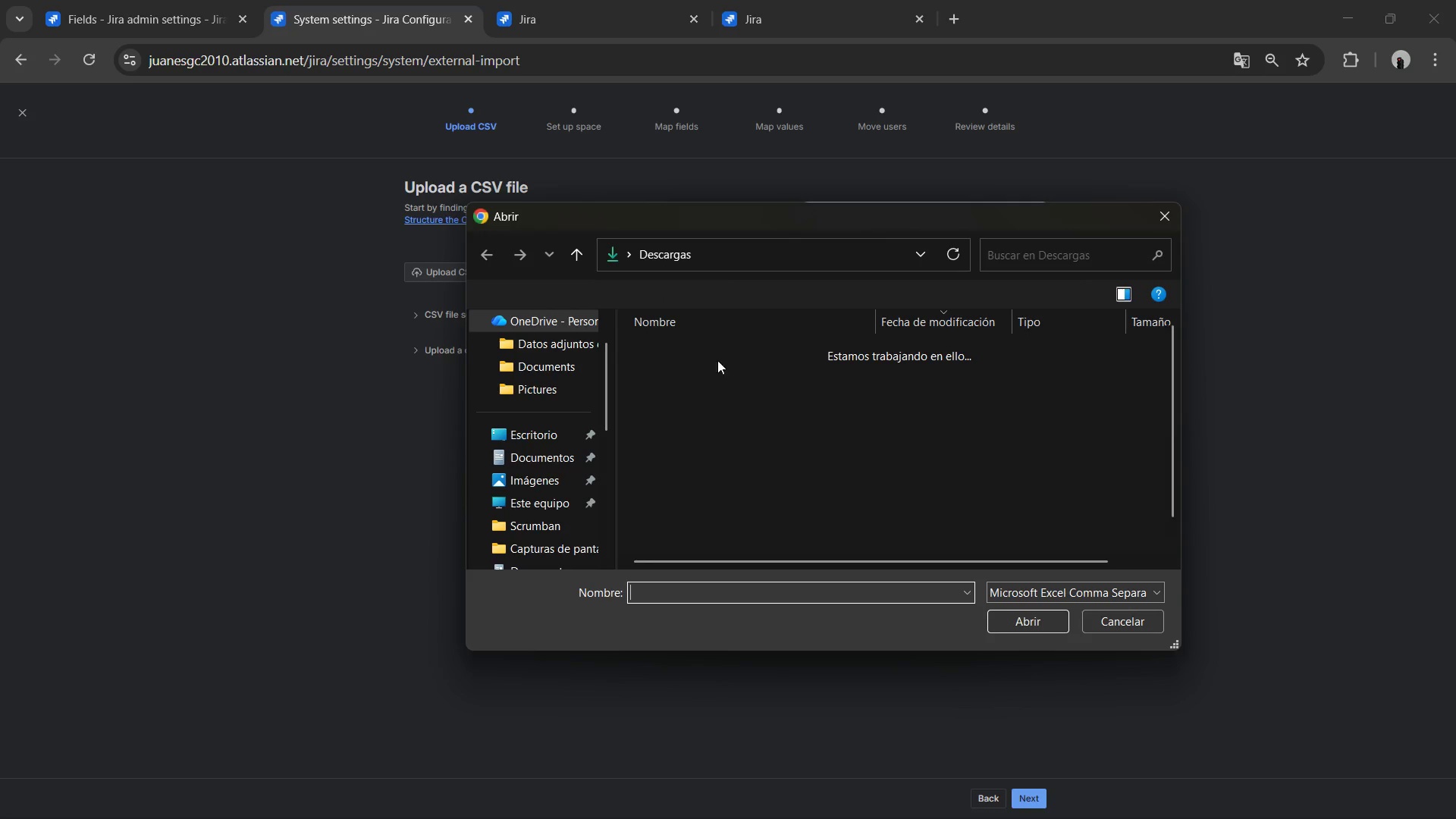 
left_click([721, 378])
 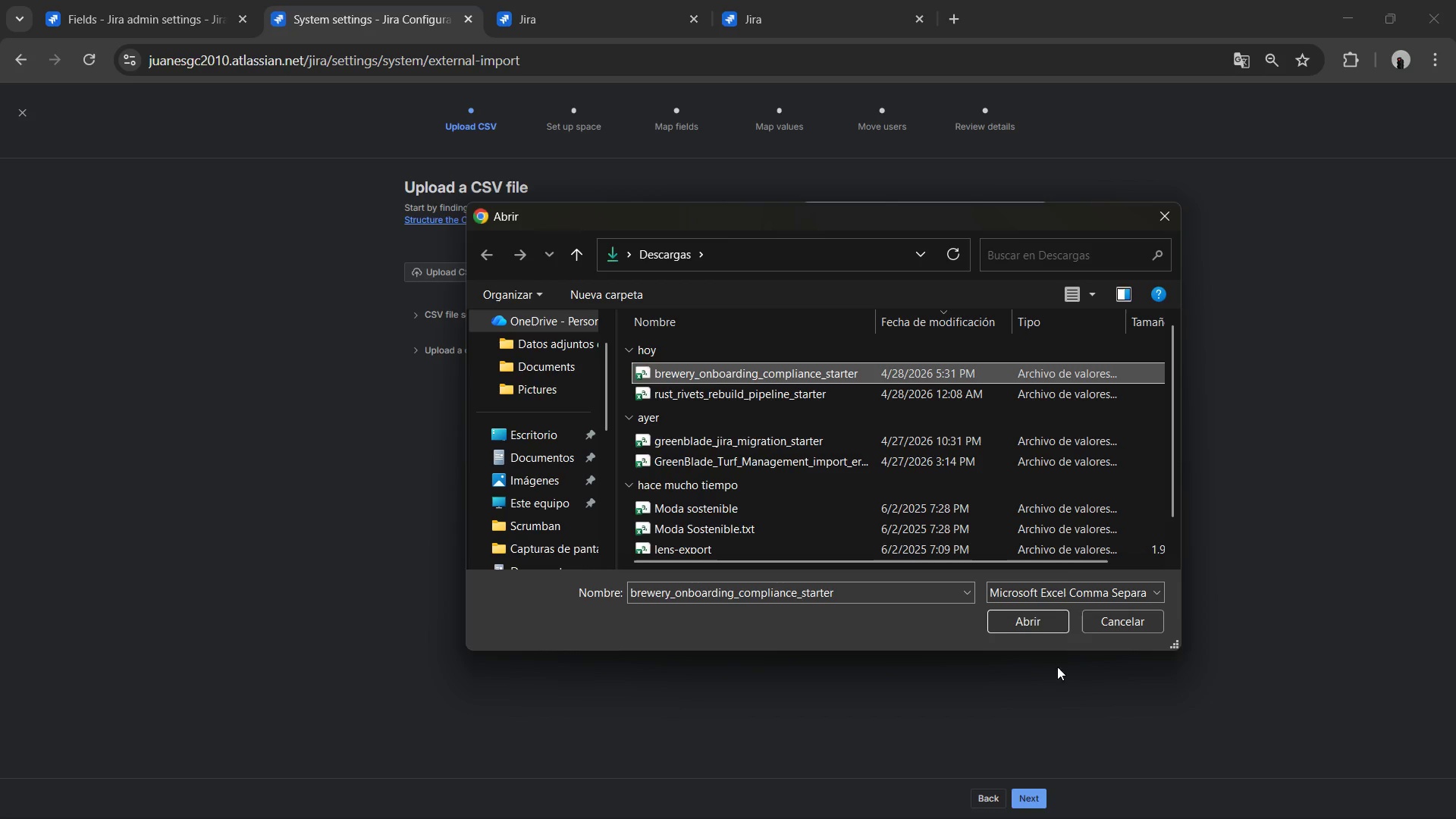 
left_click([1032, 621])
 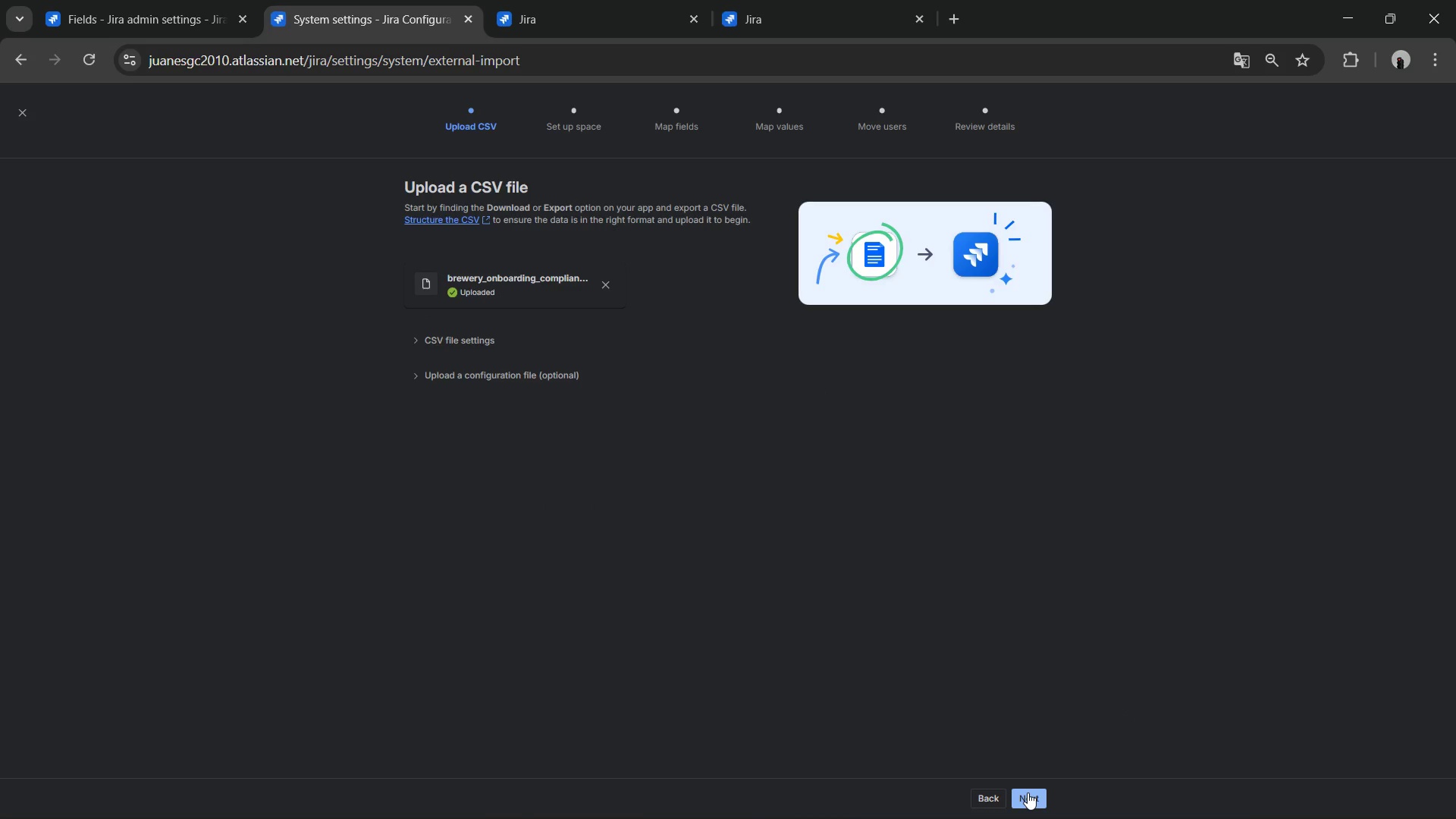 
wait(16.28)
 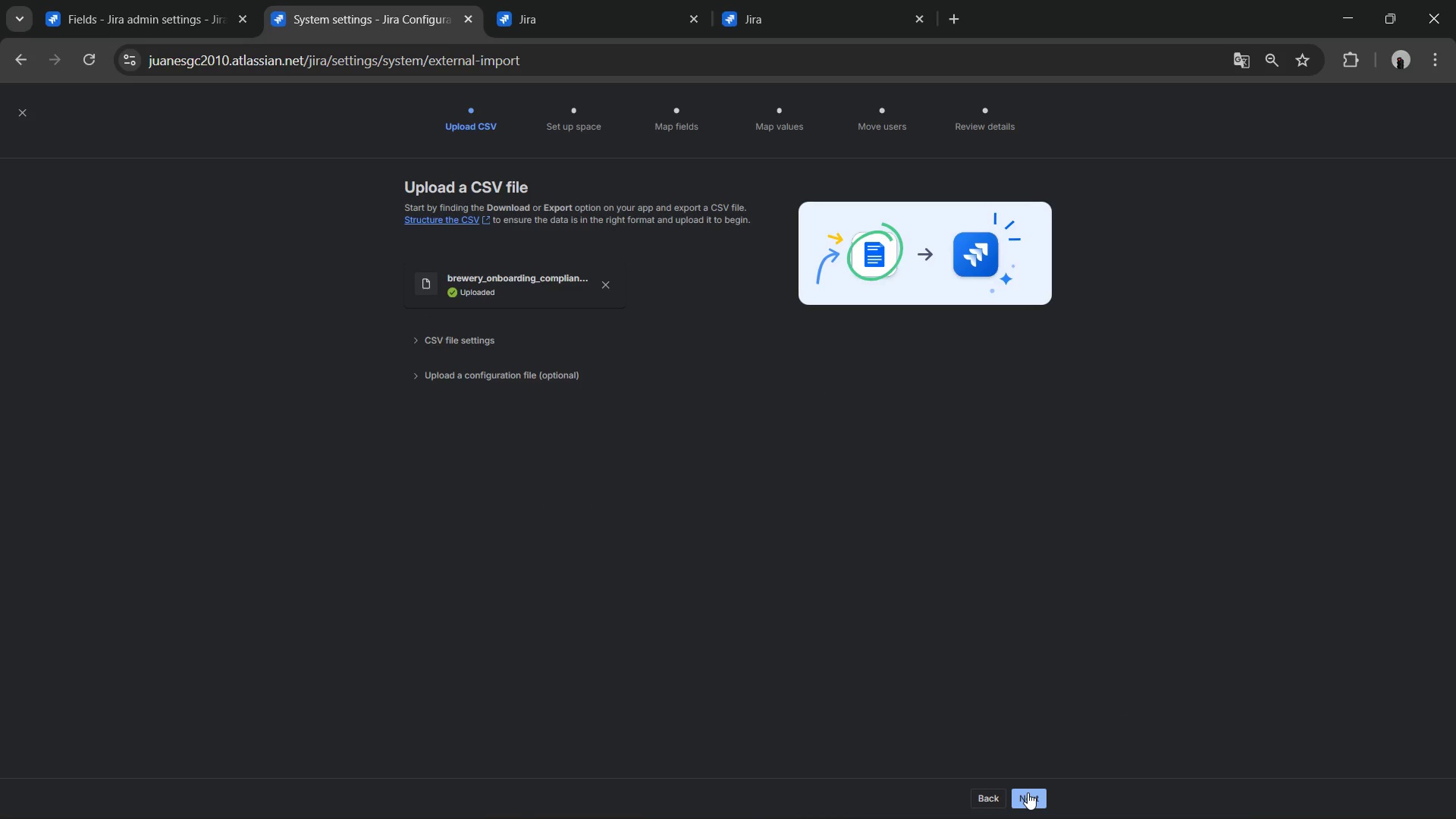 
left_click([1036, 785])
 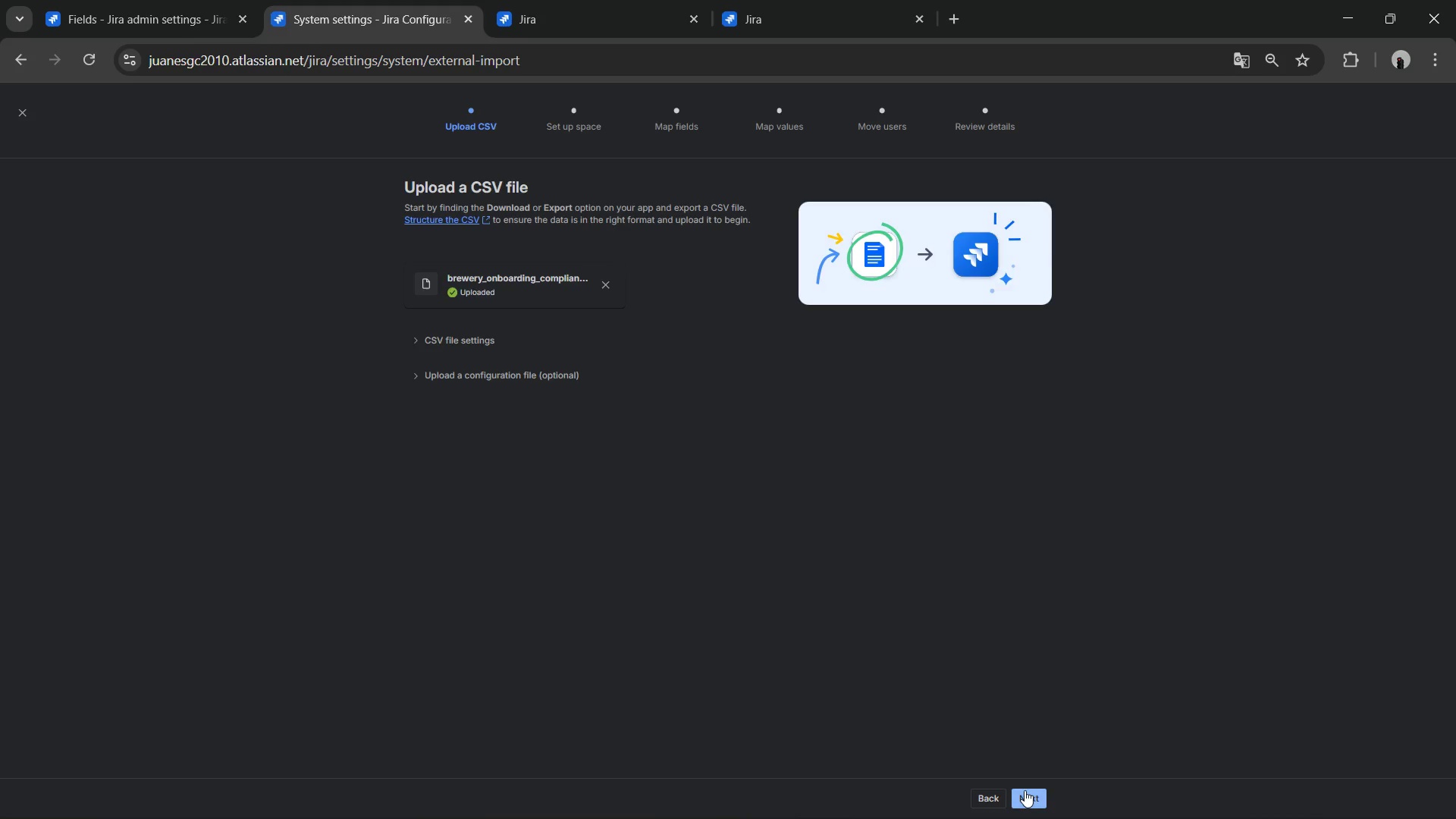 
left_click([1025, 790])
 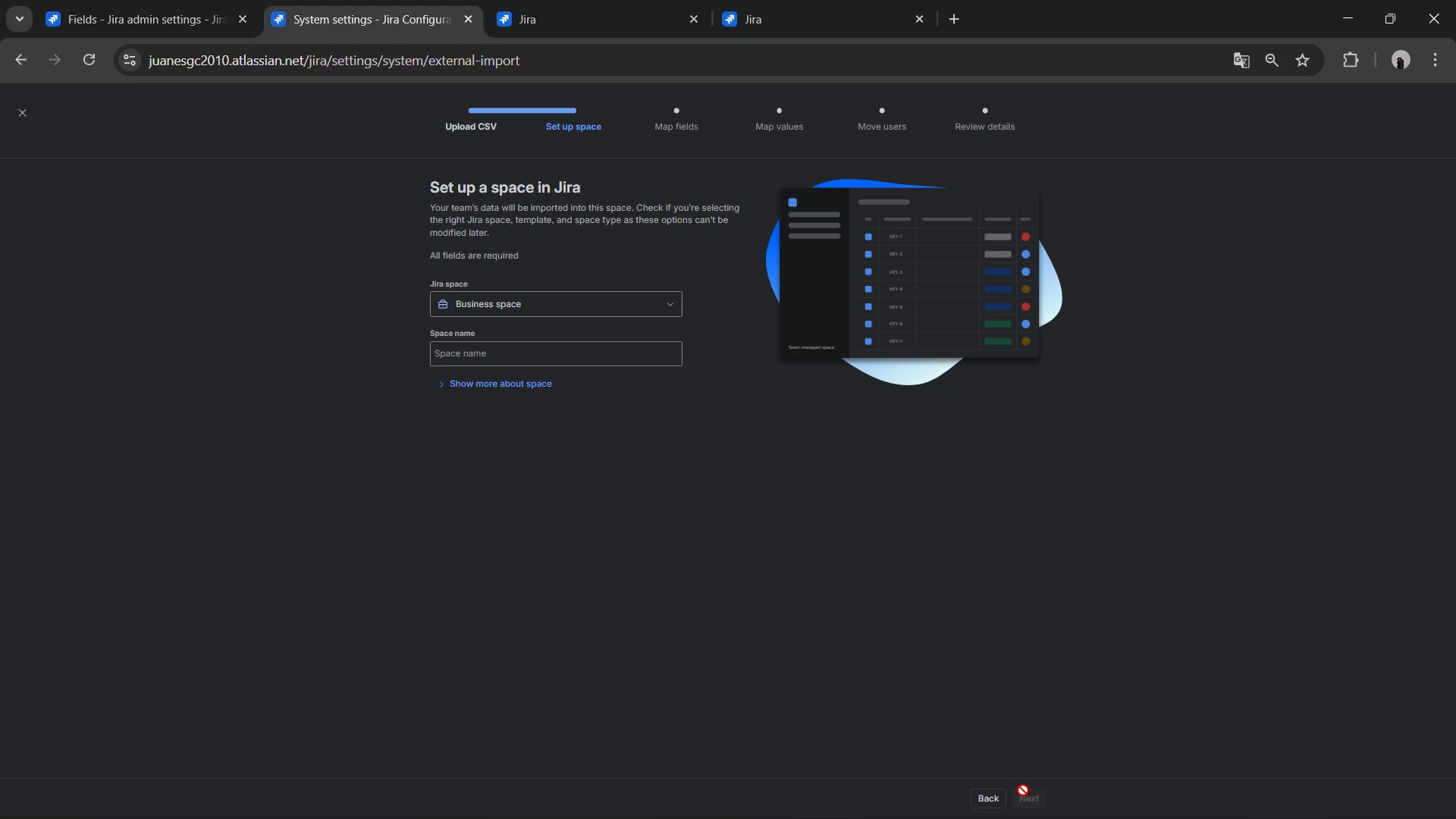 
wait(9.88)
 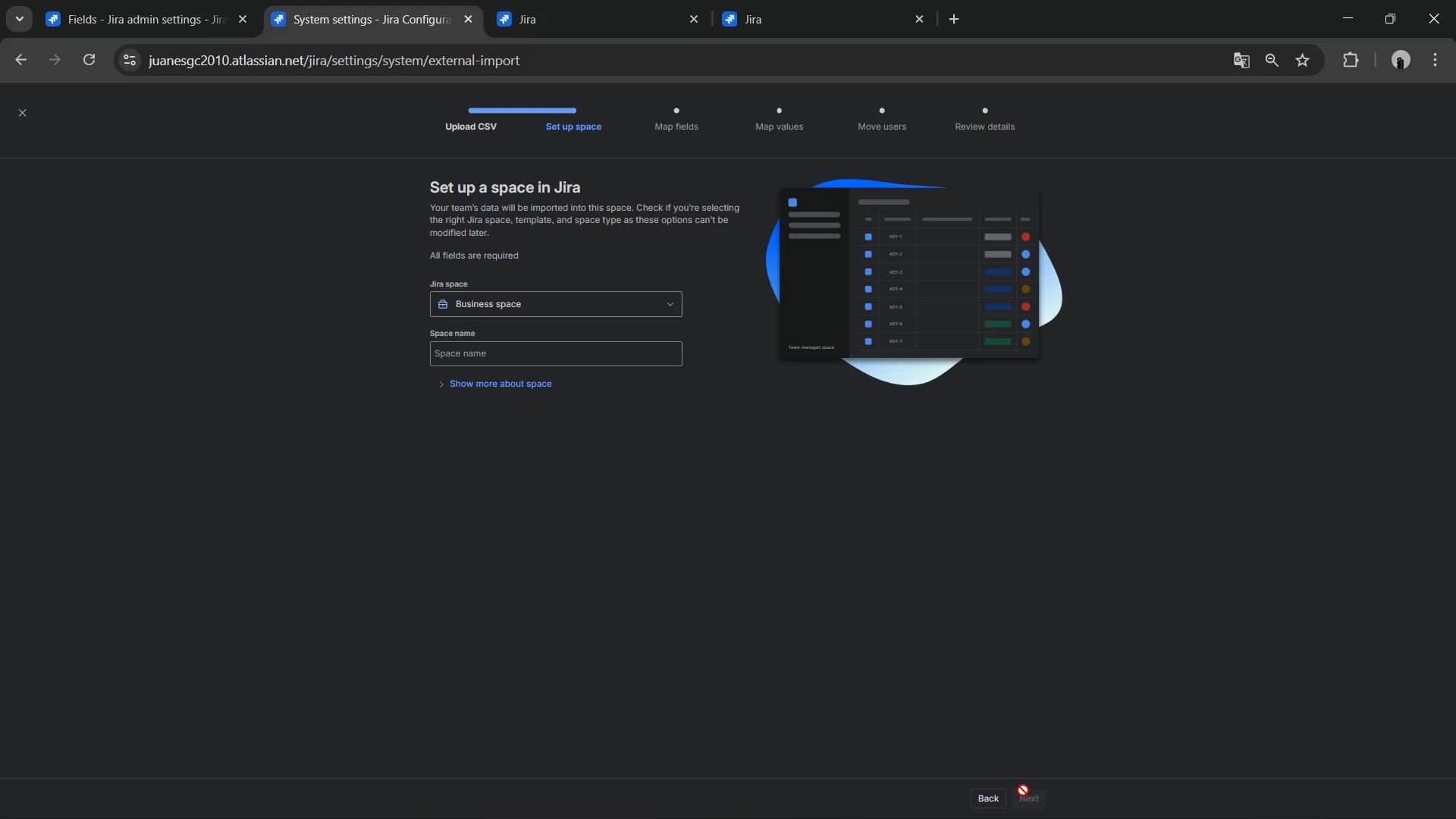 
left_click([618, 365])
 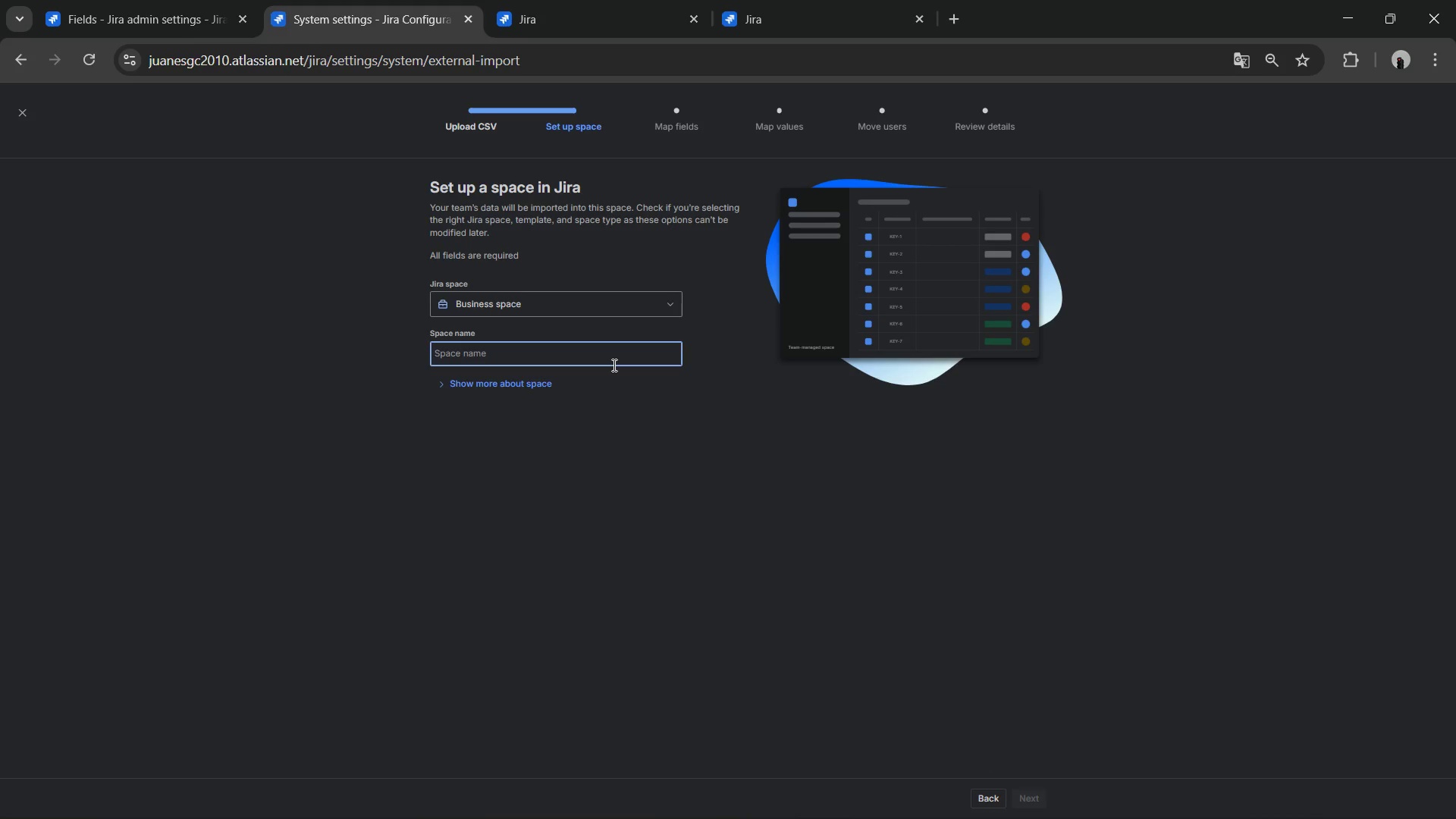 
key(Control+V)
 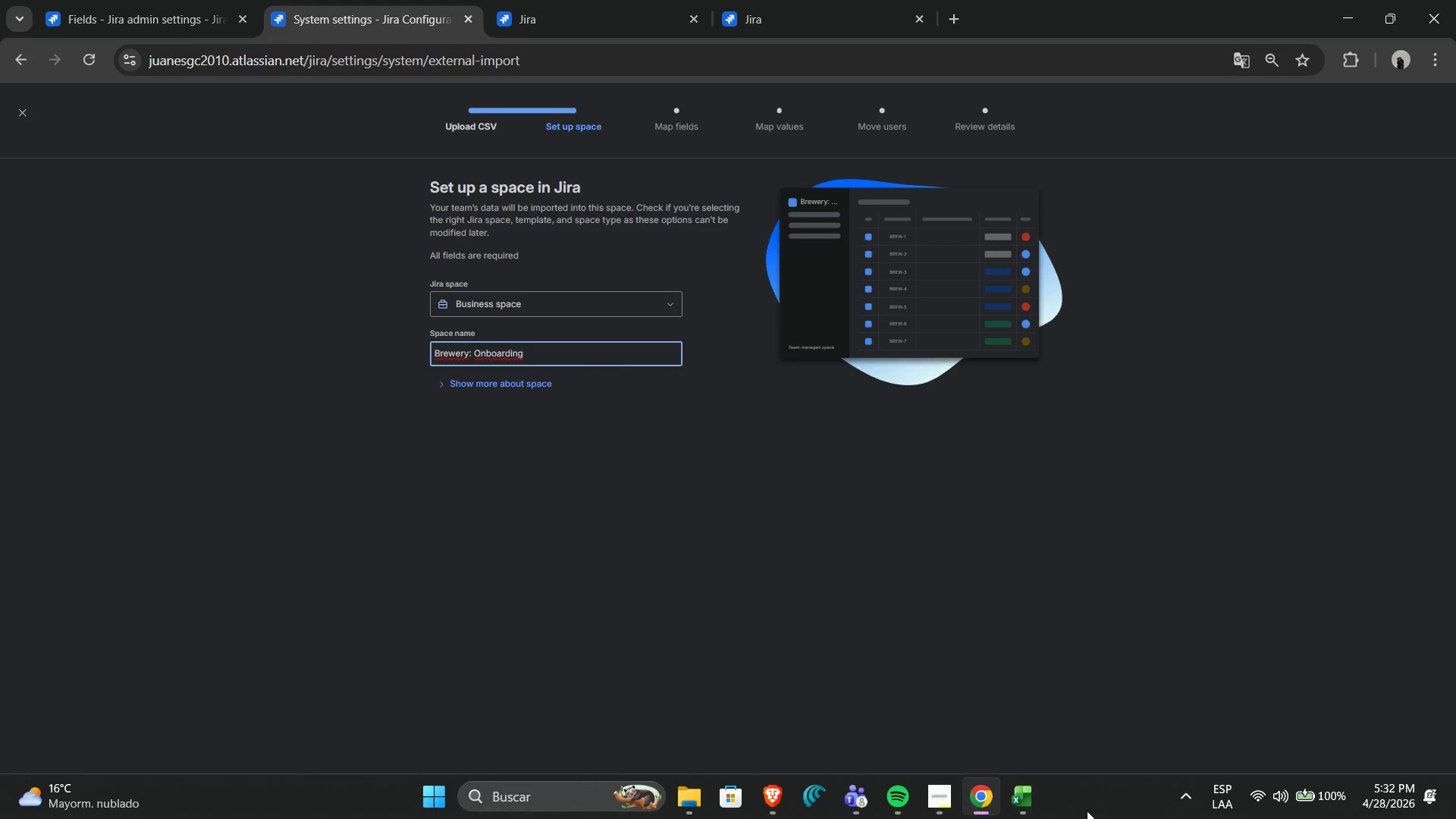 
left_click([1031, 586])
 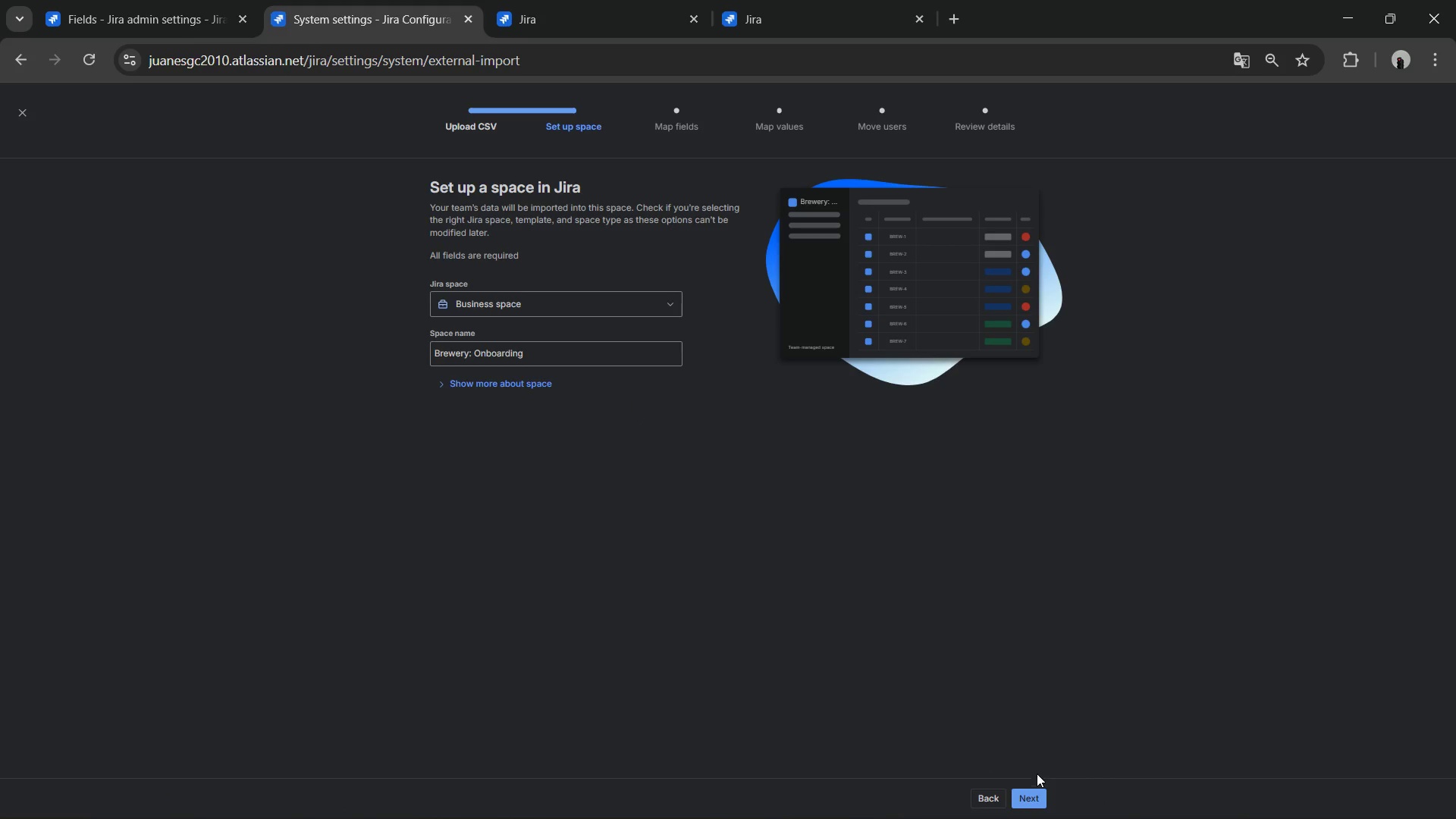 
left_click([1036, 789])
 